 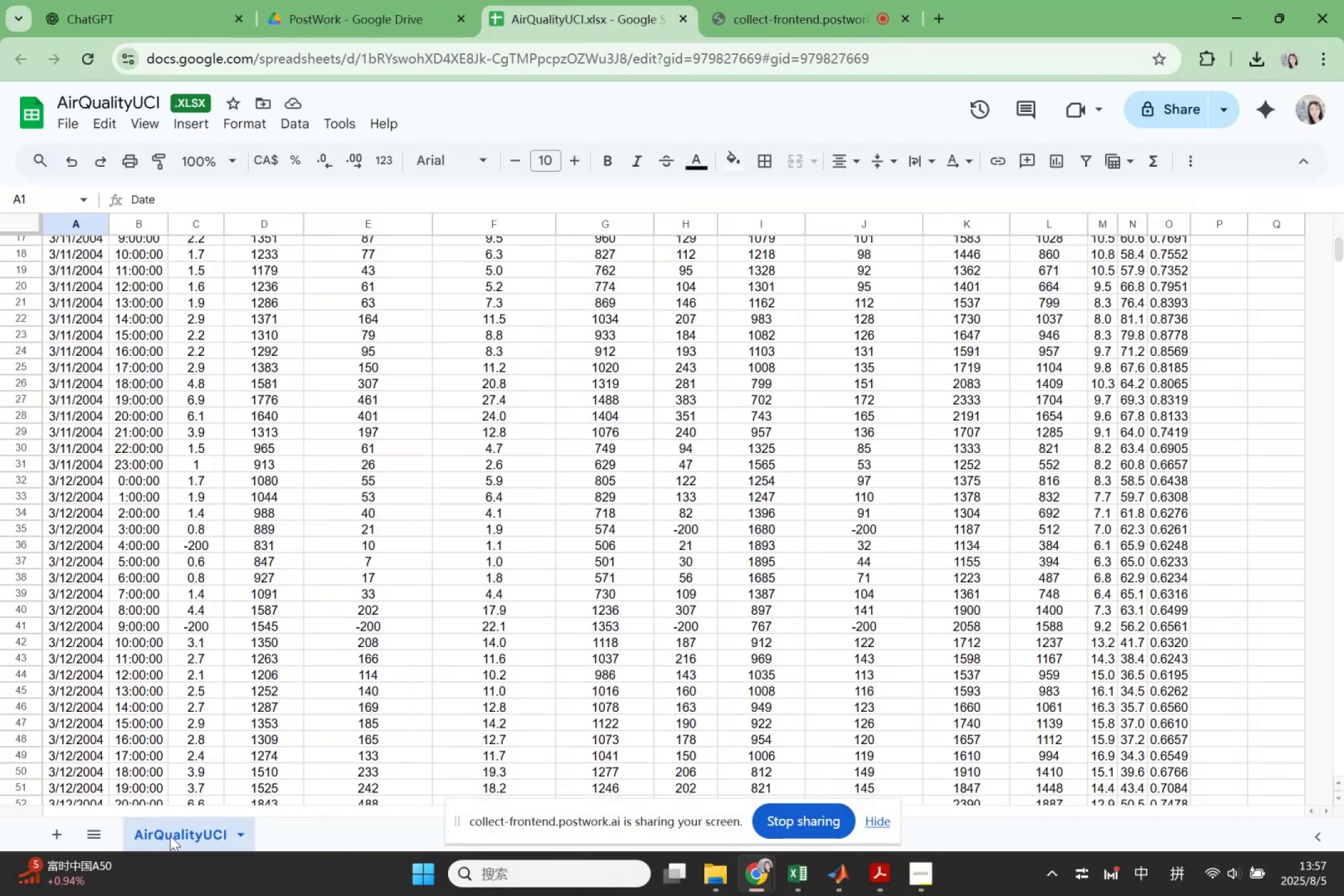 
double_click([170, 836])
 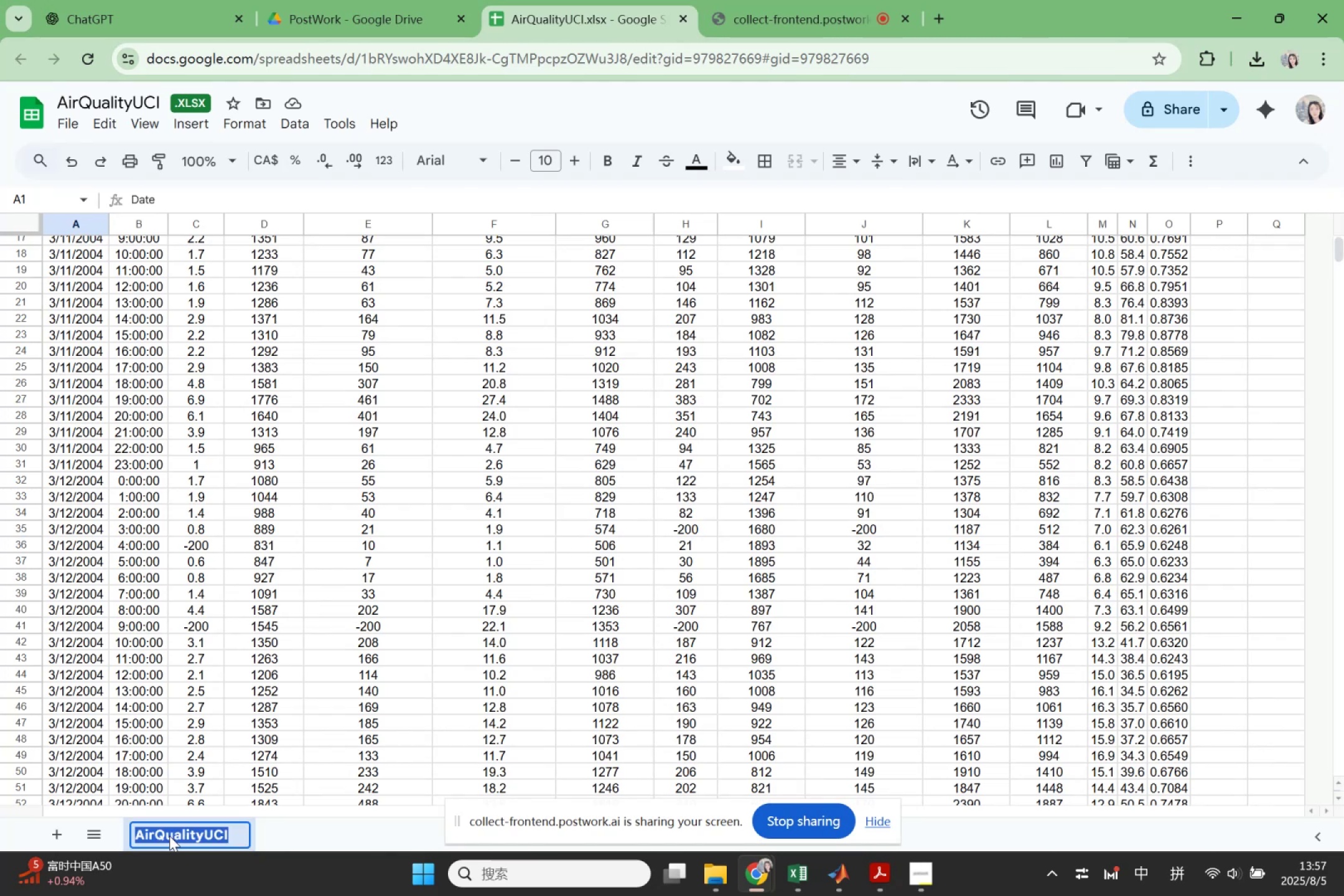 
key(Control+ControlLeft)
 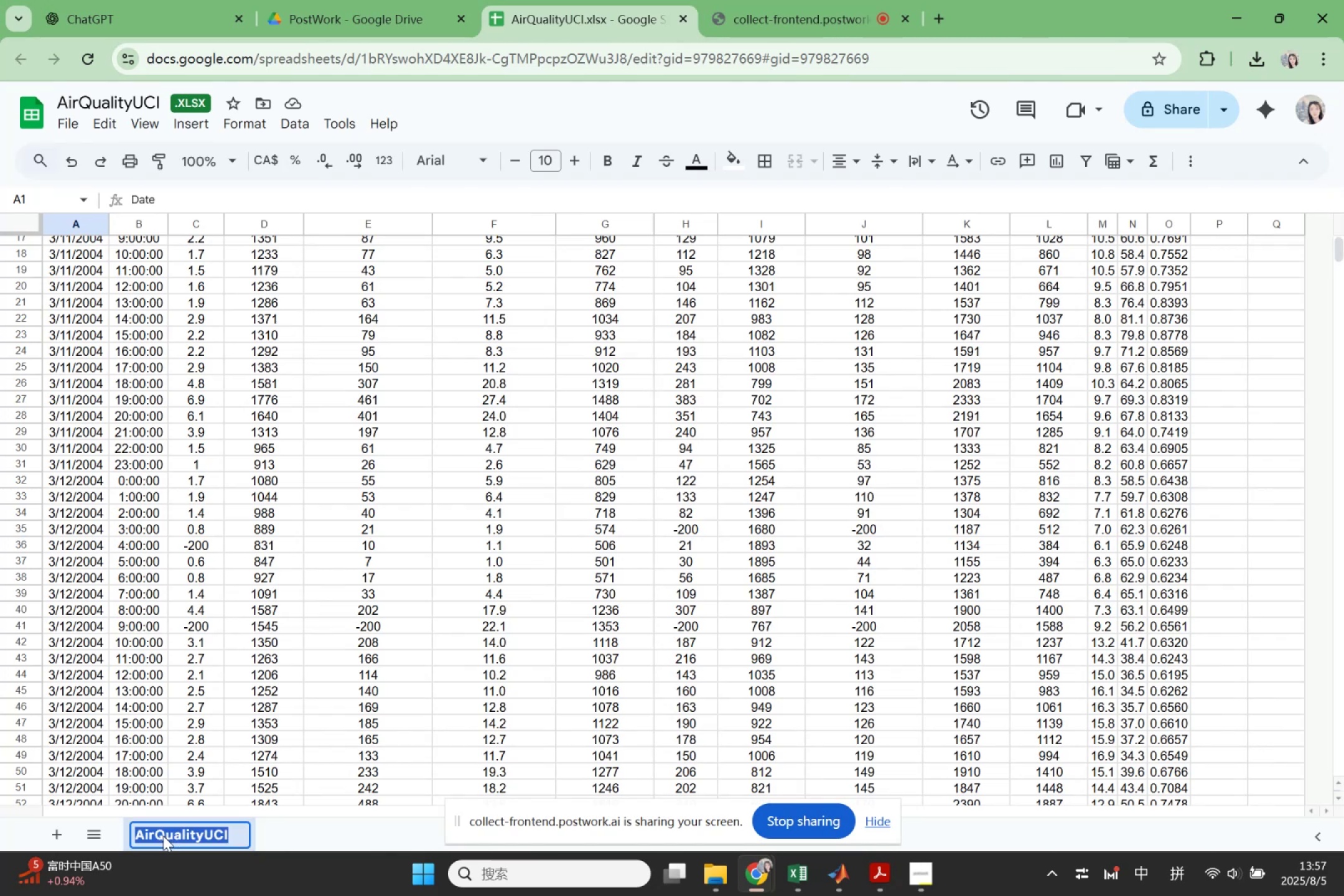 
key(Control+C)
 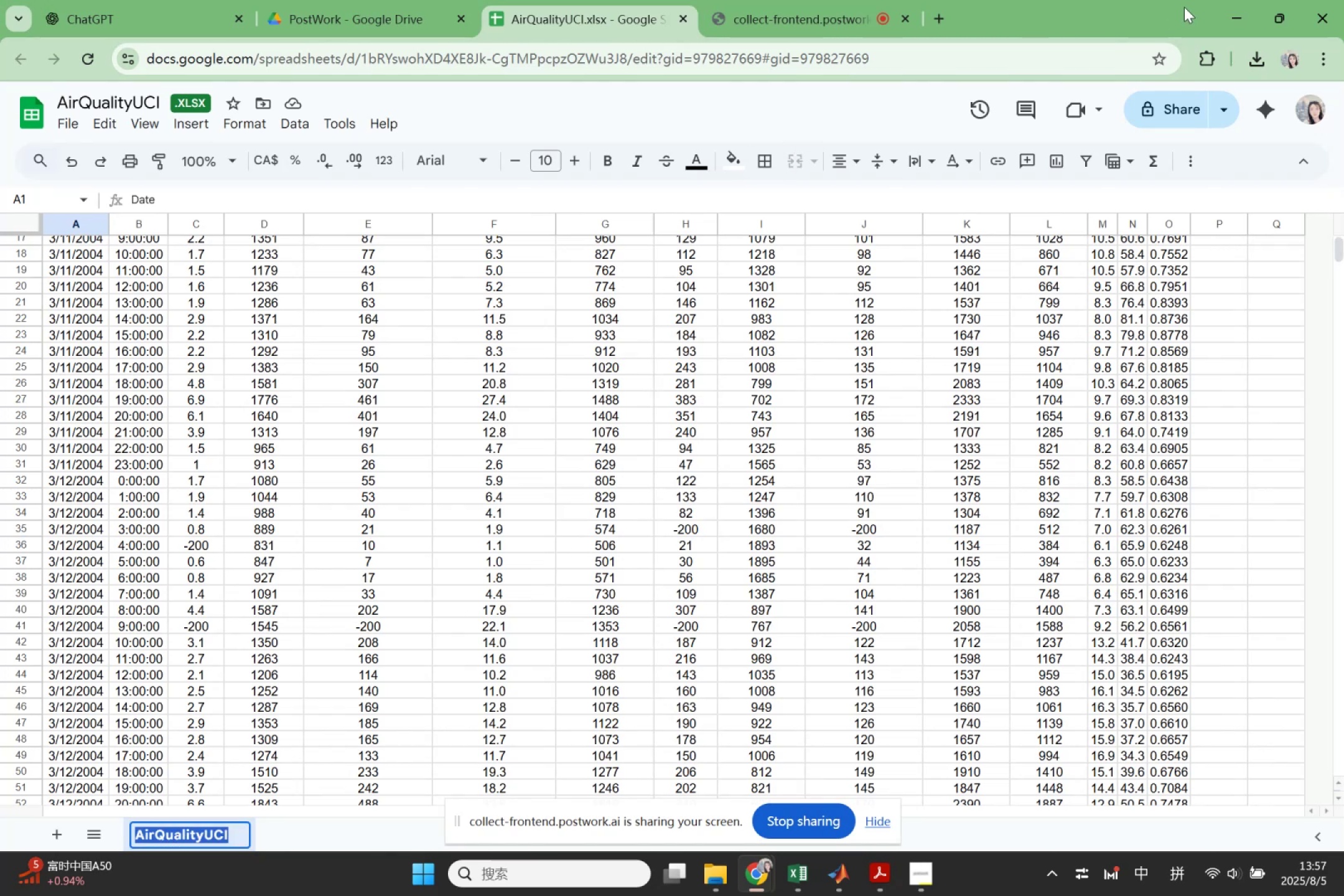 
left_click([1243, 19])
 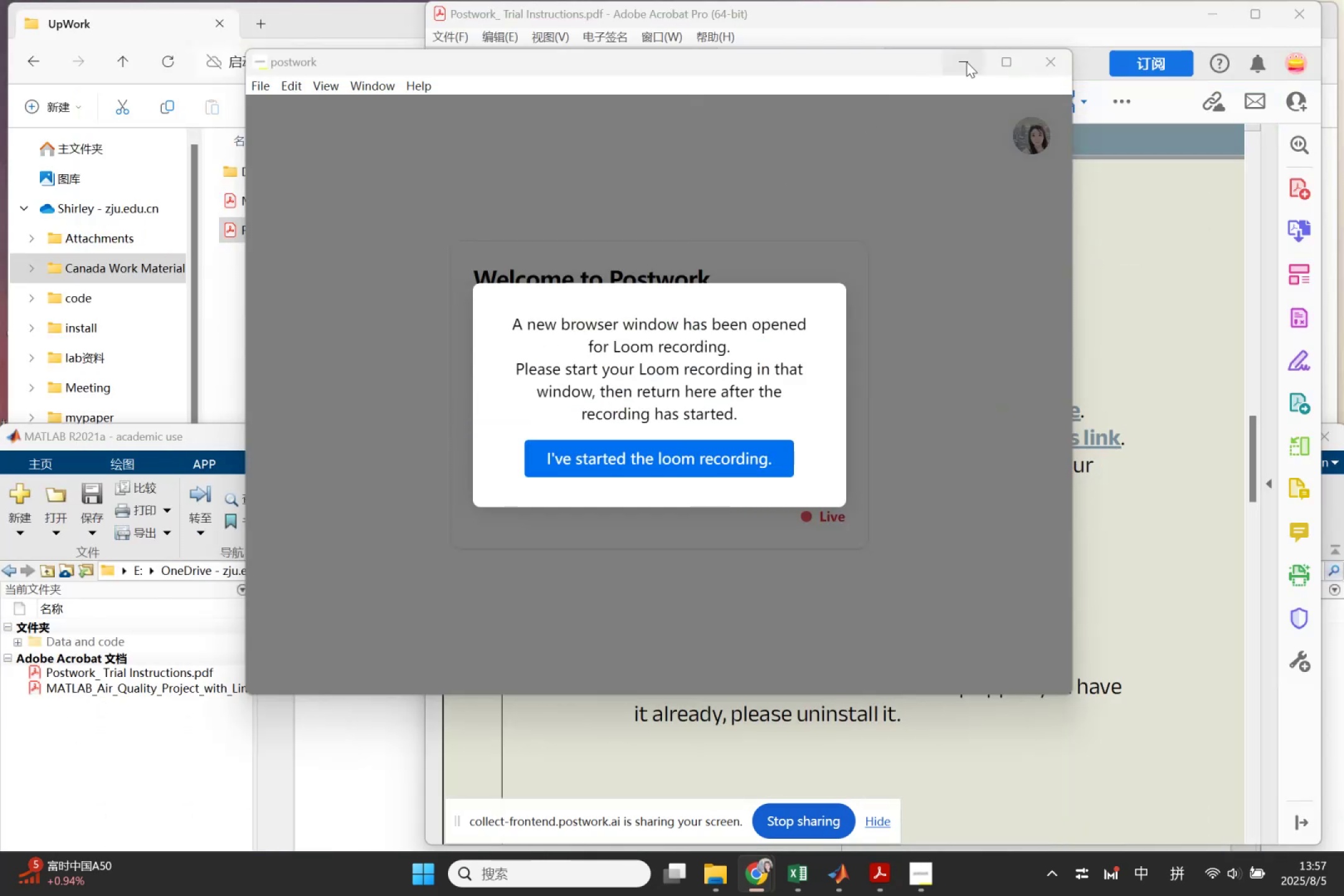 
left_click([970, 60])
 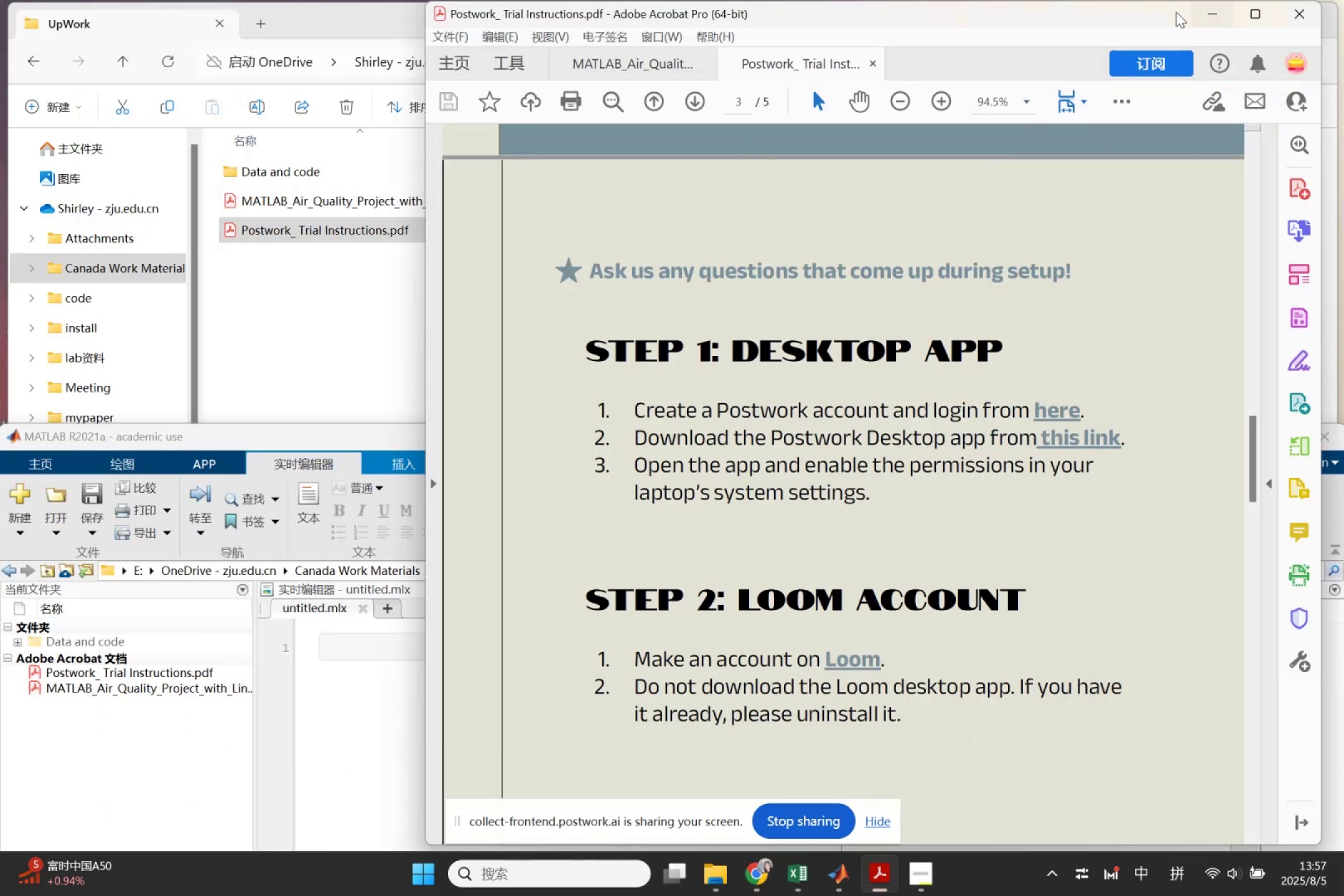 
left_click([628, 71])
 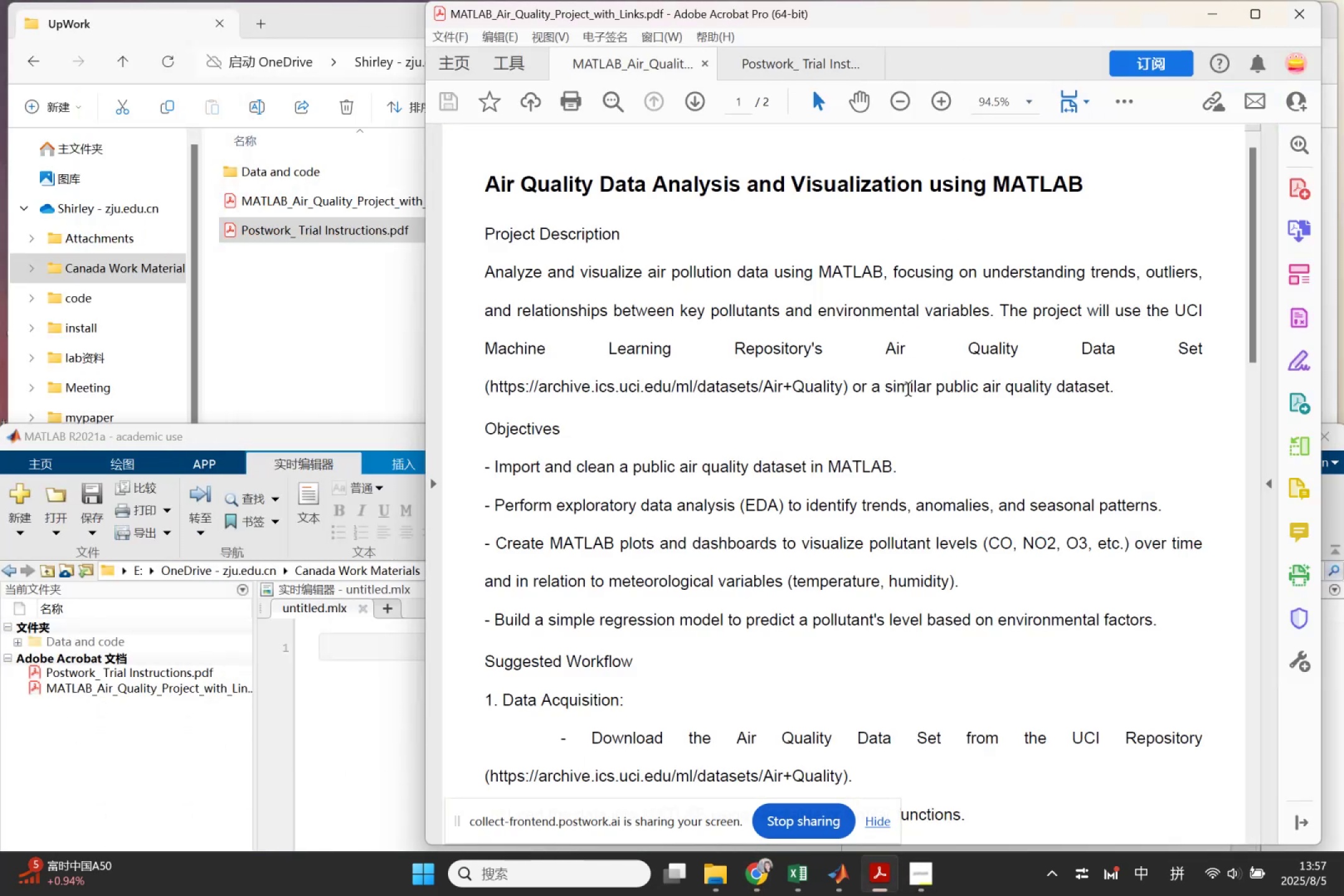 
scroll: coordinate [768, 582], scroll_direction: down, amount: 11.0
 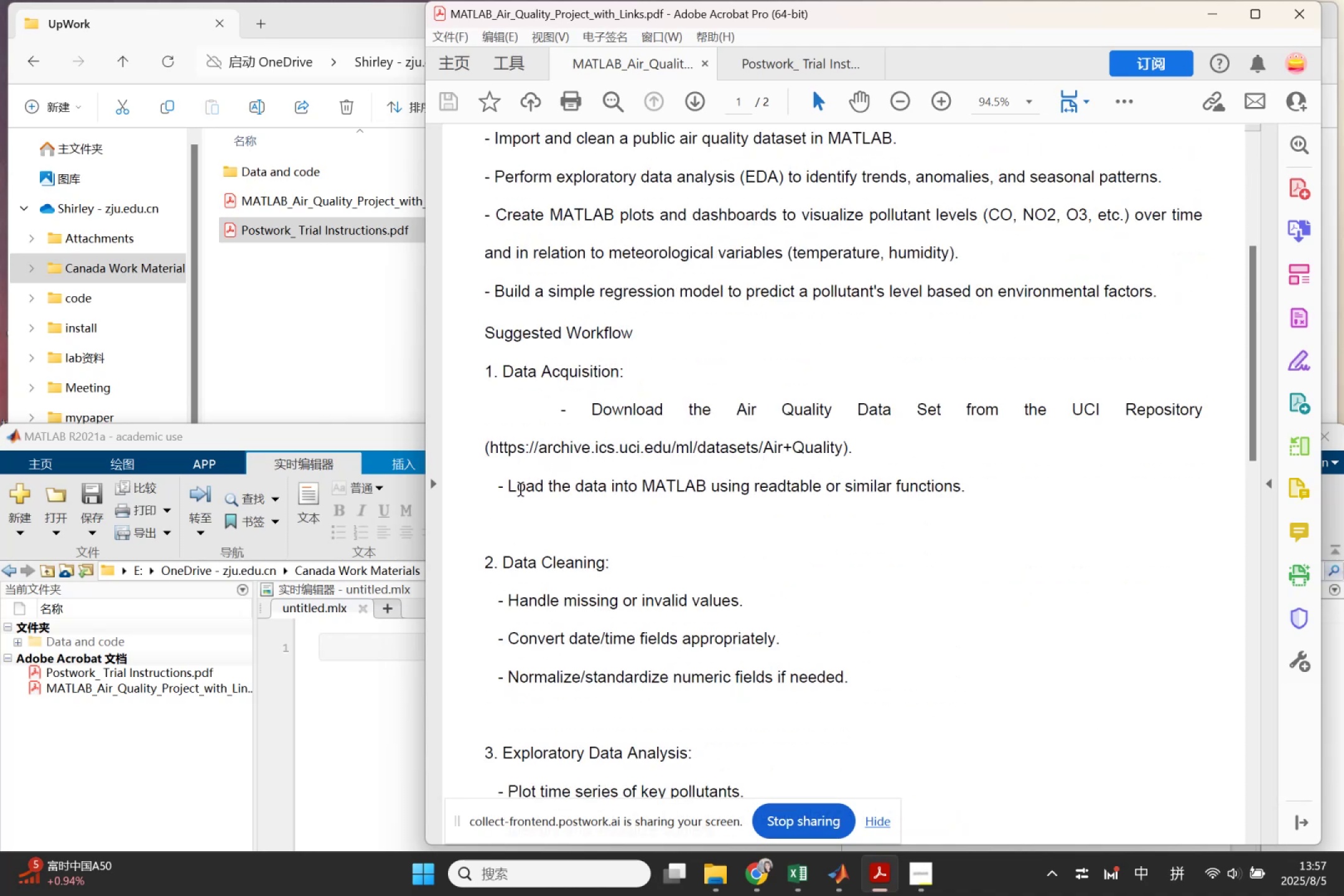 
left_click_drag(start_coordinate=[511, 490], to_coordinate=[989, 488])
 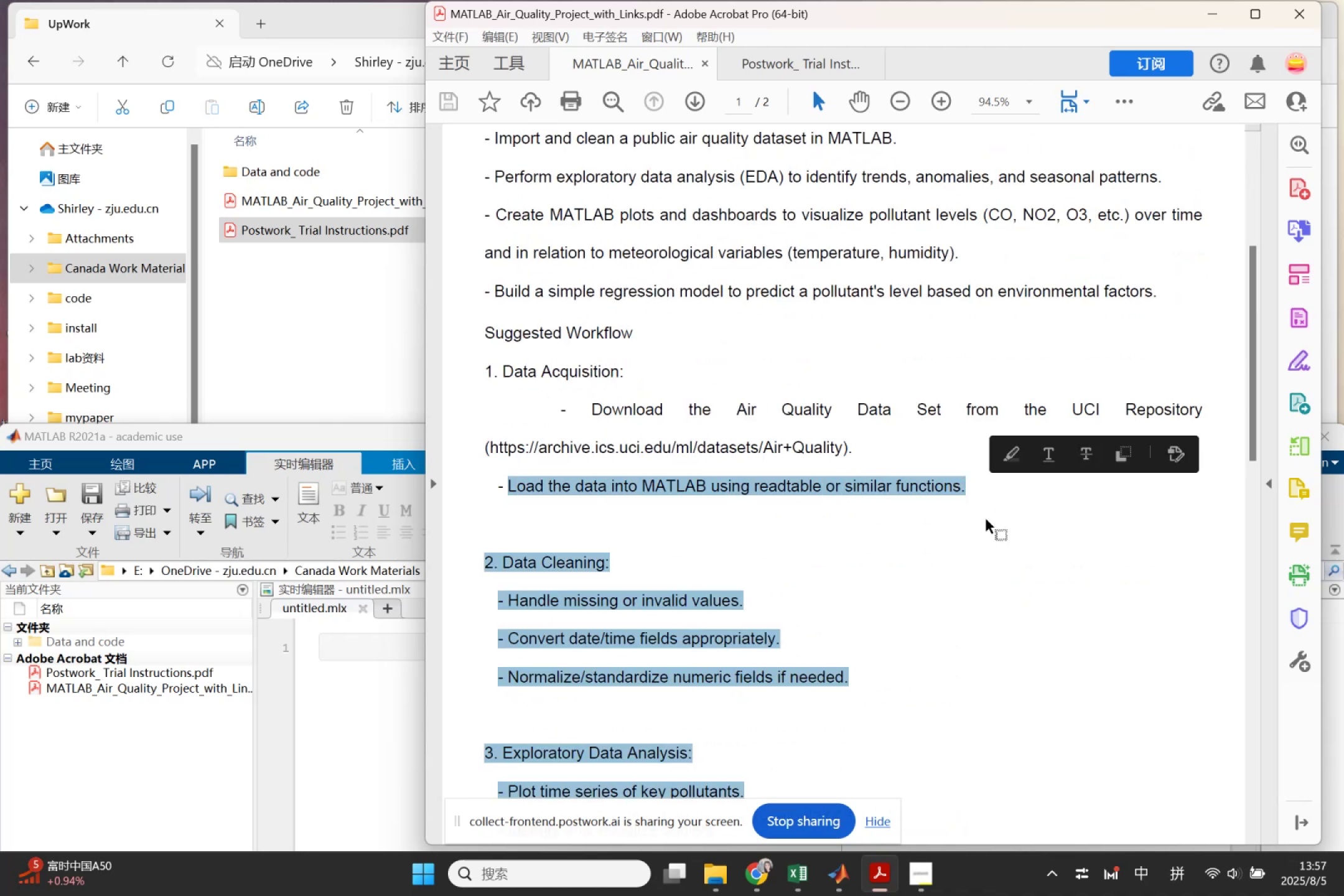 
left_click([987, 521])
 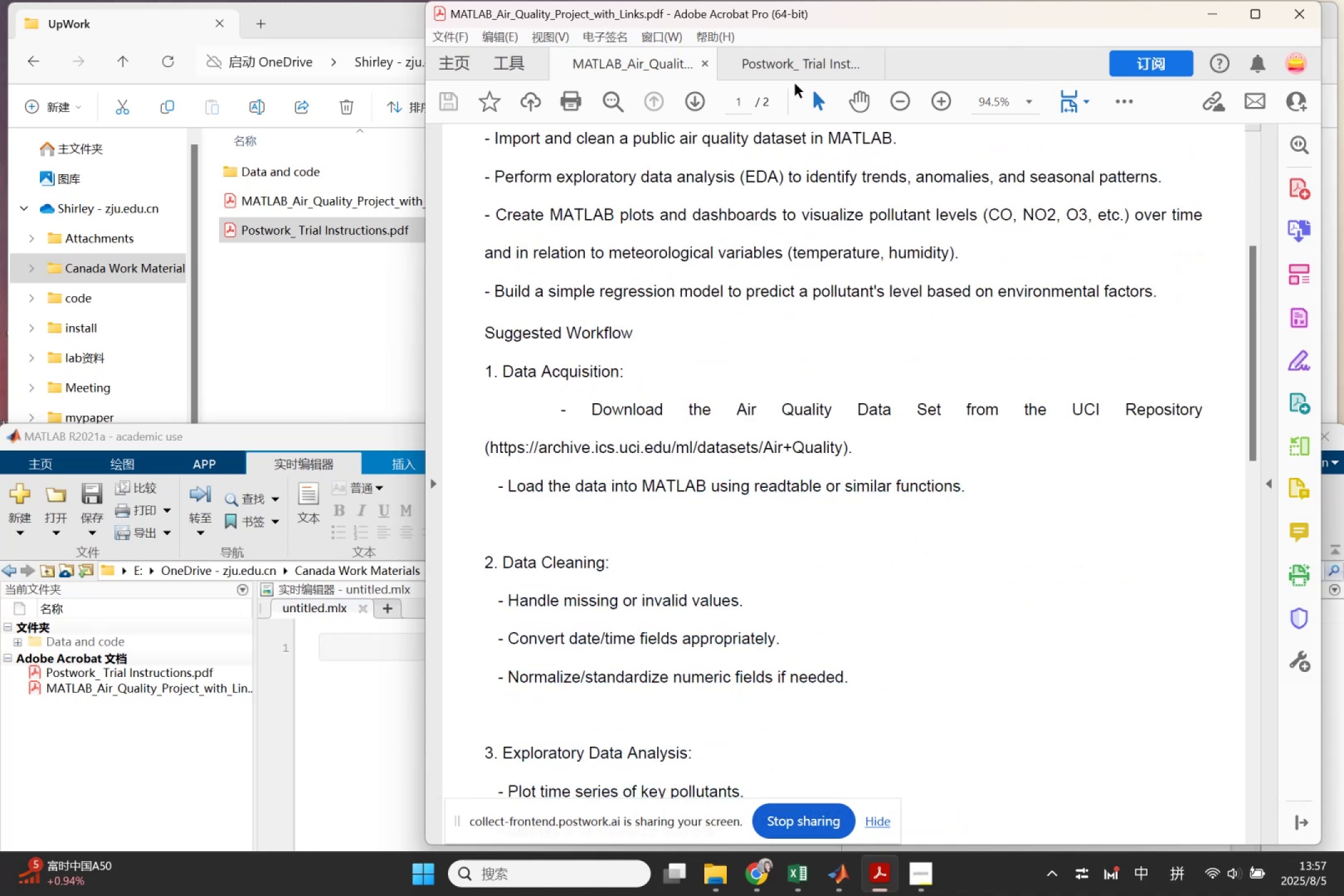 
left_click_drag(start_coordinate=[353, 451], to_coordinate=[380, 325])
 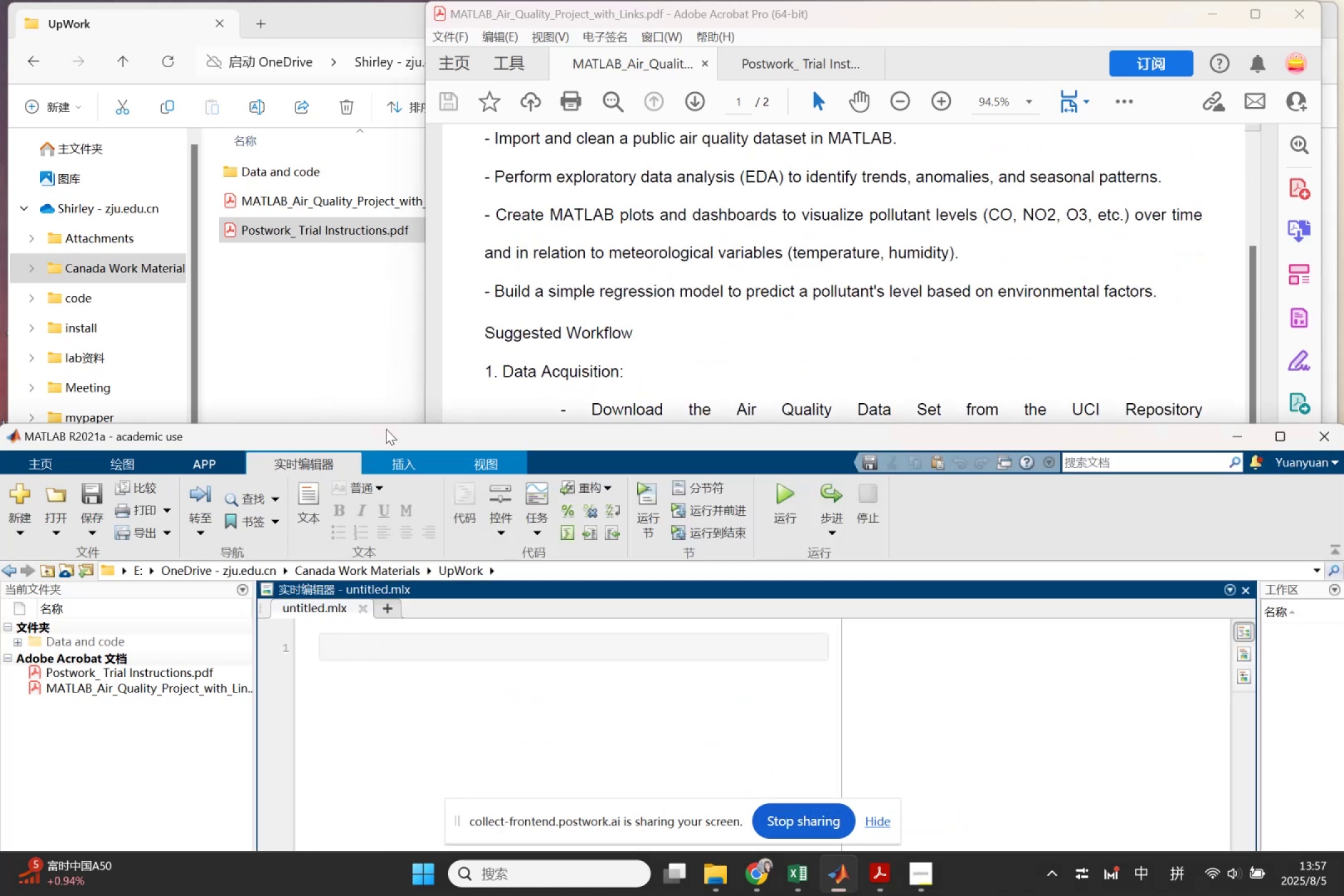 
left_click_drag(start_coordinate=[386, 444], to_coordinate=[434, 57])
 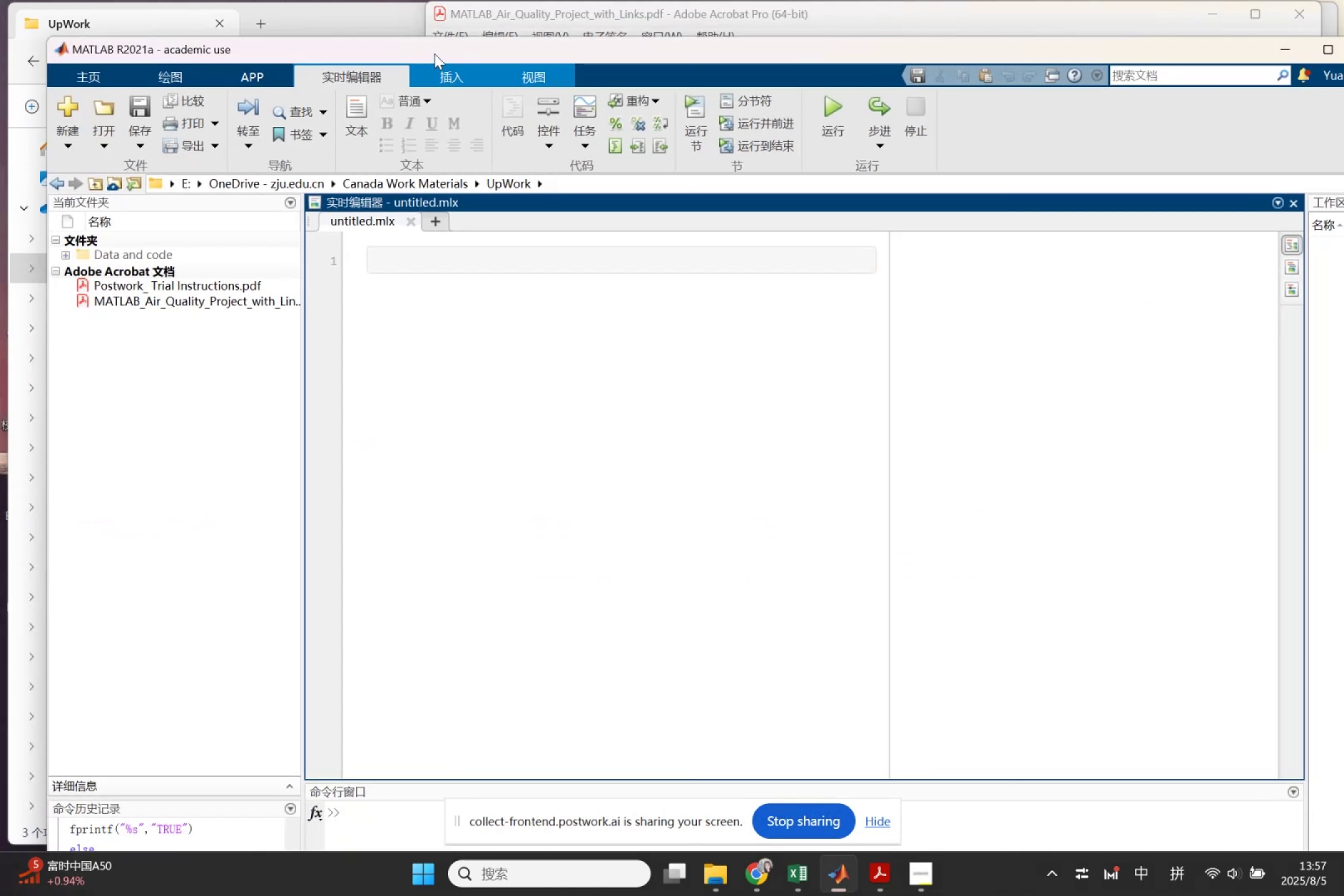 
double_click([434, 54])
 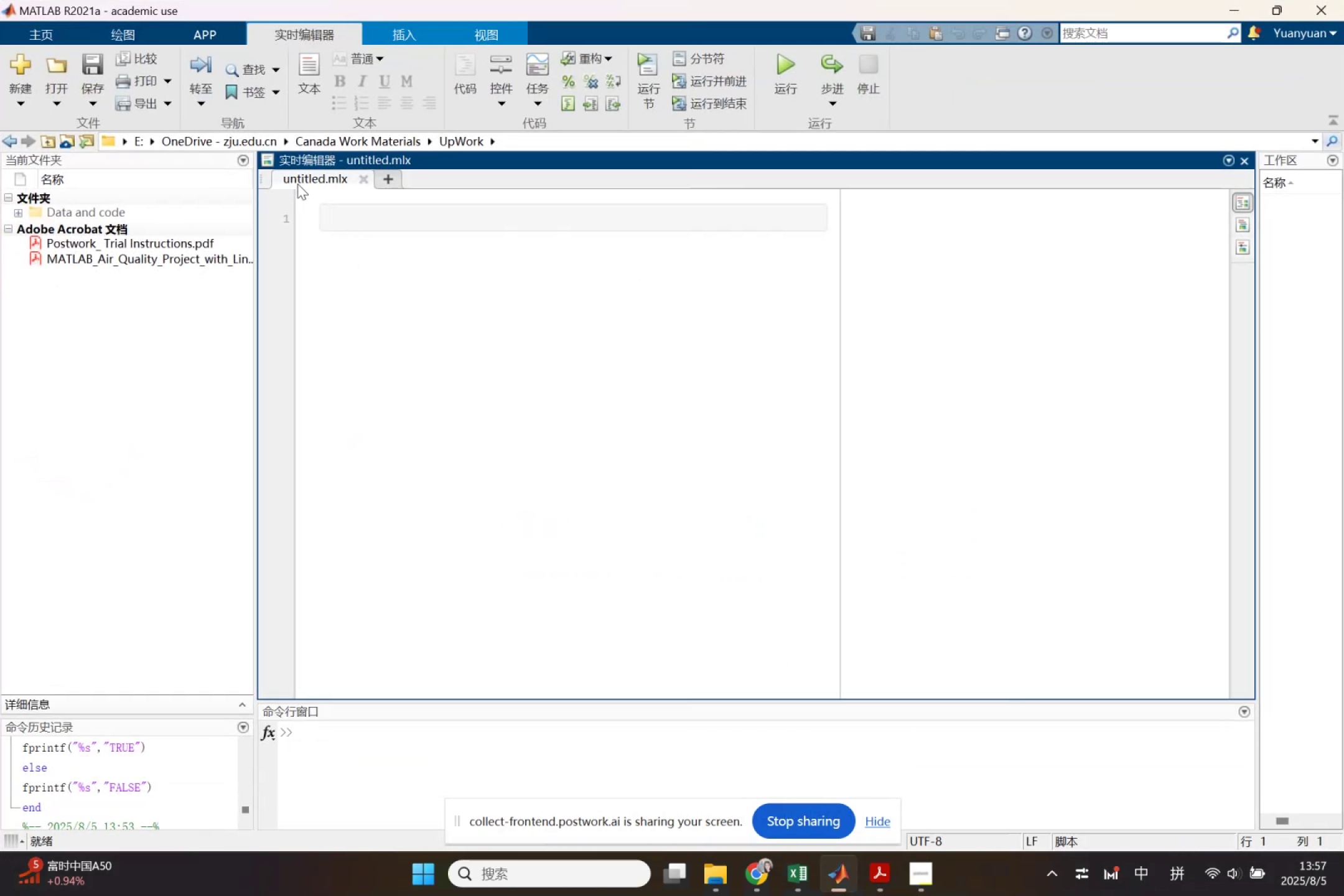 
left_click([306, 177])
 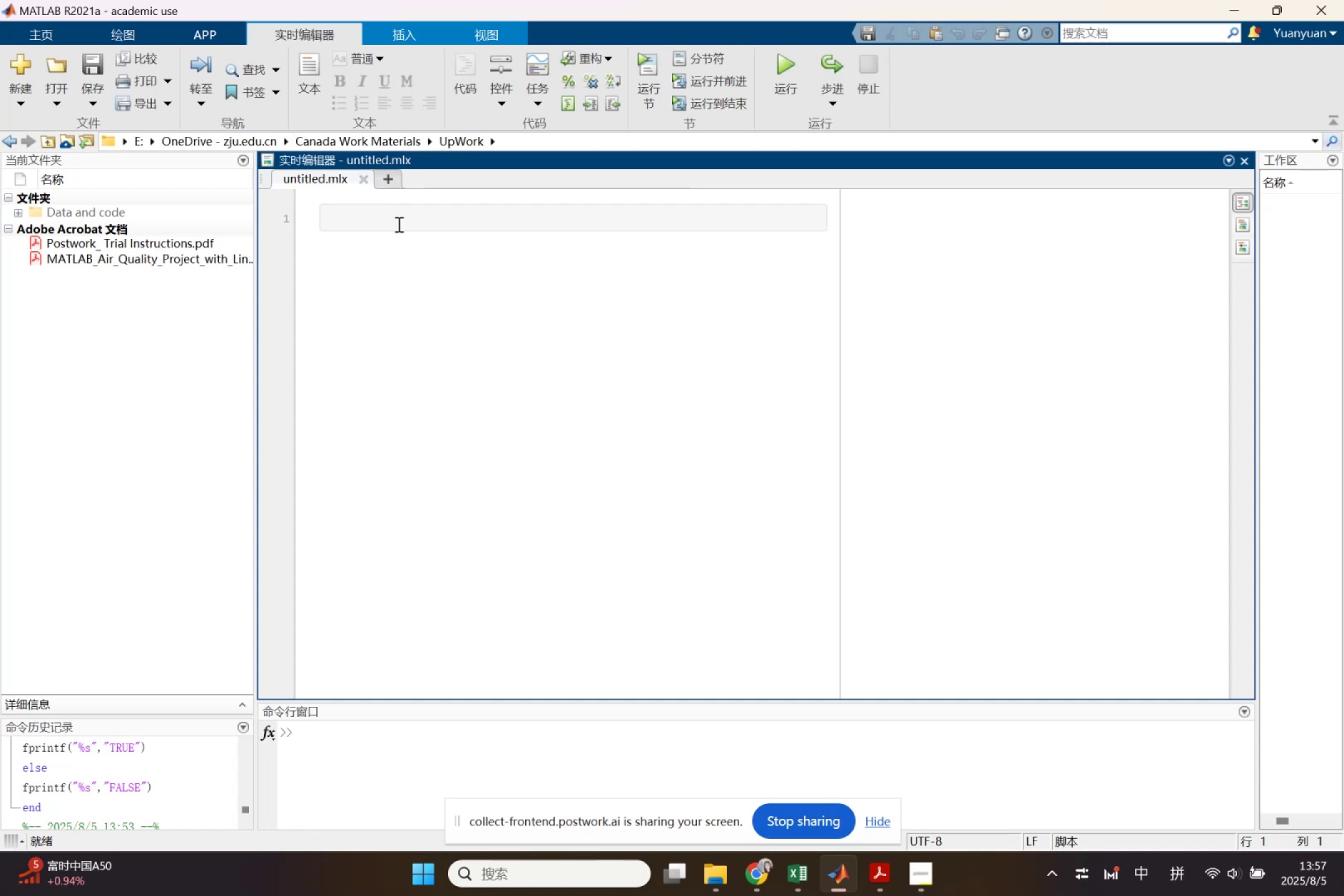 
left_click([398, 224])
 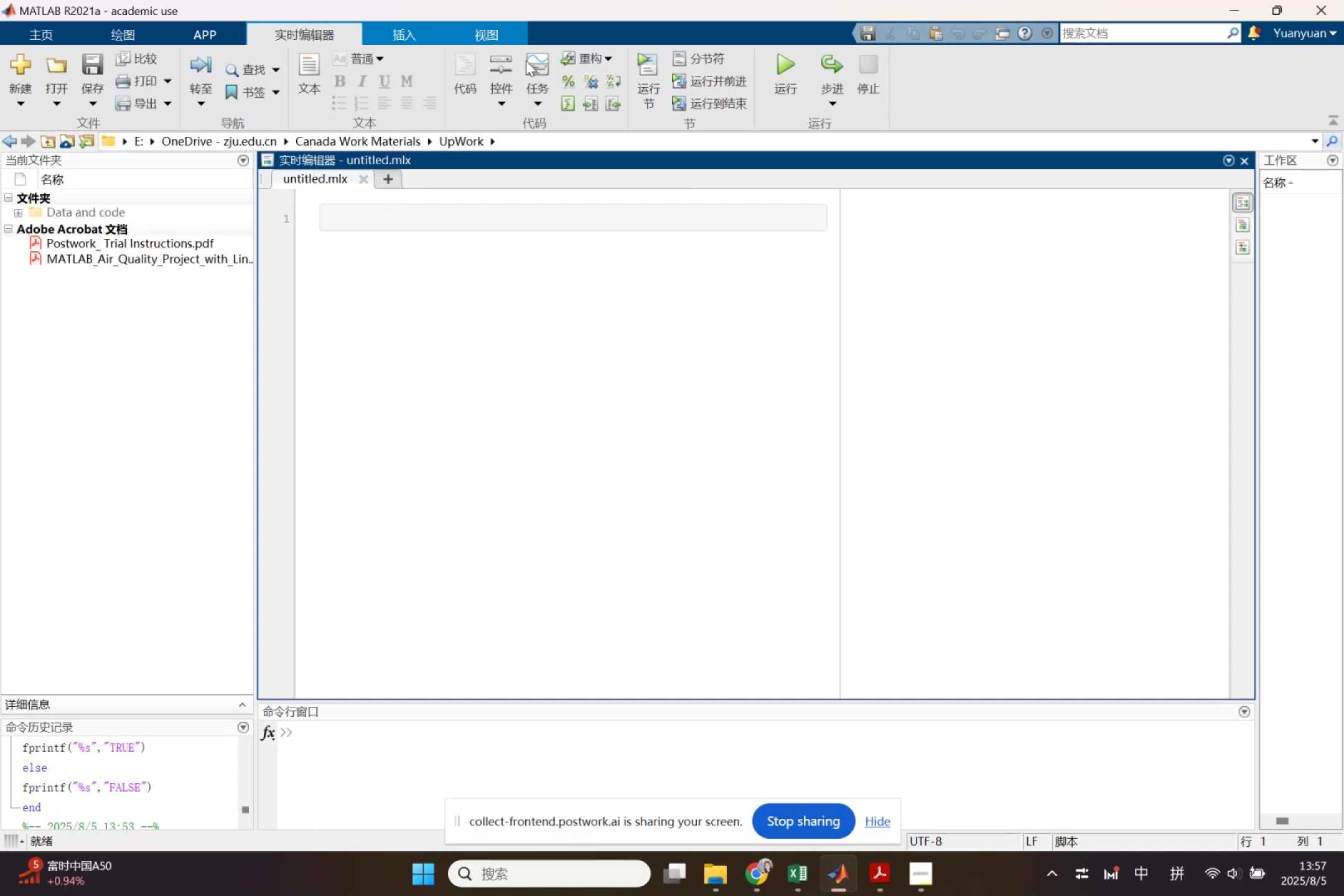 
left_click([317, 69])
 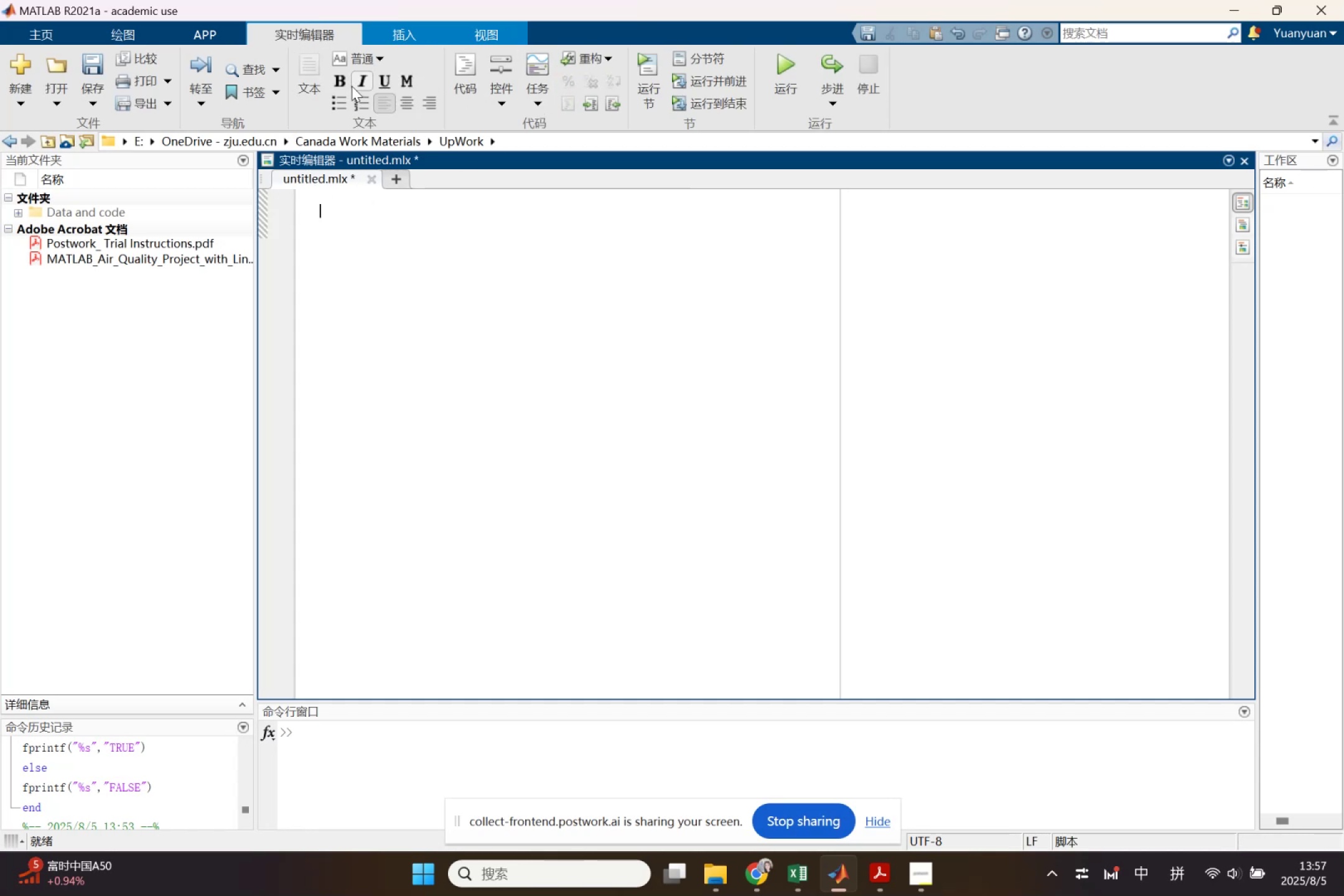 
key(Control+Z)
 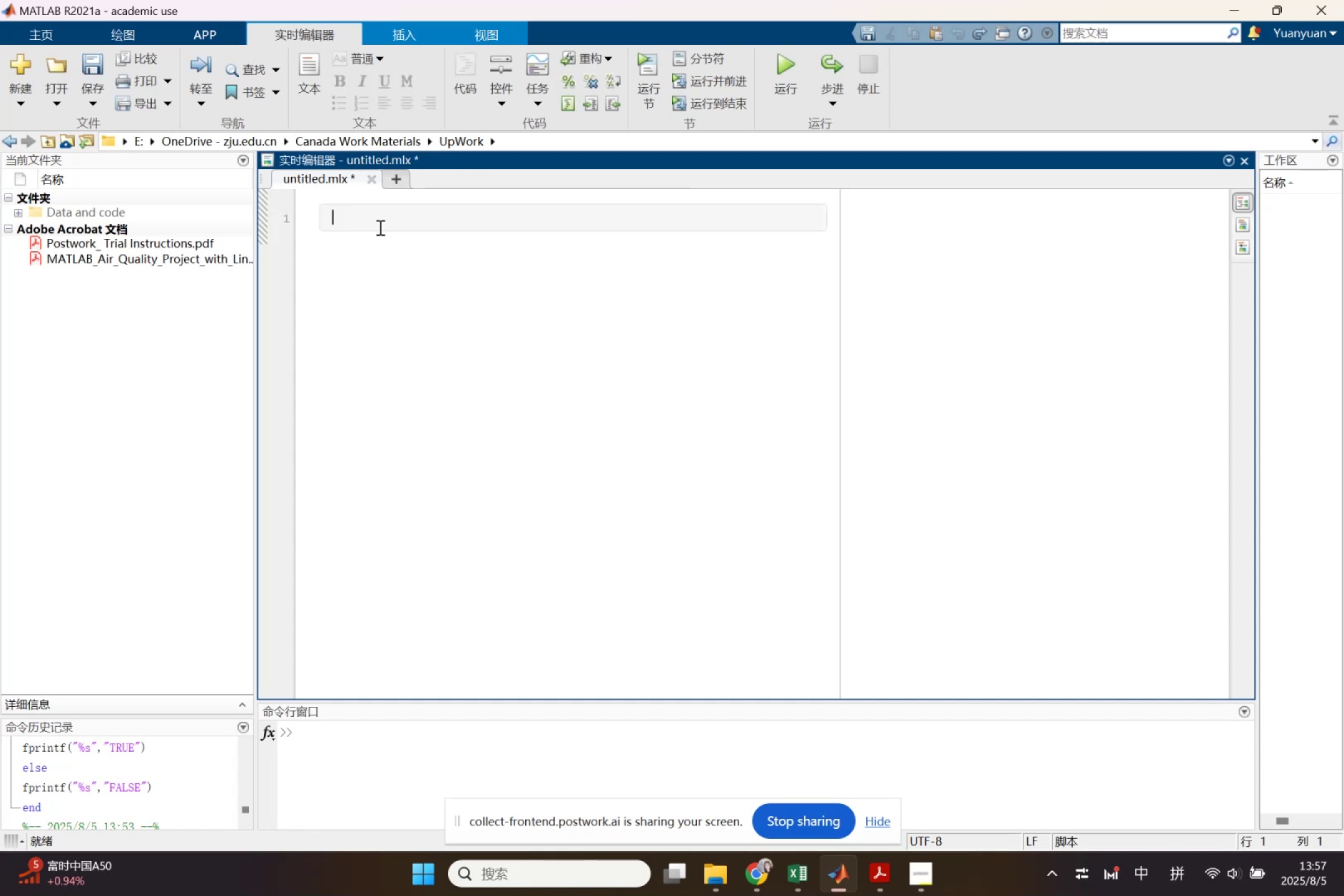 
key(Shift+3)
 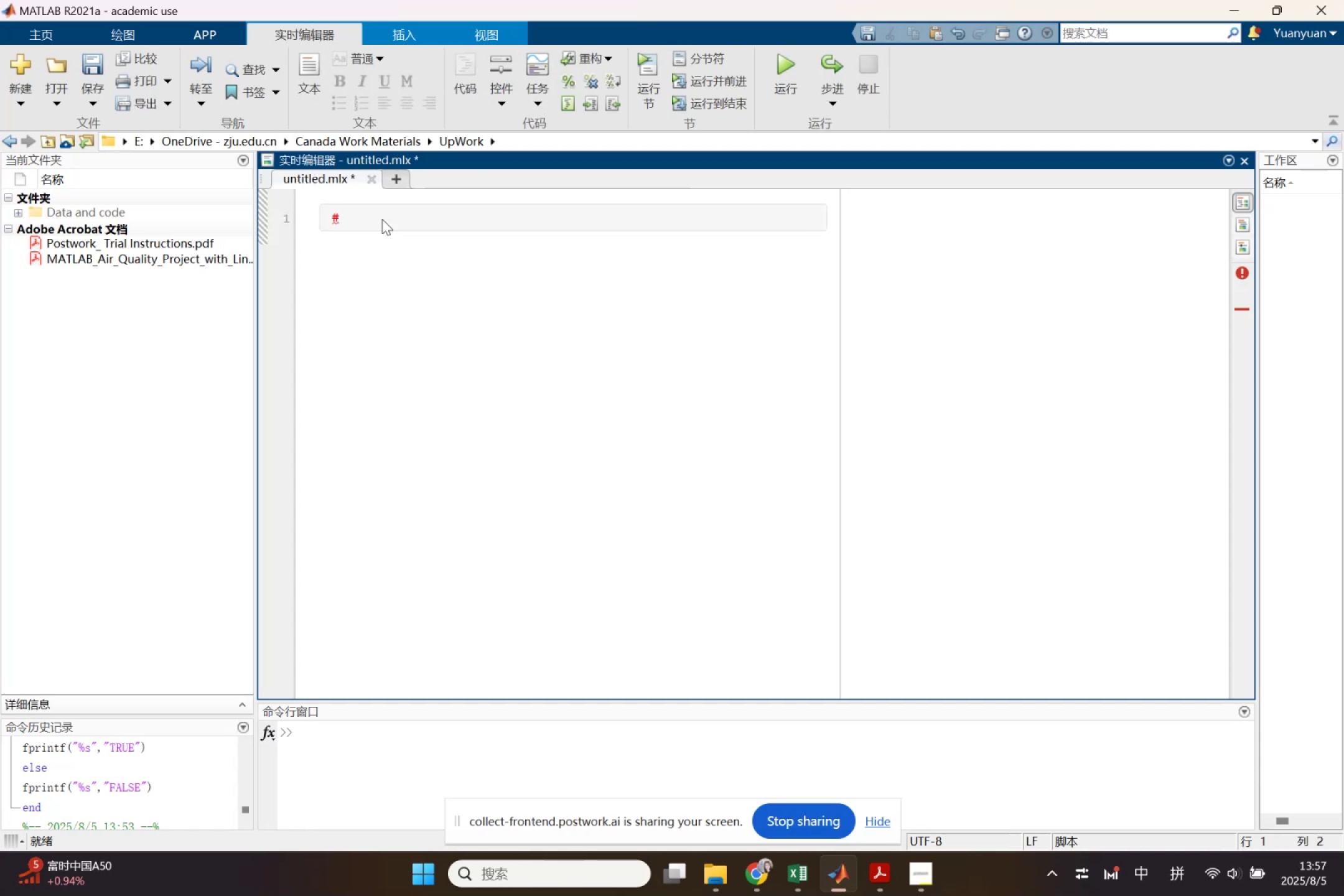 
key(Backspace)
 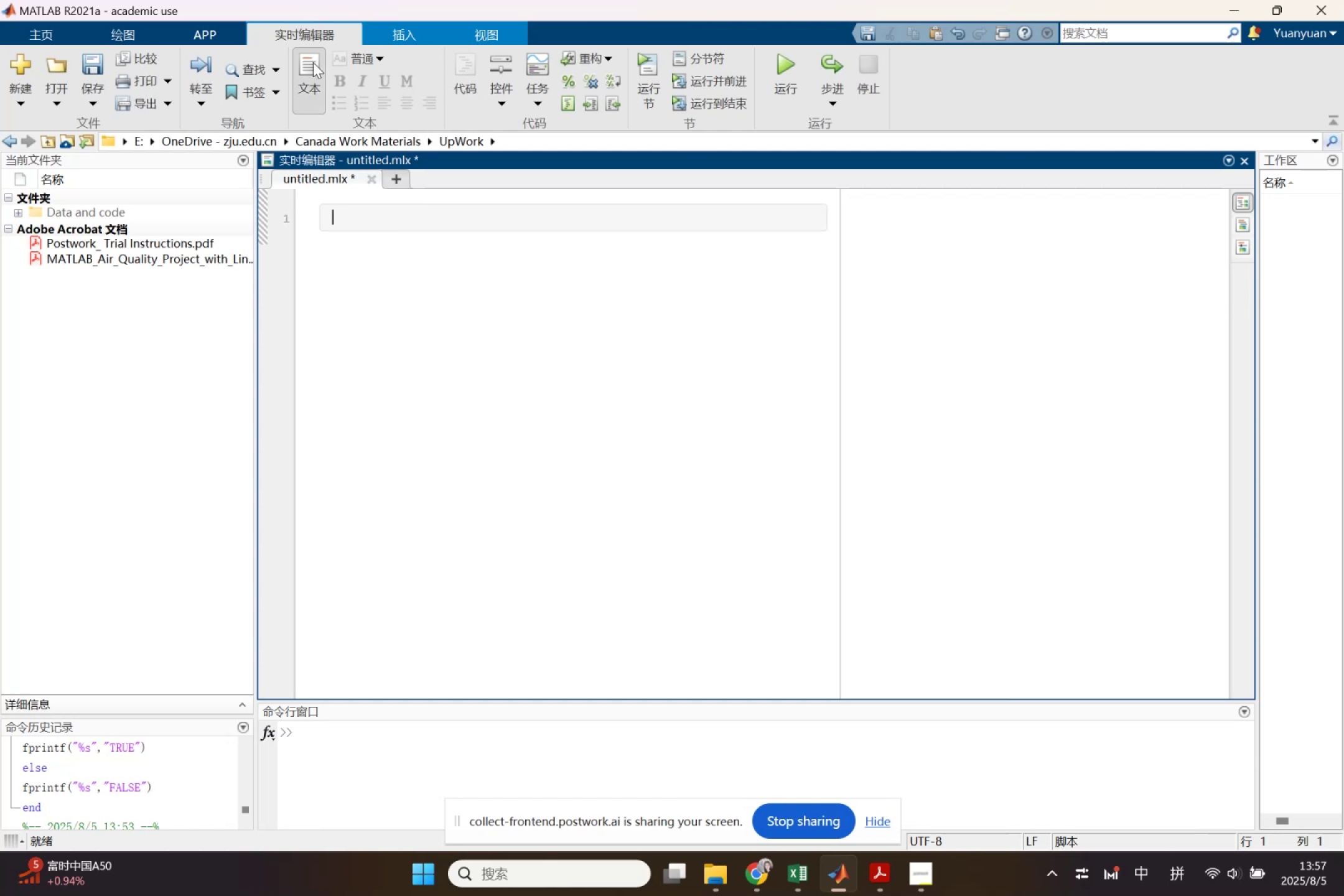 
left_click([313, 63])
 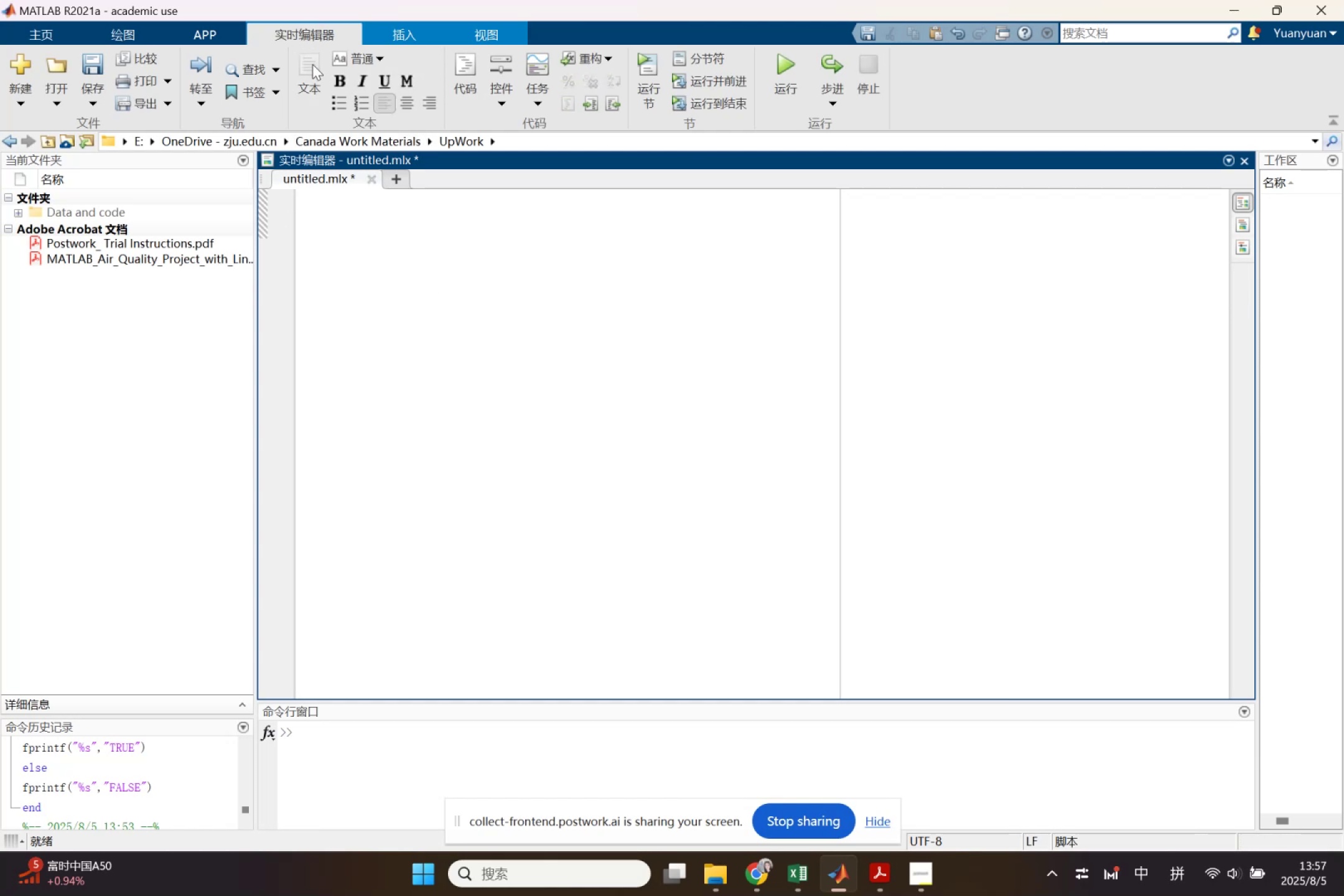 
key(Control+Z)
 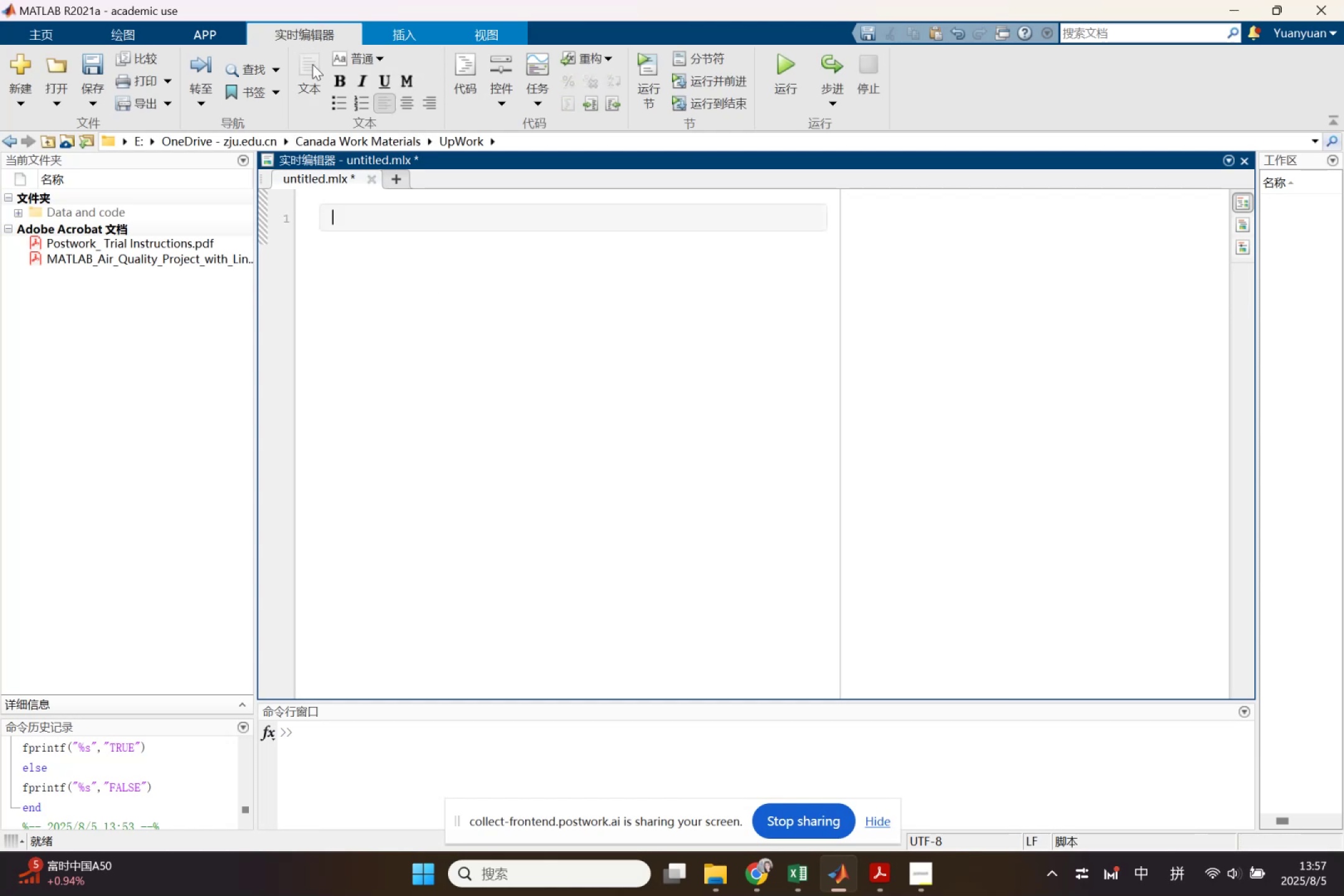 
key(Control+ControlLeft)
 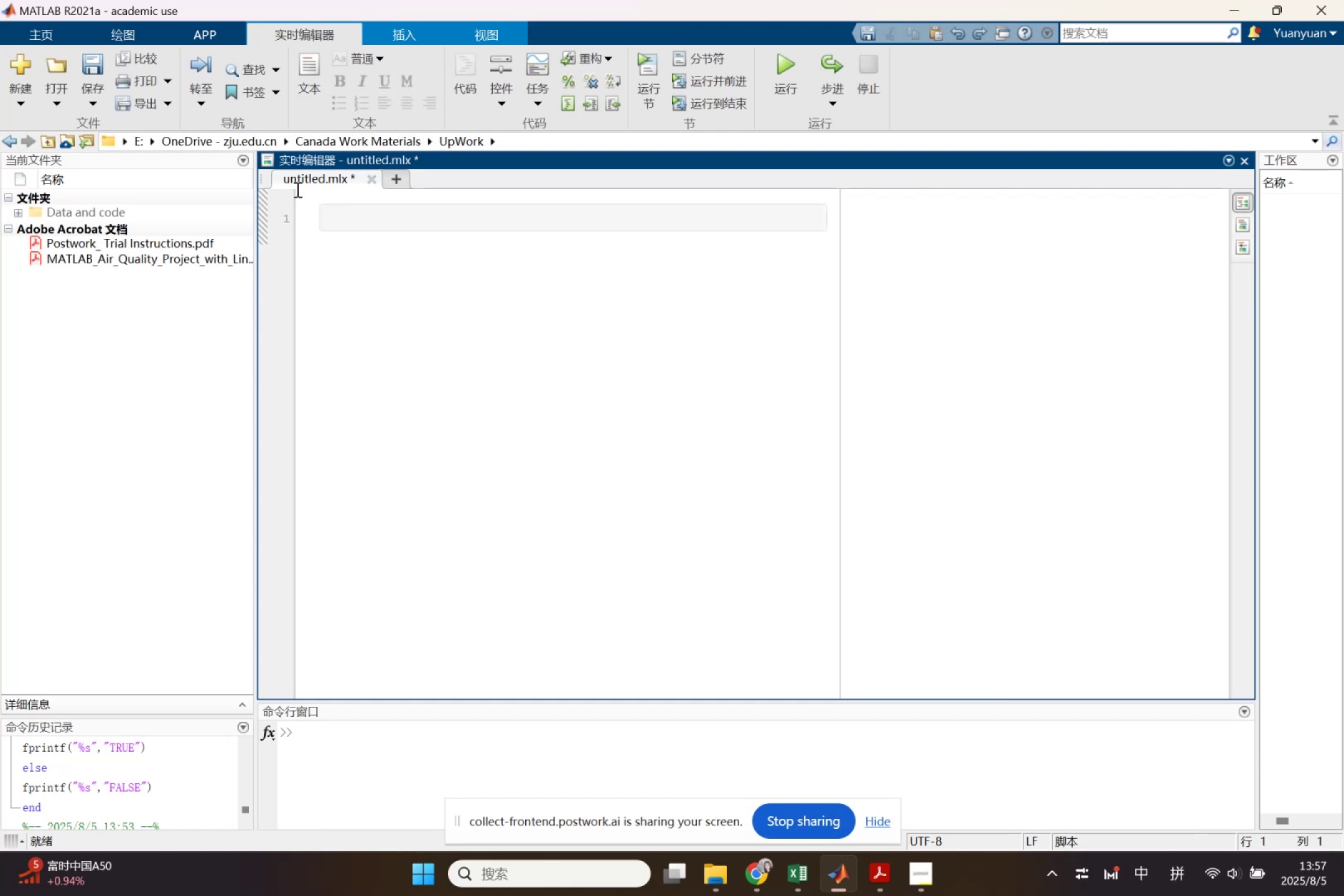 
key(Enter)
 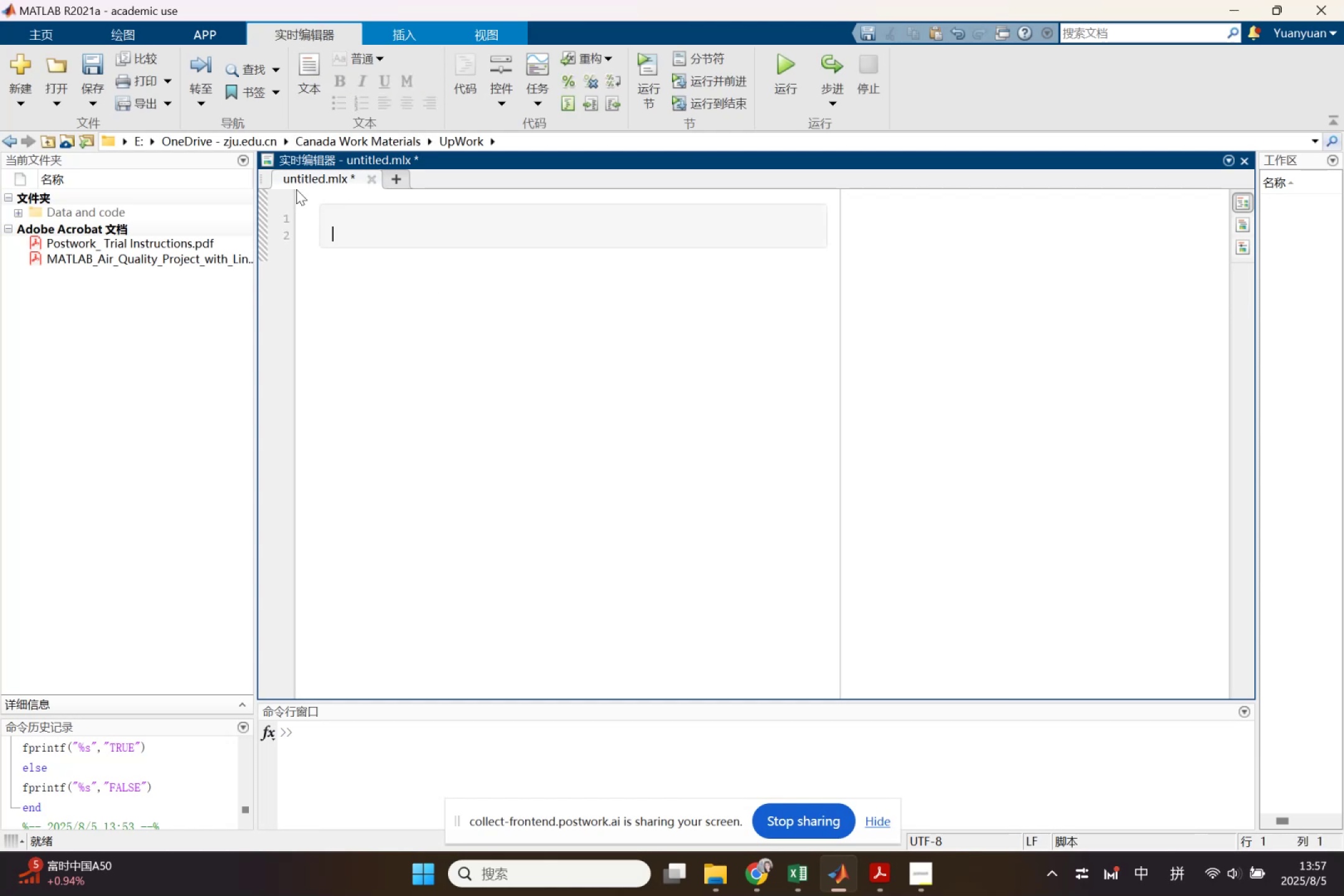 
key(Enter)
 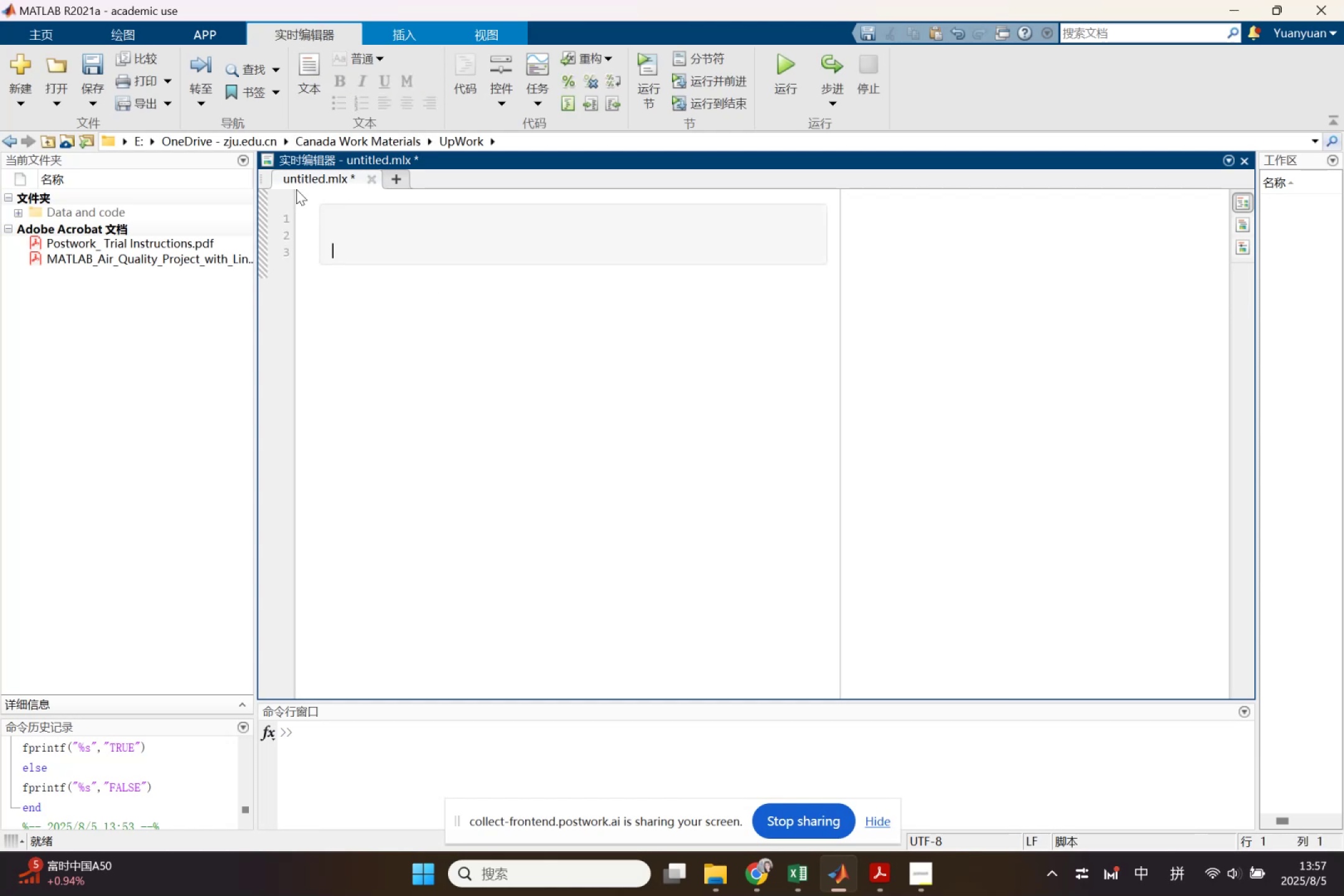 
key(ArrowDown)
 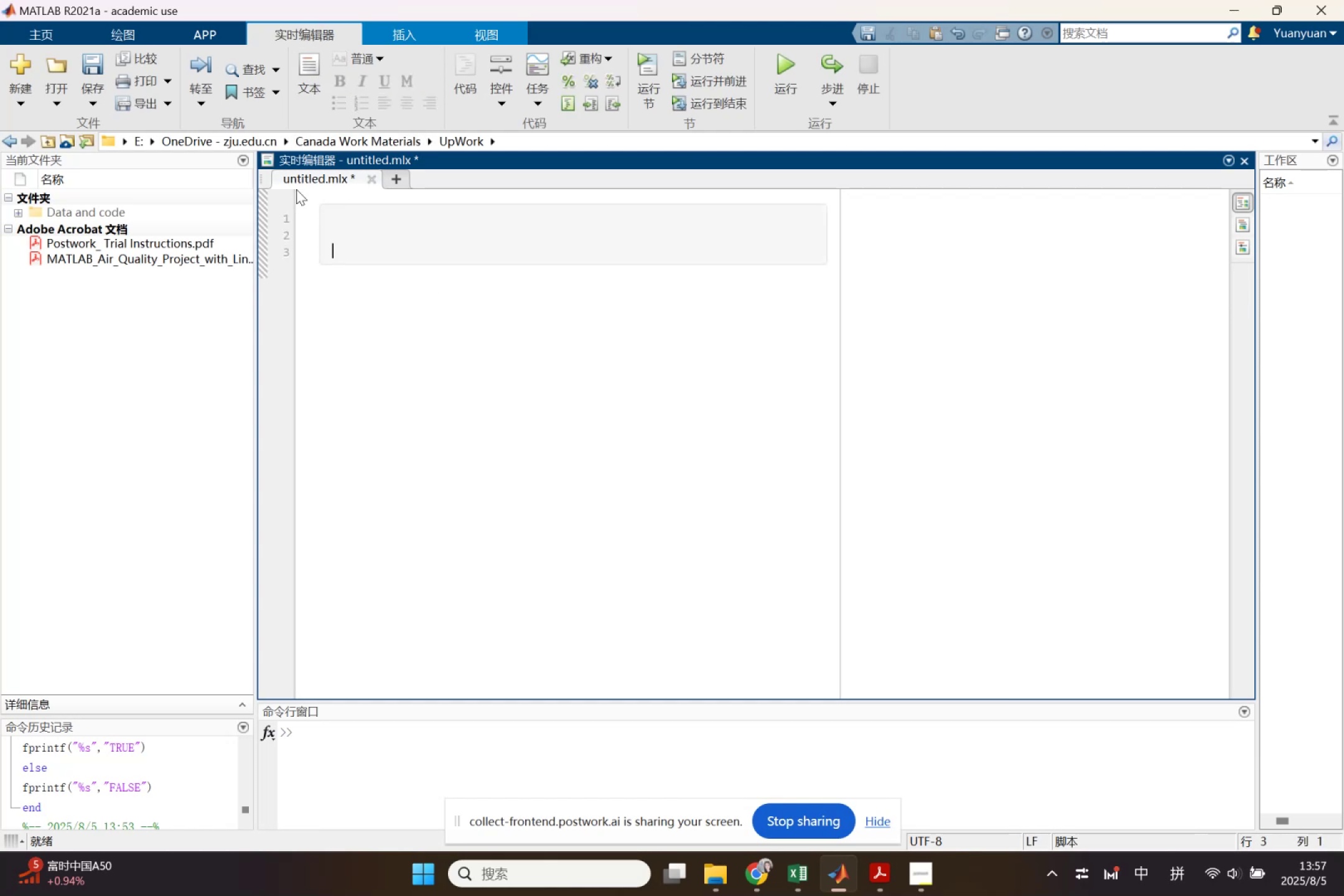 
key(ArrowUp)
 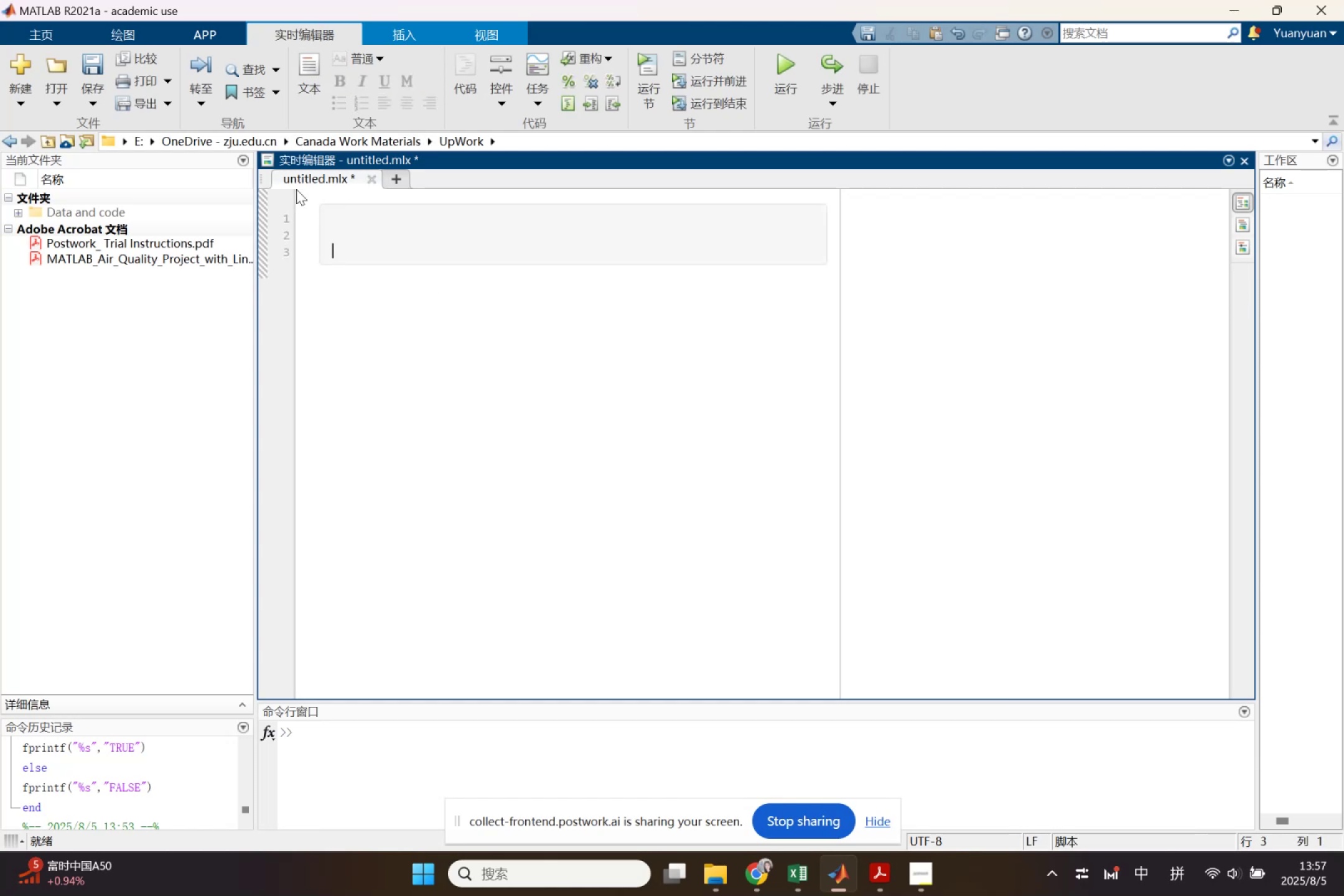 
key(ArrowDown)
 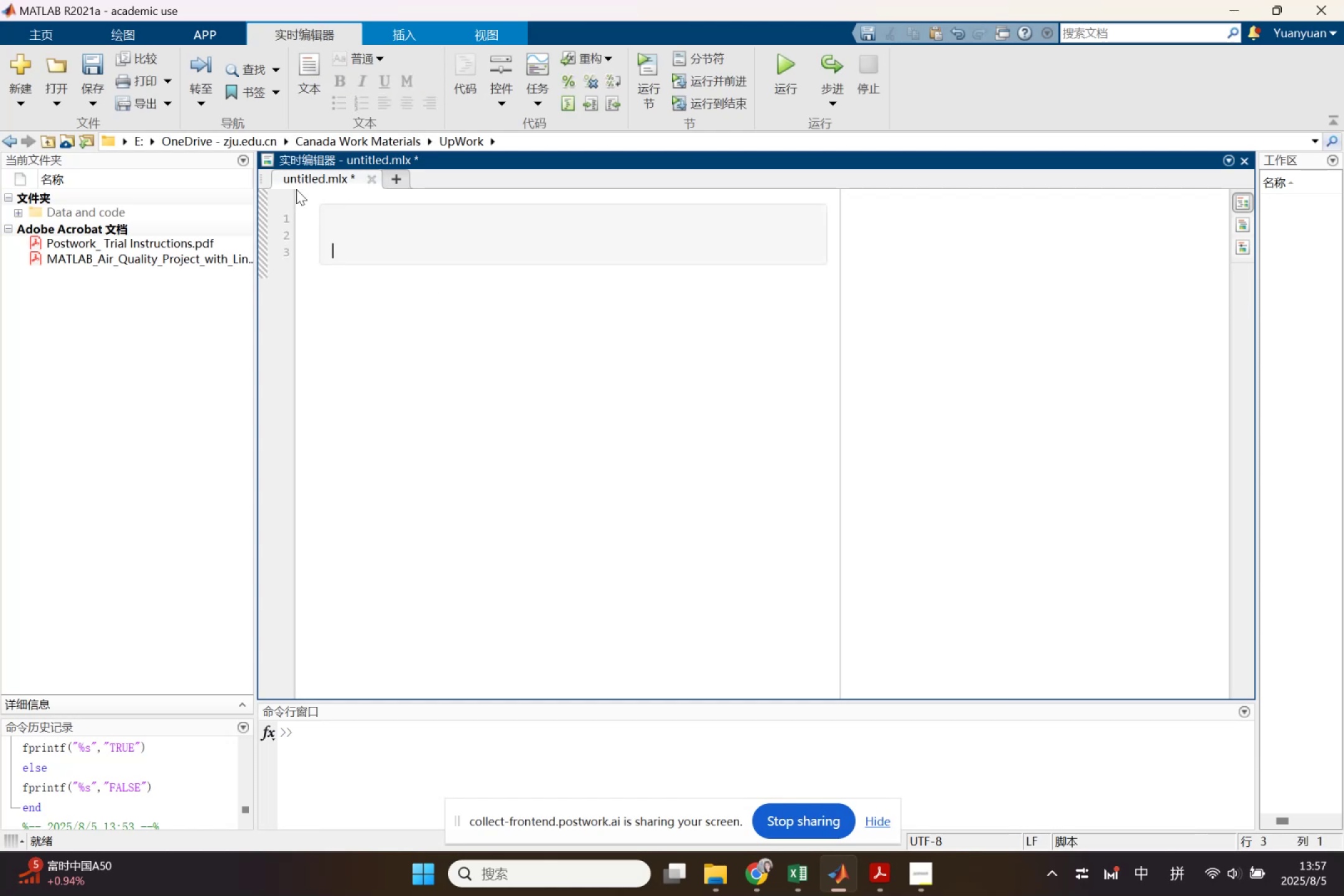 
key(ArrowUp)
 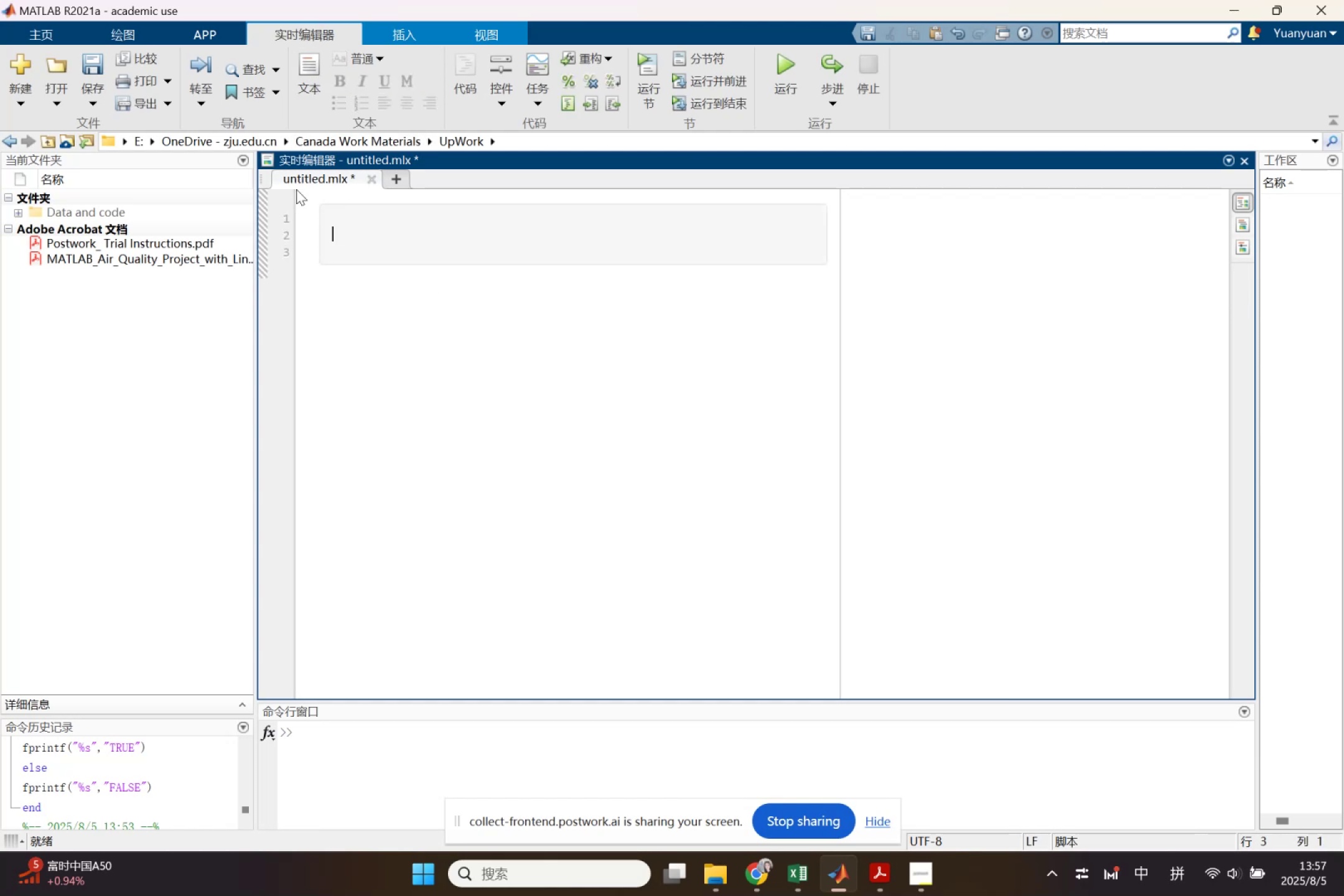 
key(ArrowUp)
 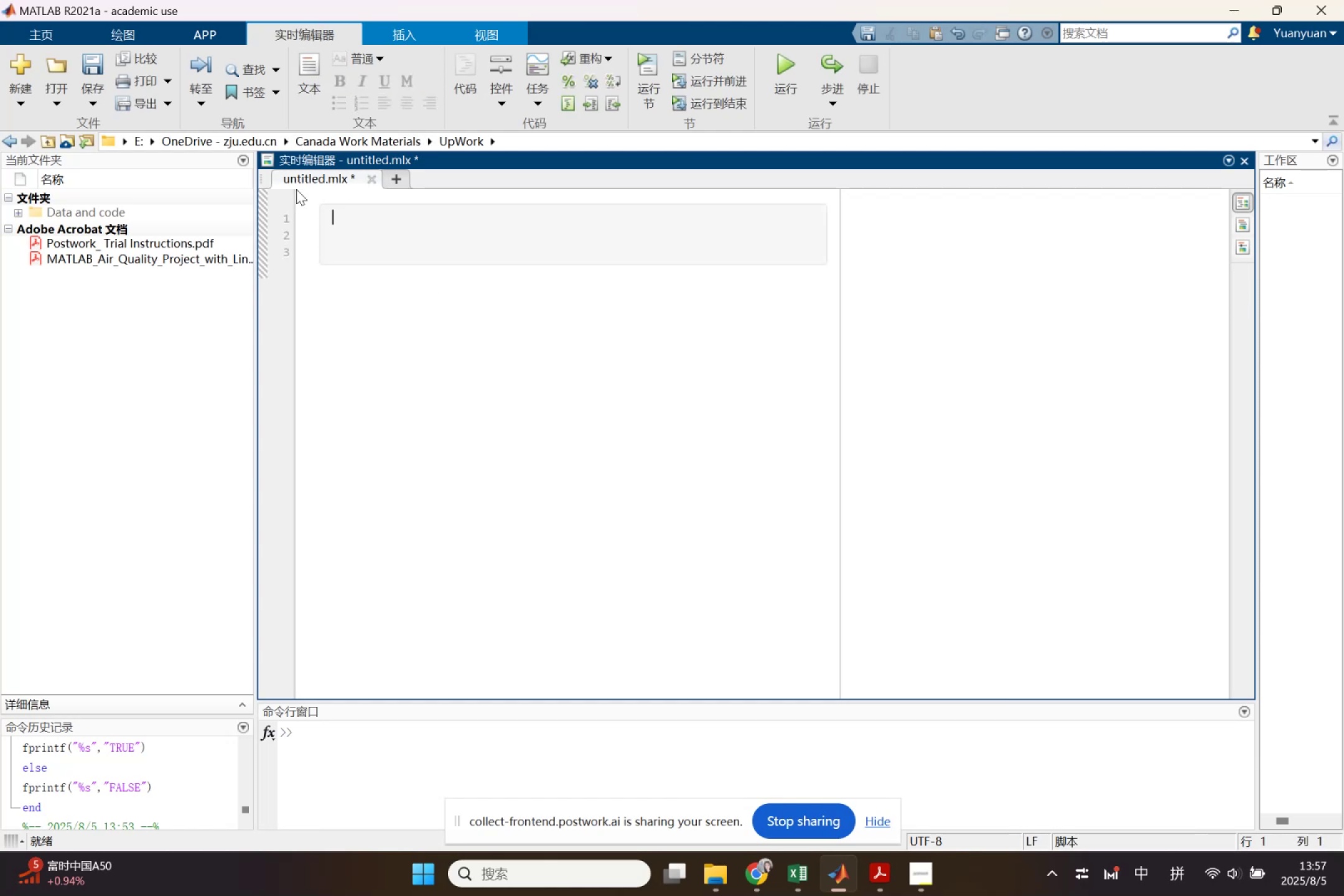 
type(% Load Data)
 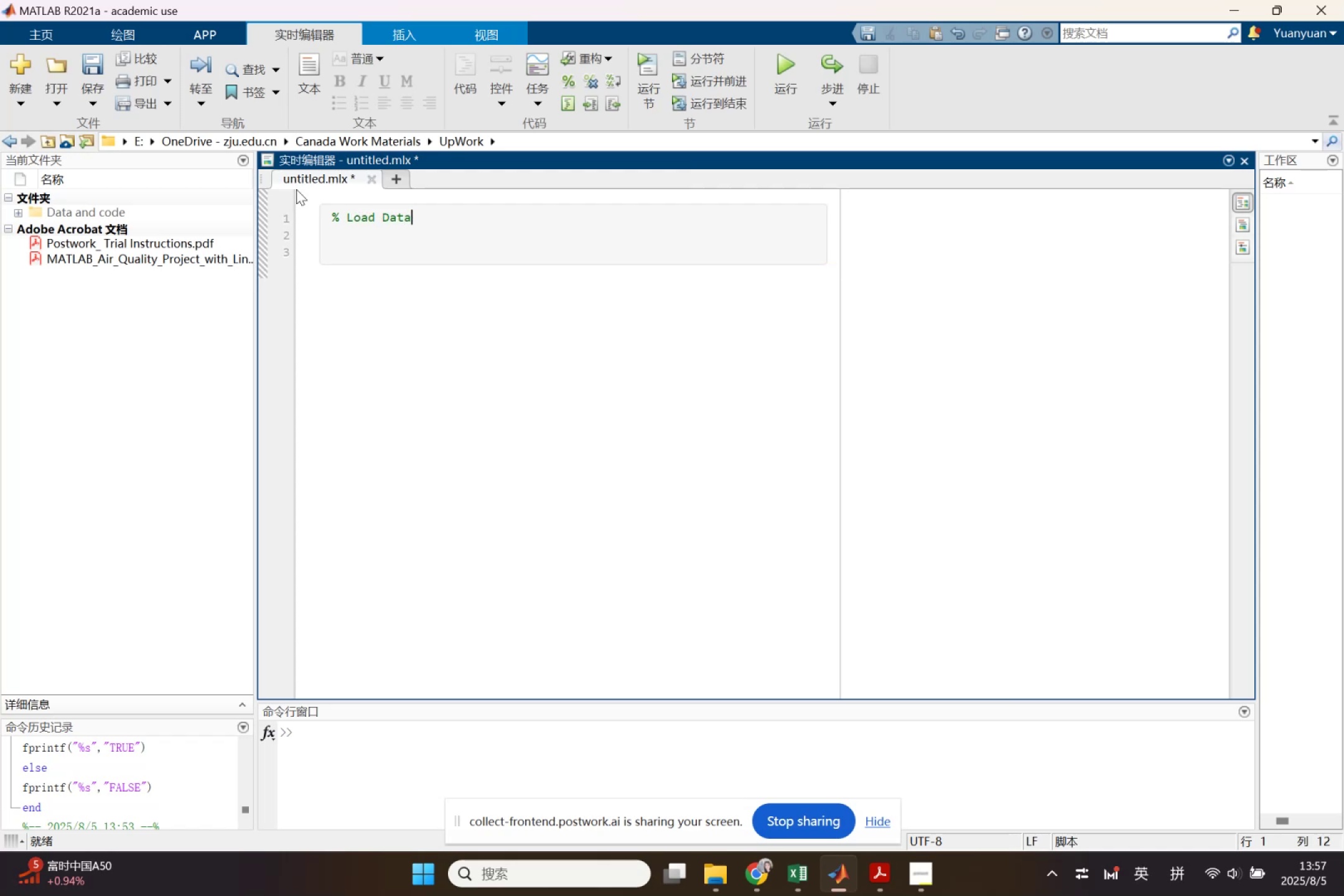 
key(Enter)
 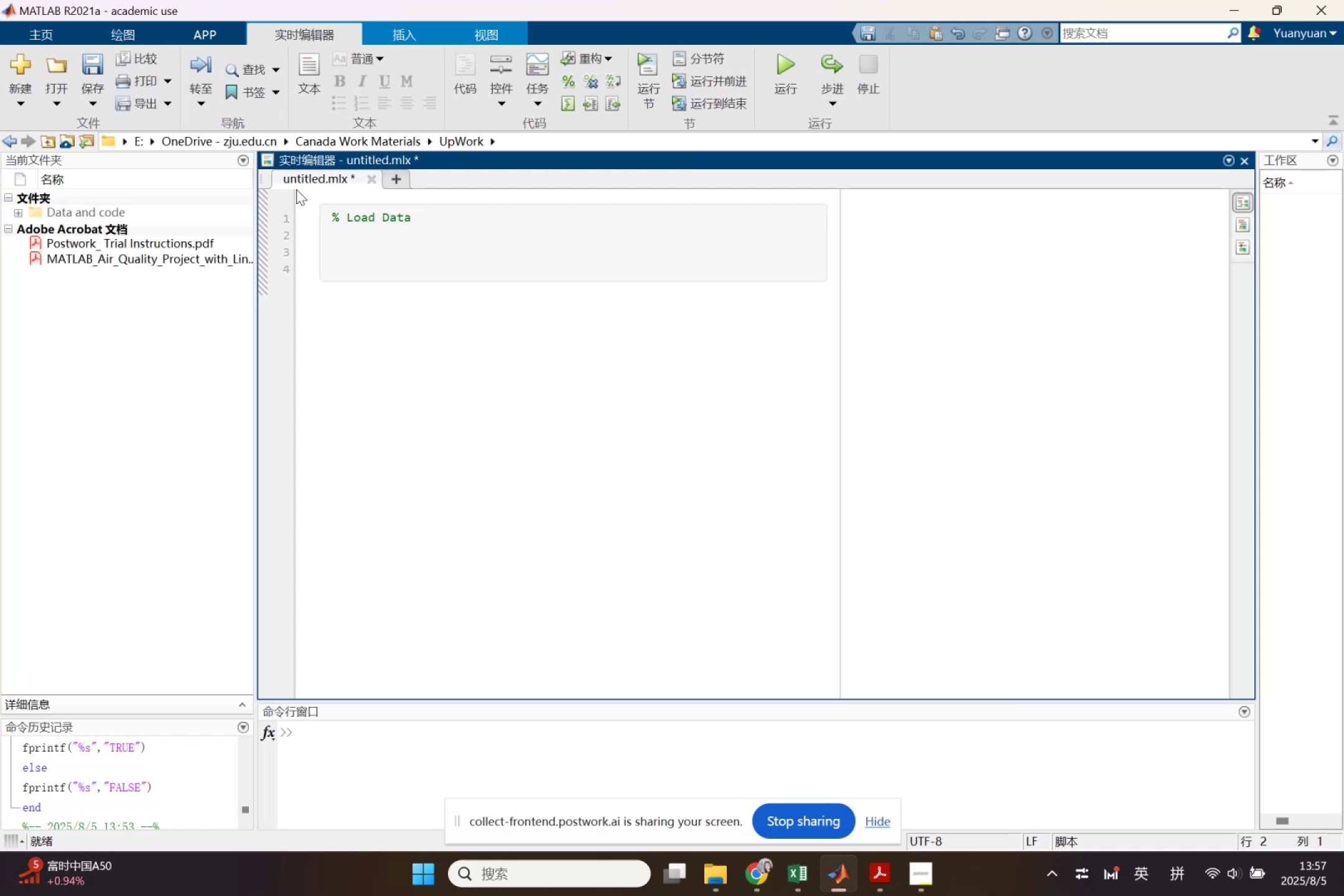 
key(Enter)
 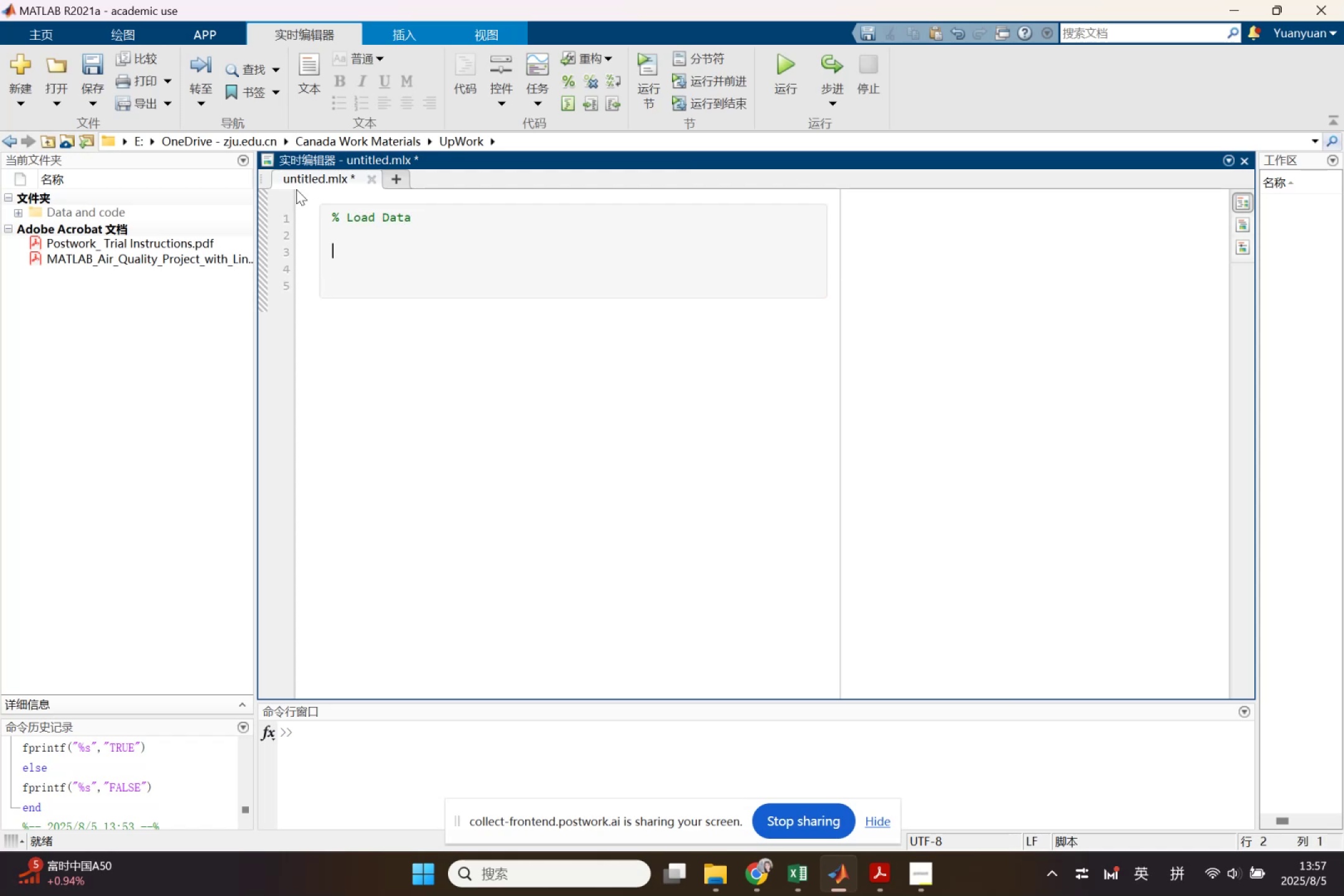 
type(data=red)
key(Backspace)
type(adtabel)
key(Backspace)
key(Backspace)
type(le)
 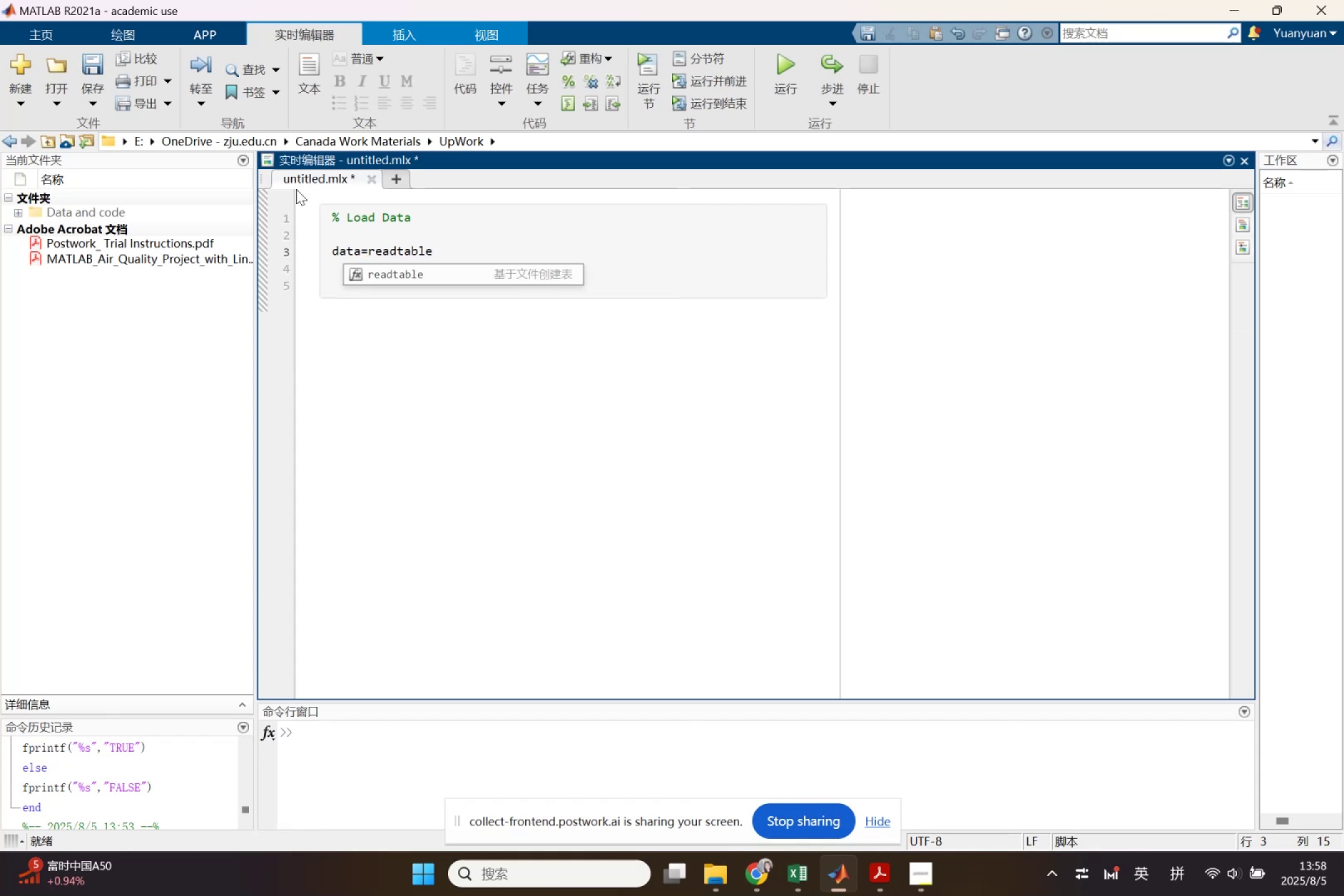 
key(Enter)
 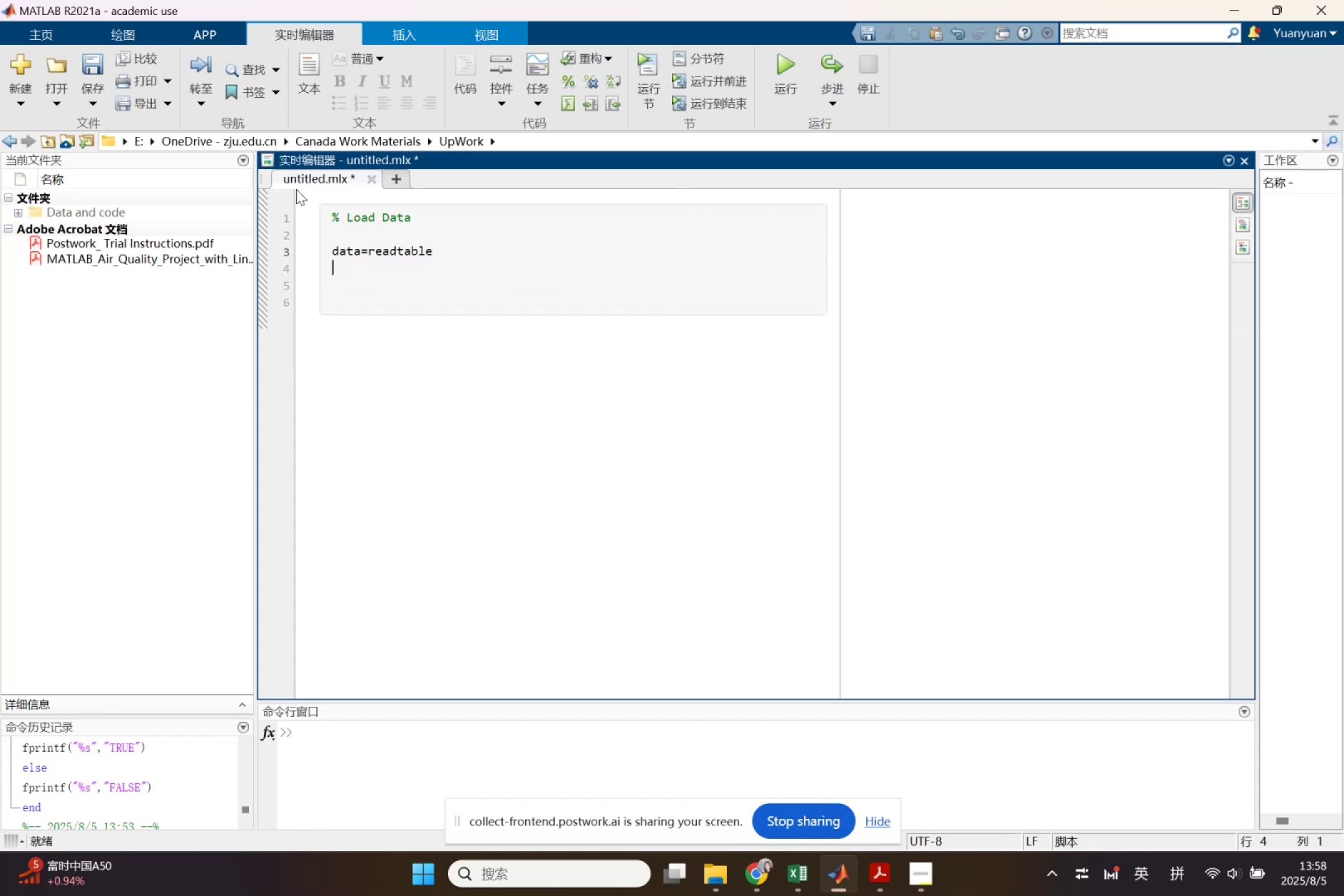 
key(Backspace)
type(())
 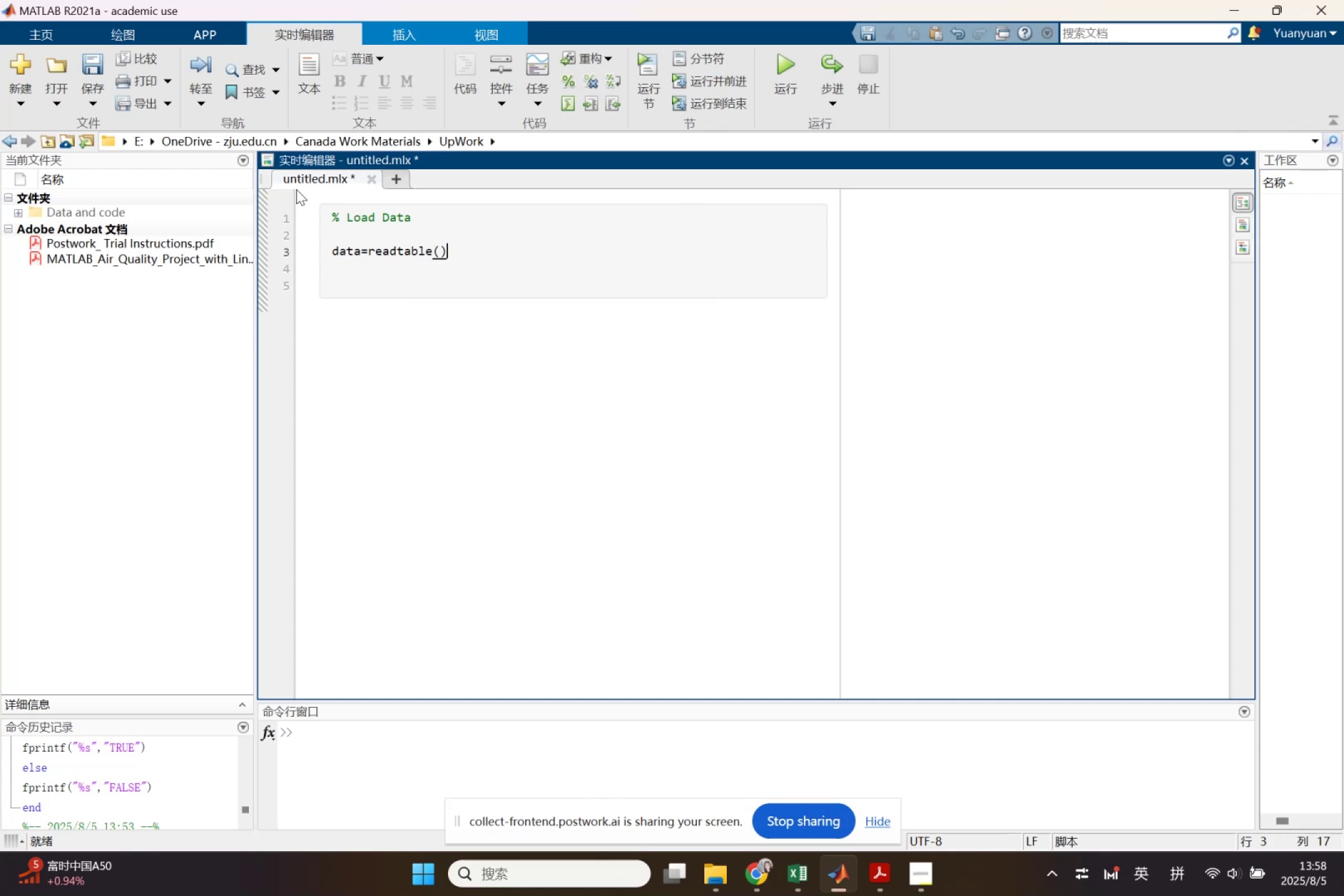 
key(ArrowLeft)
 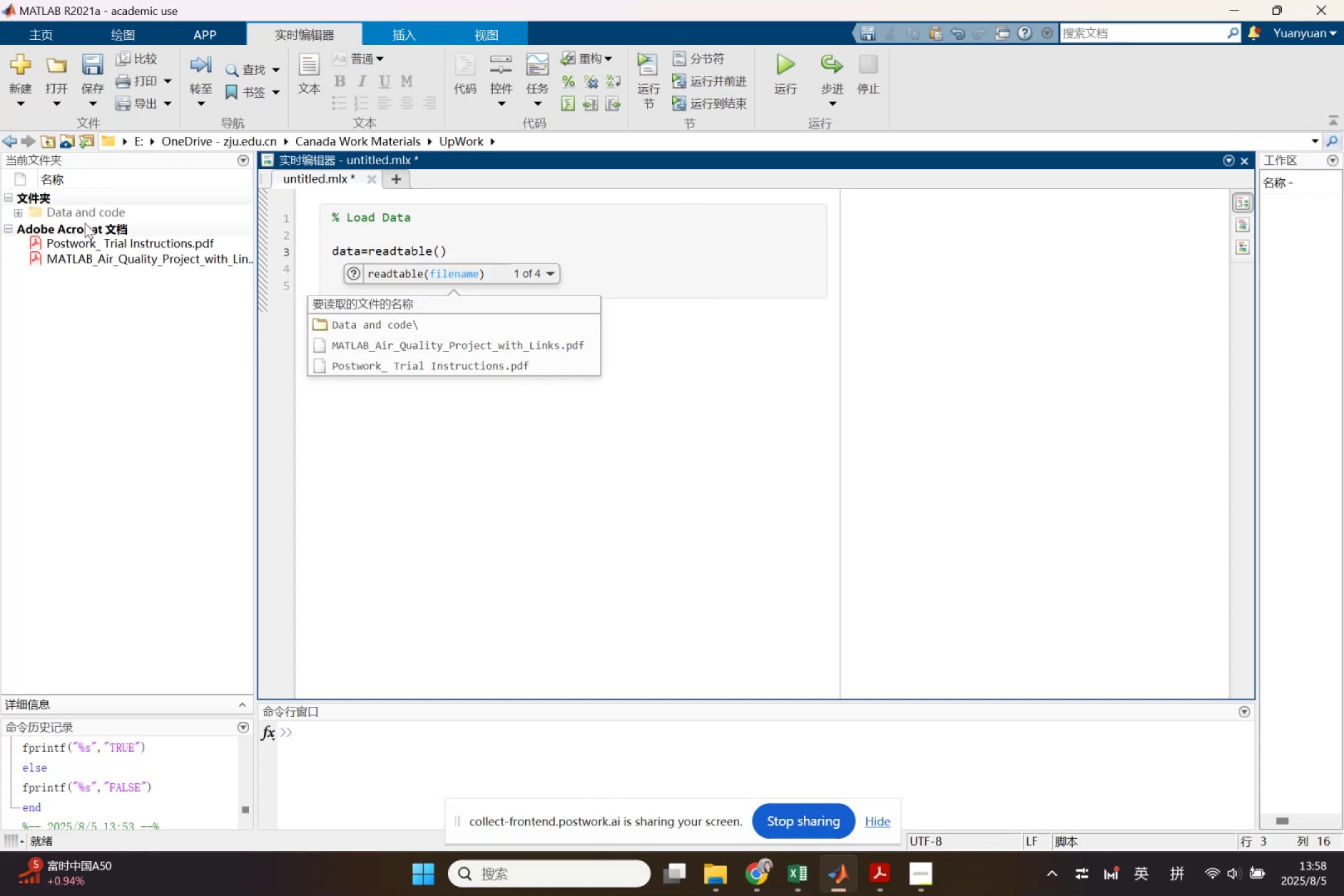 
left_click([79, 210])
 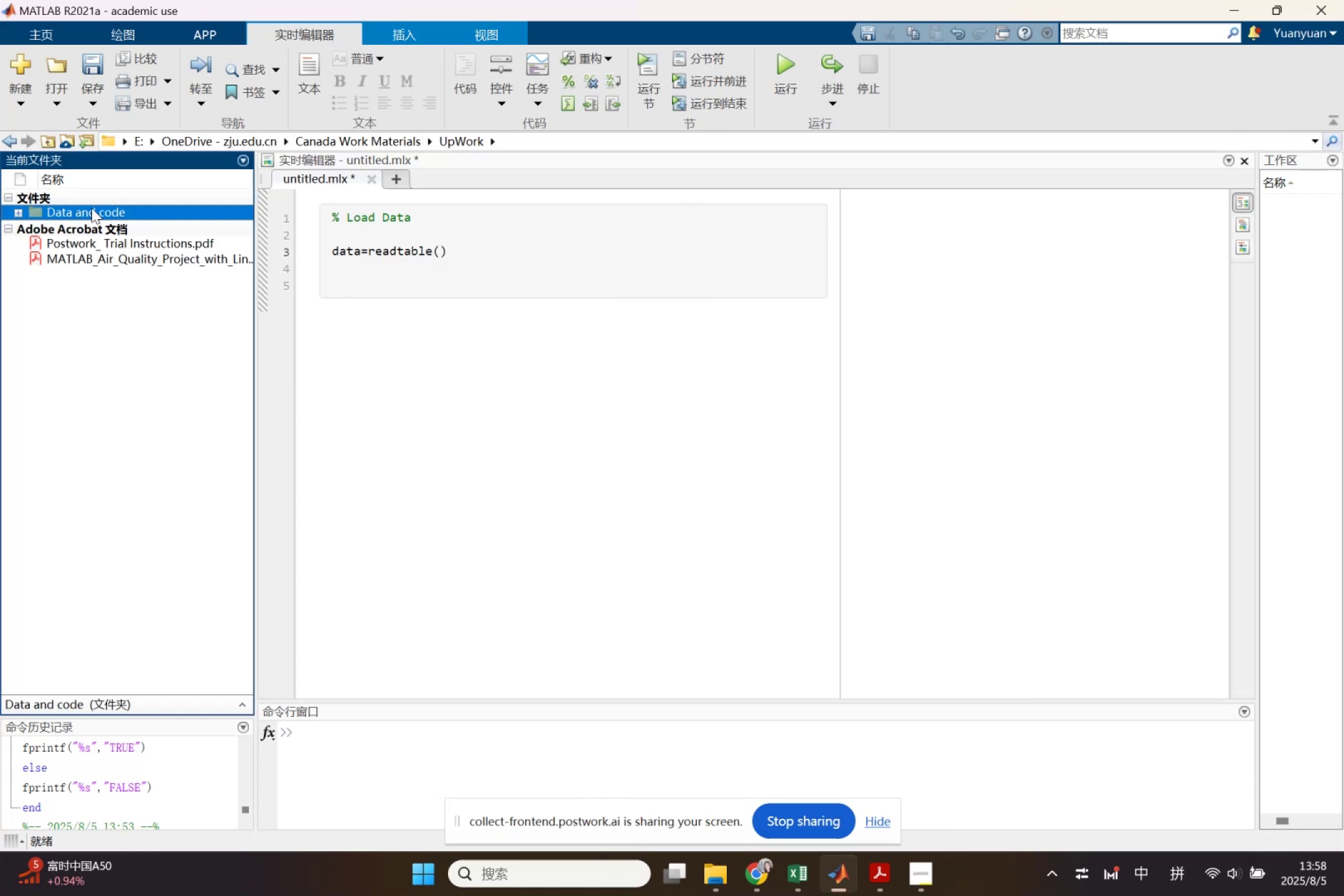 
left_click([91, 208])
 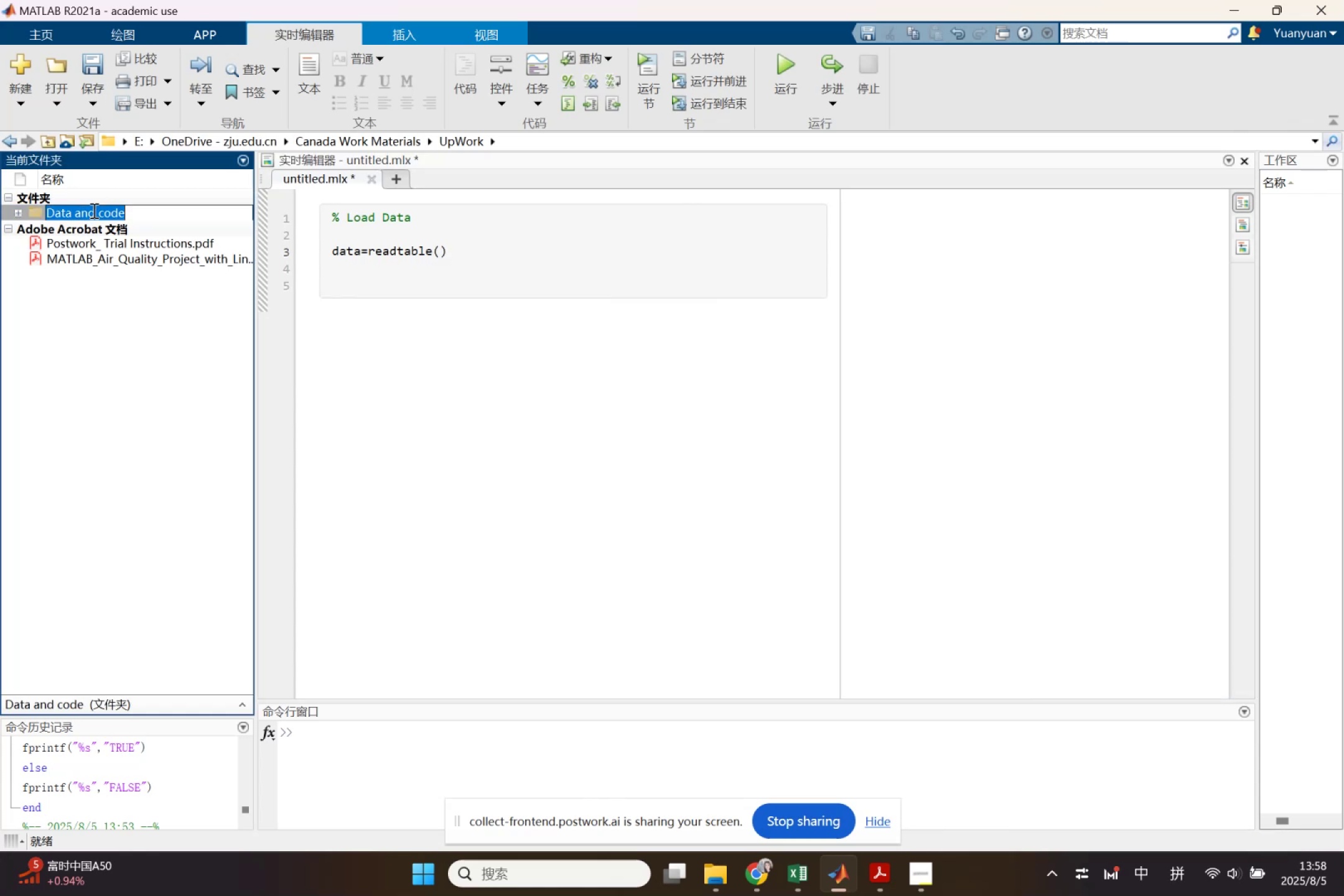 
key(Control+ControlLeft)
 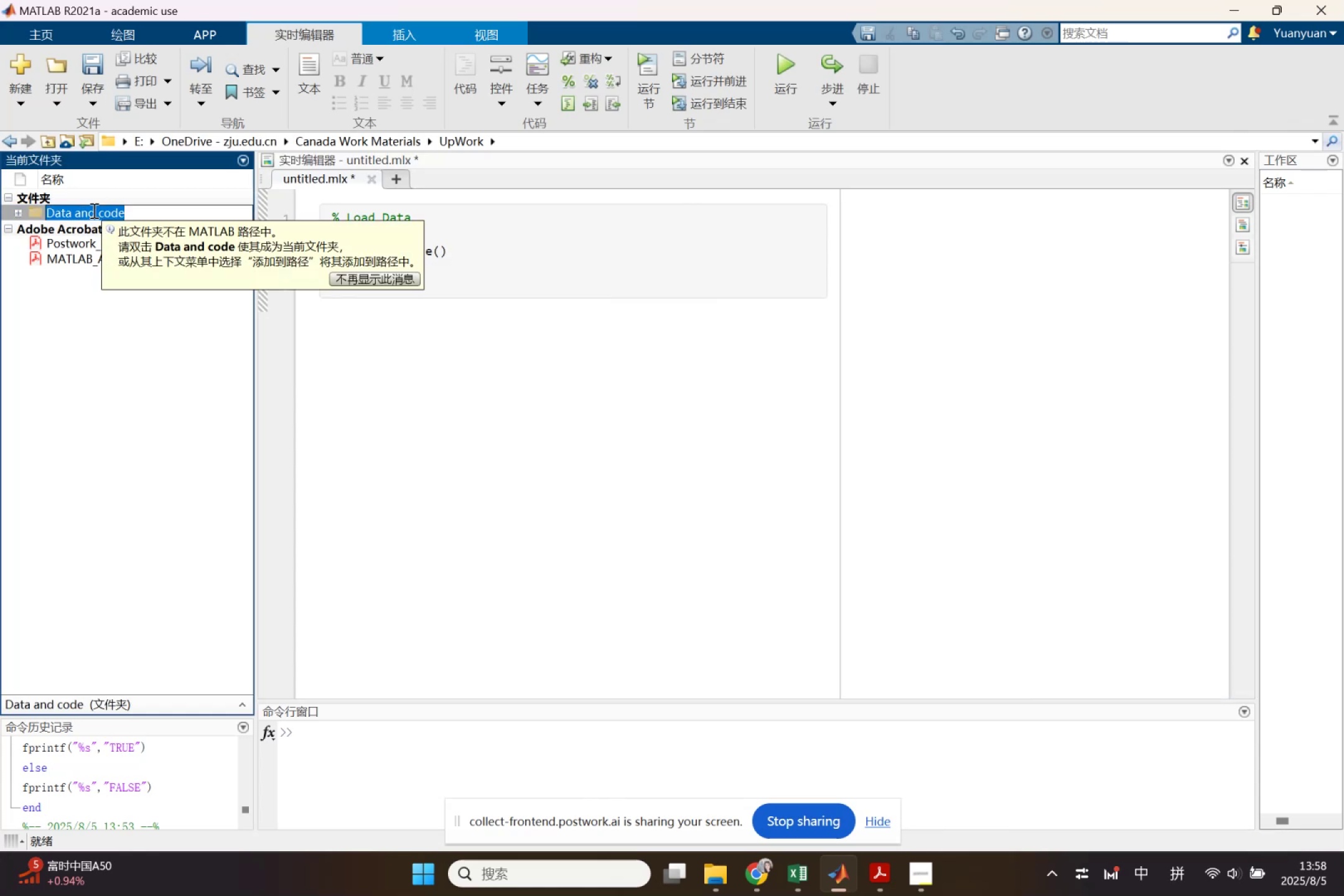 
key(Control+C)
 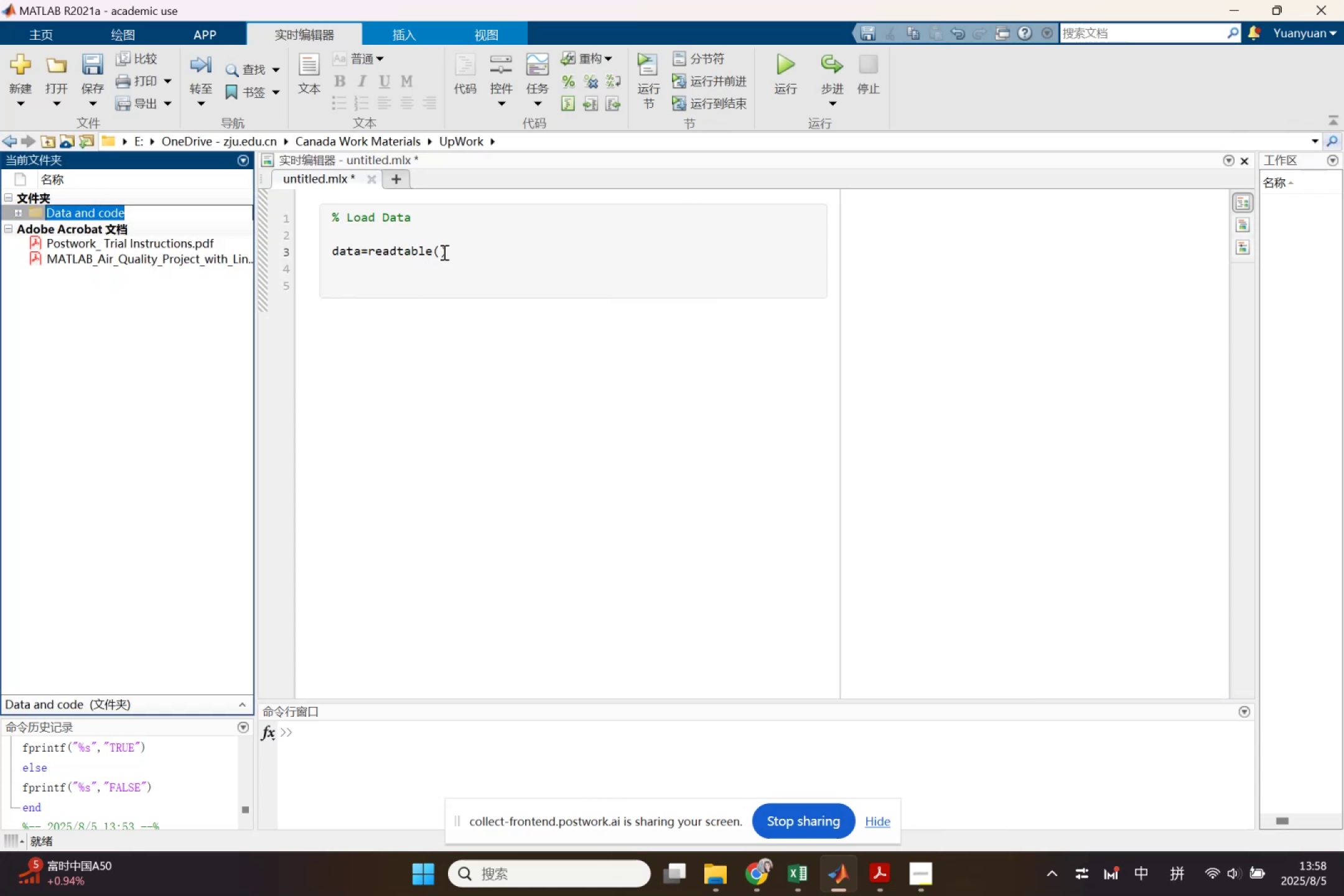 
key(Control+V)
 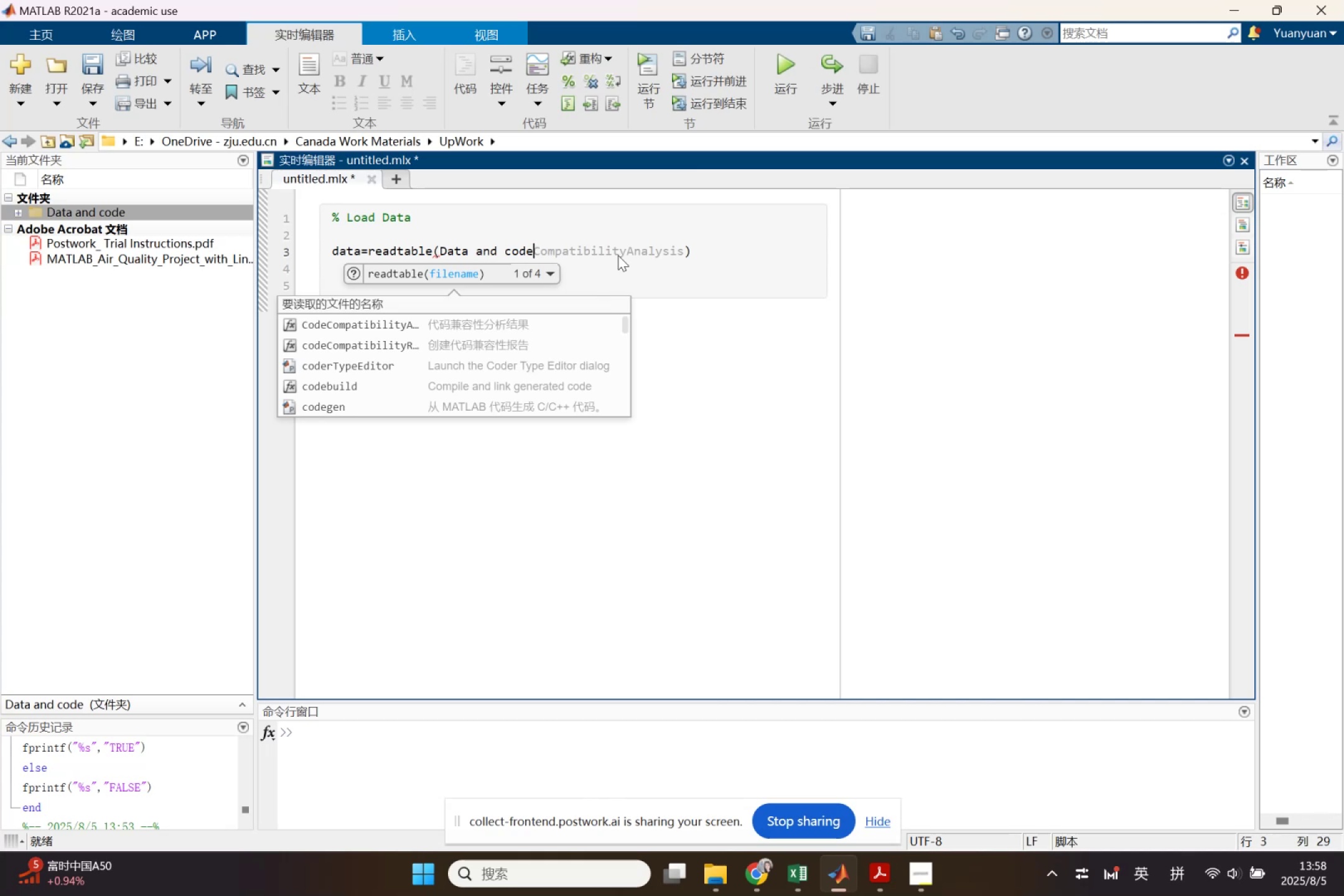 
key(Slash)
 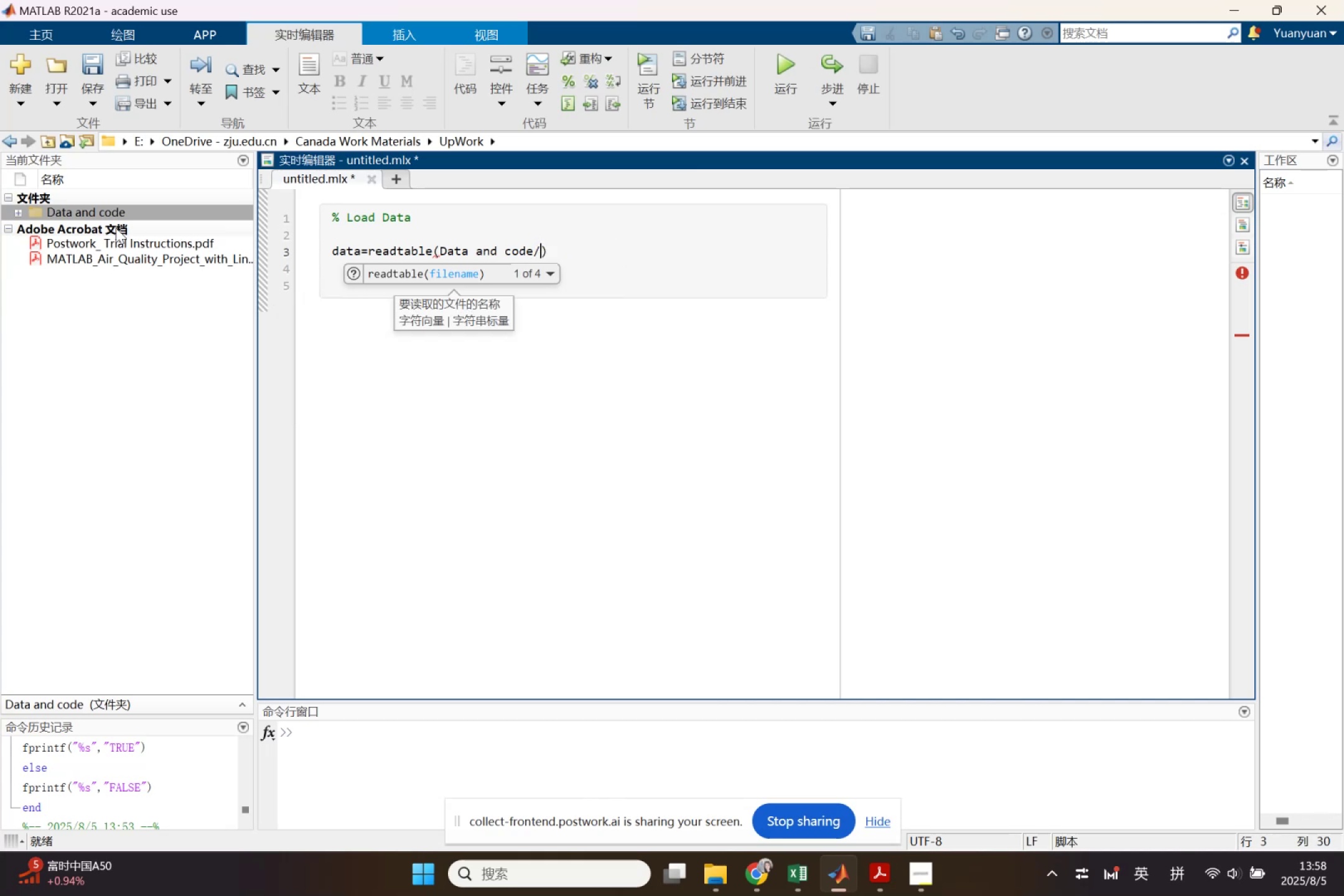 
left_click([443, 251])
 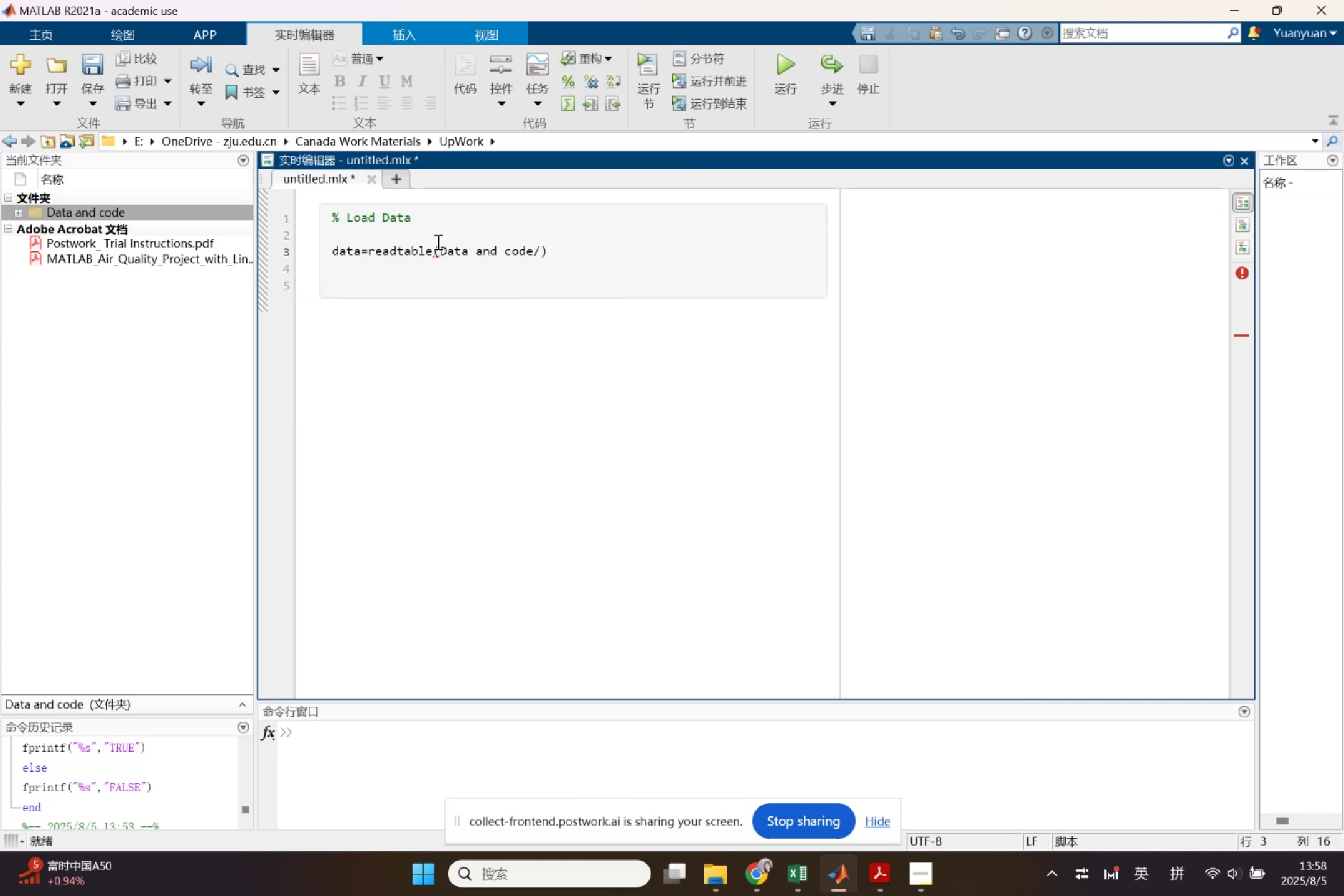 
key(Quote)
 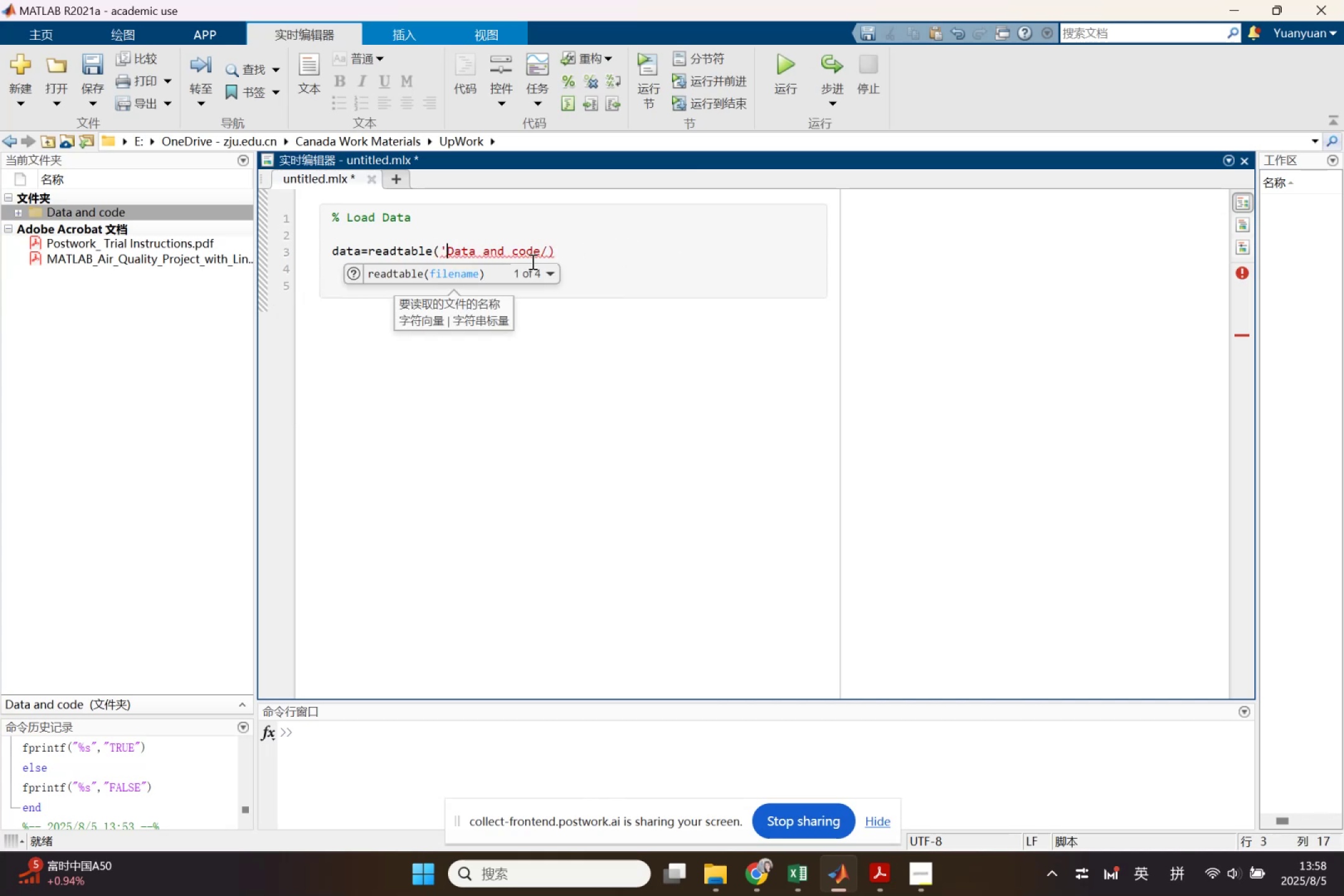 
left_click([544, 254])
 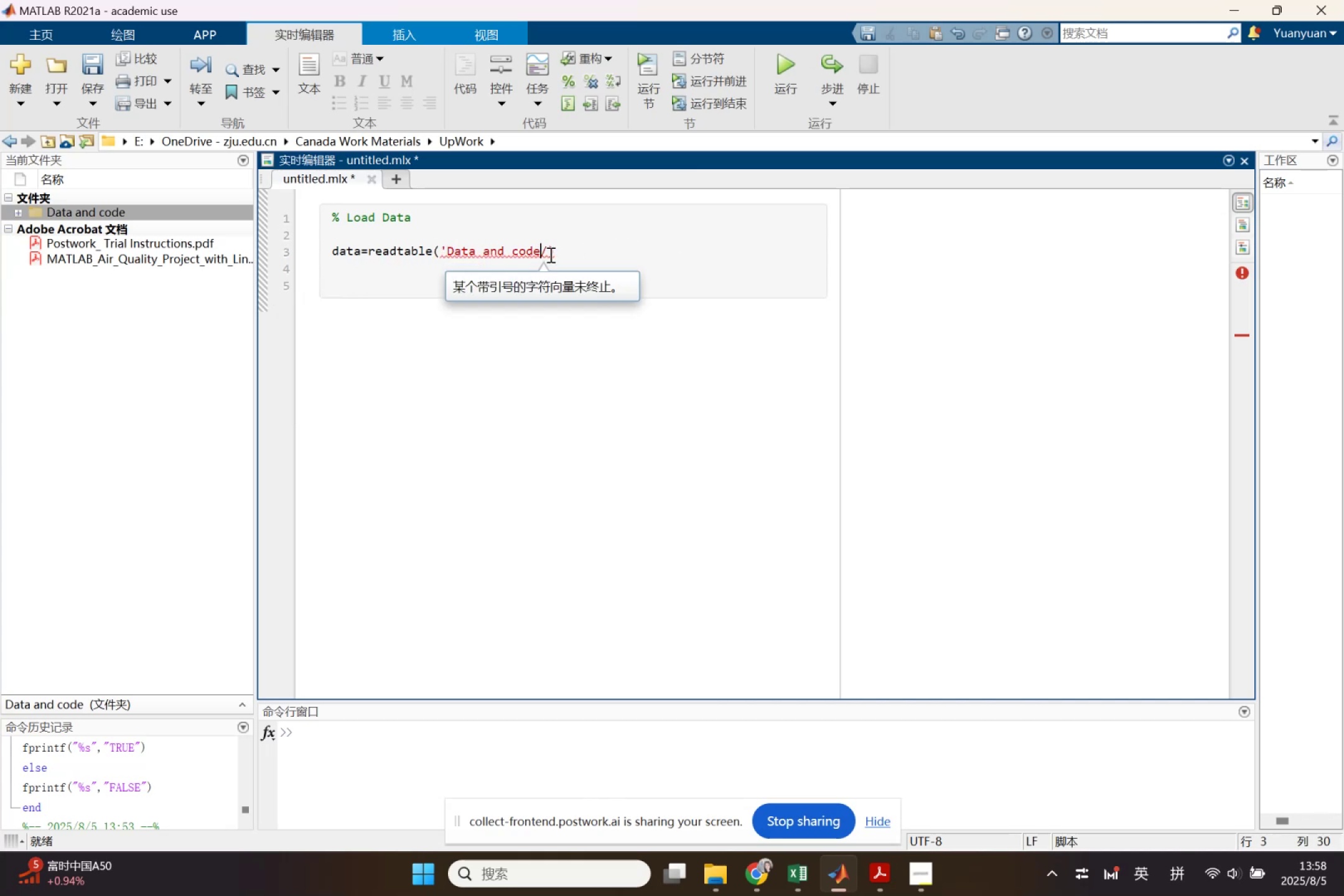 
left_click([549, 254])
 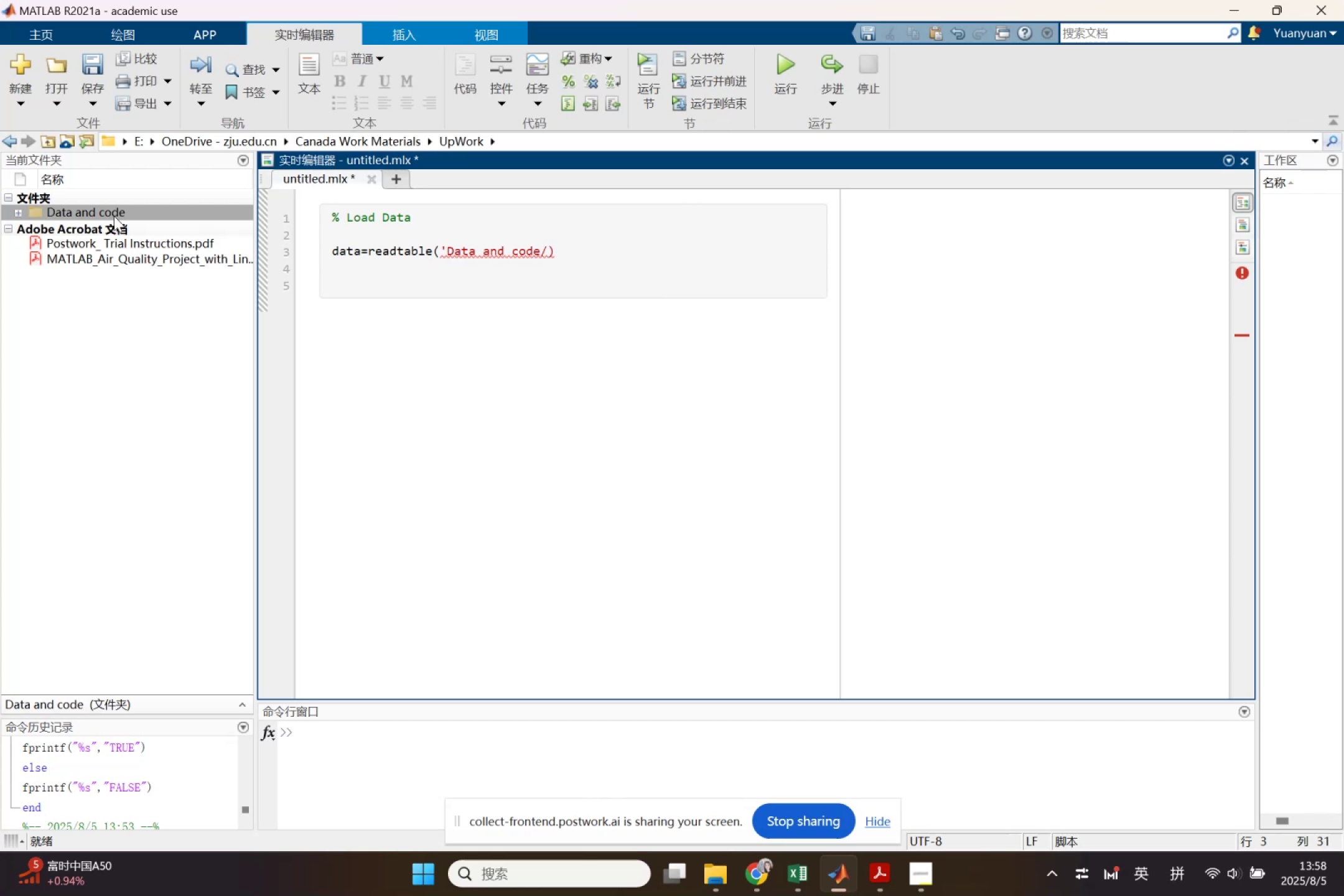 
double_click([114, 216])
 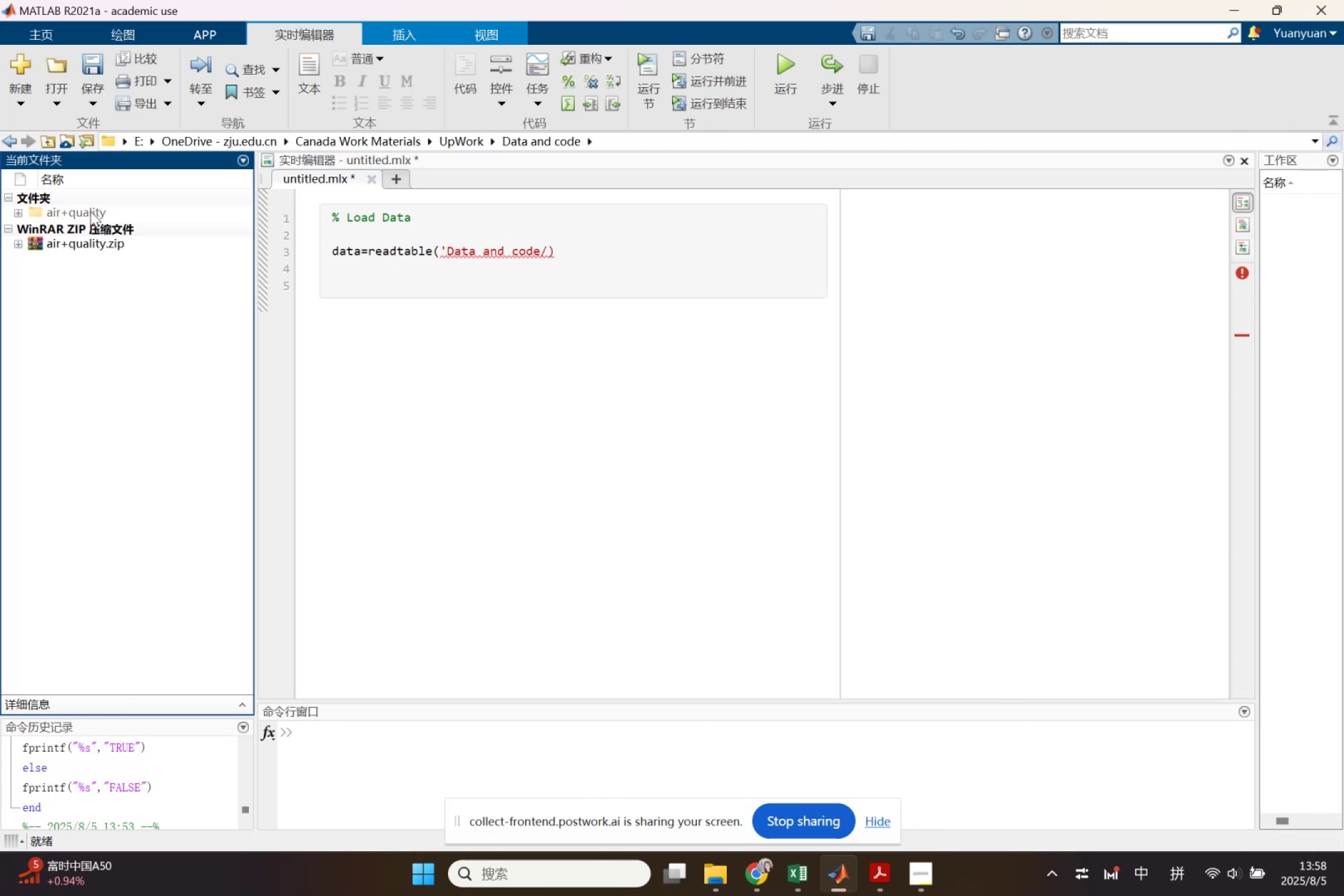 
double_click([90, 211])
 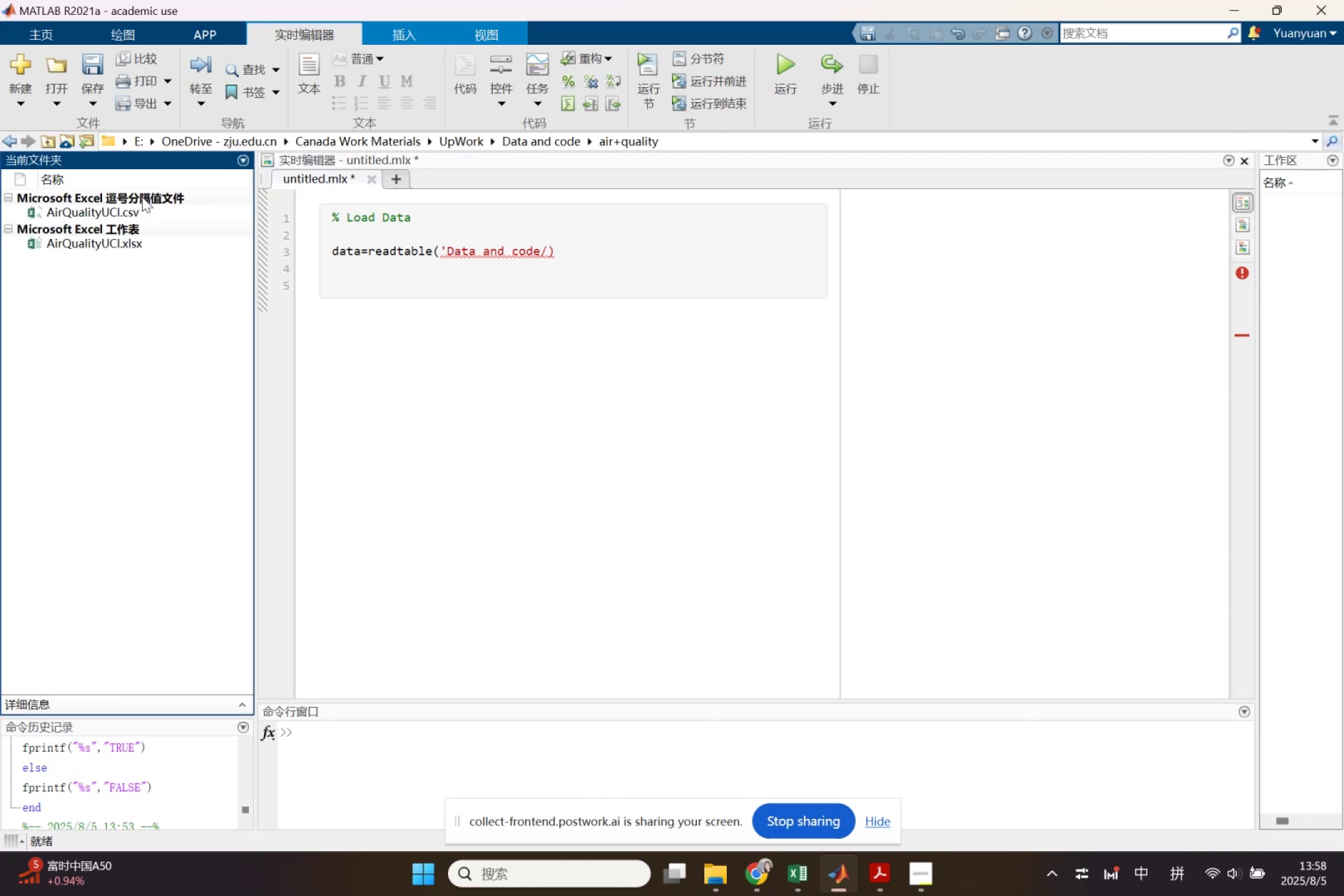 
left_click_drag(start_coordinate=[125, 279], to_coordinate=[121, 207])
 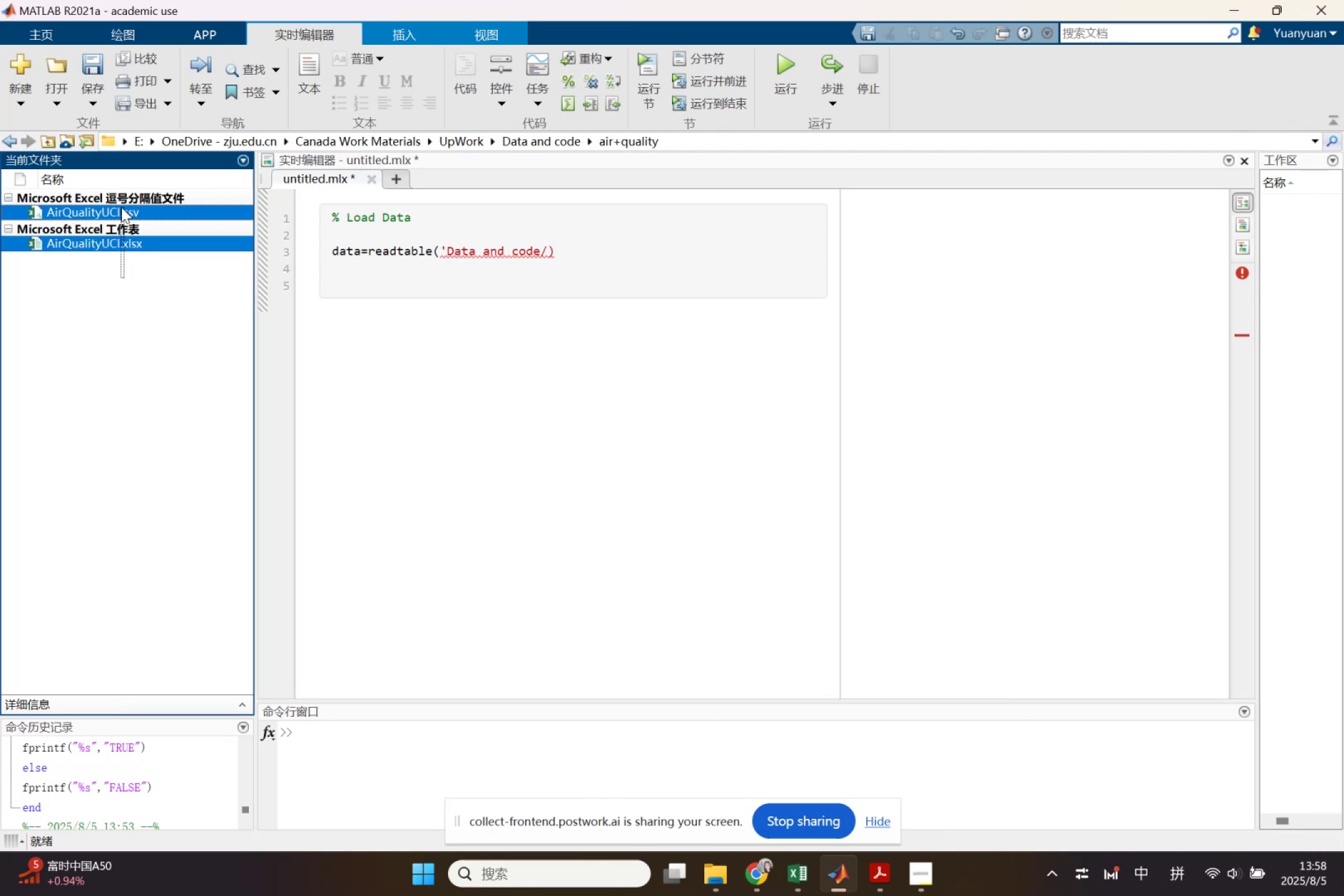 
key(Control+X)
 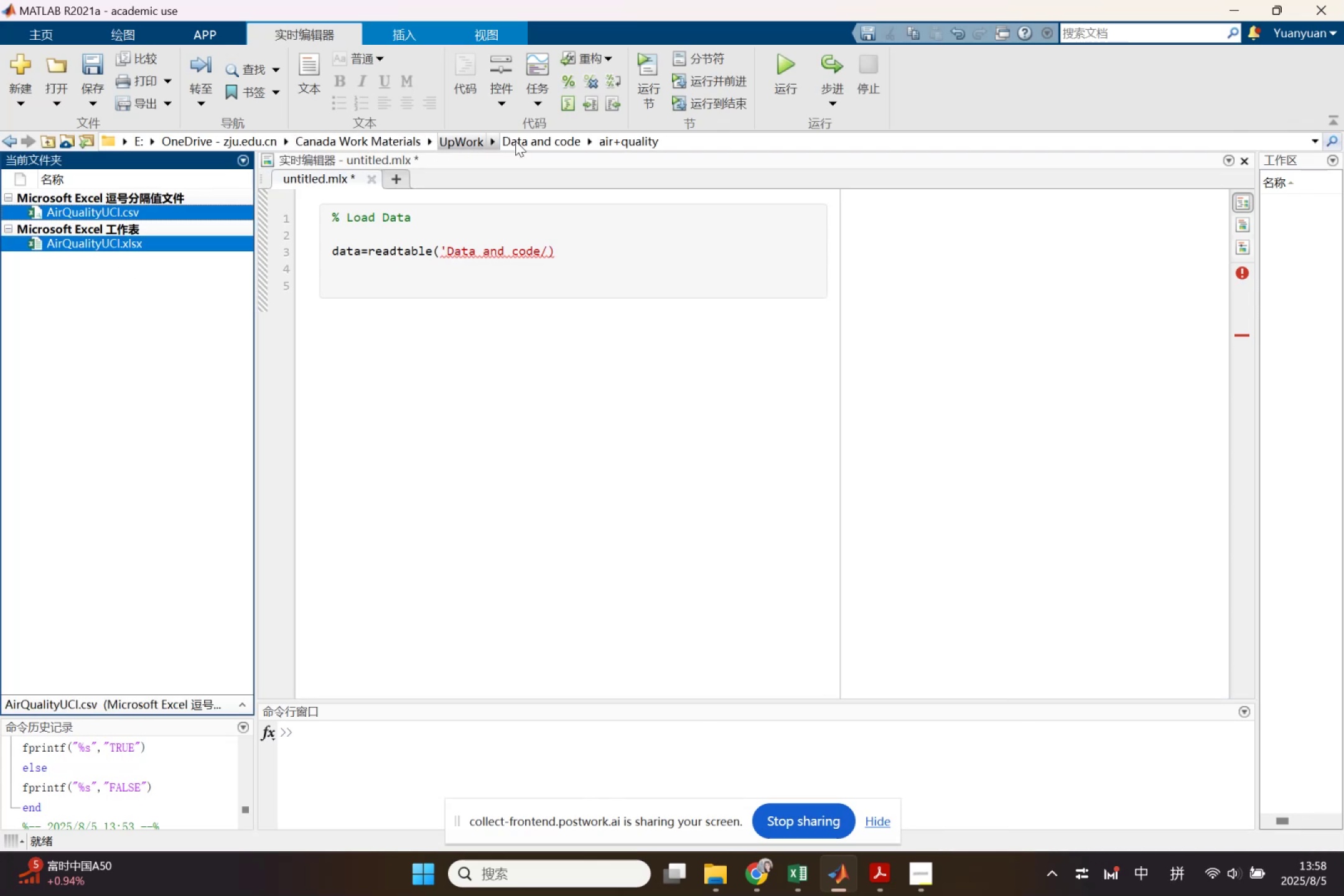 
left_click([527, 141])
 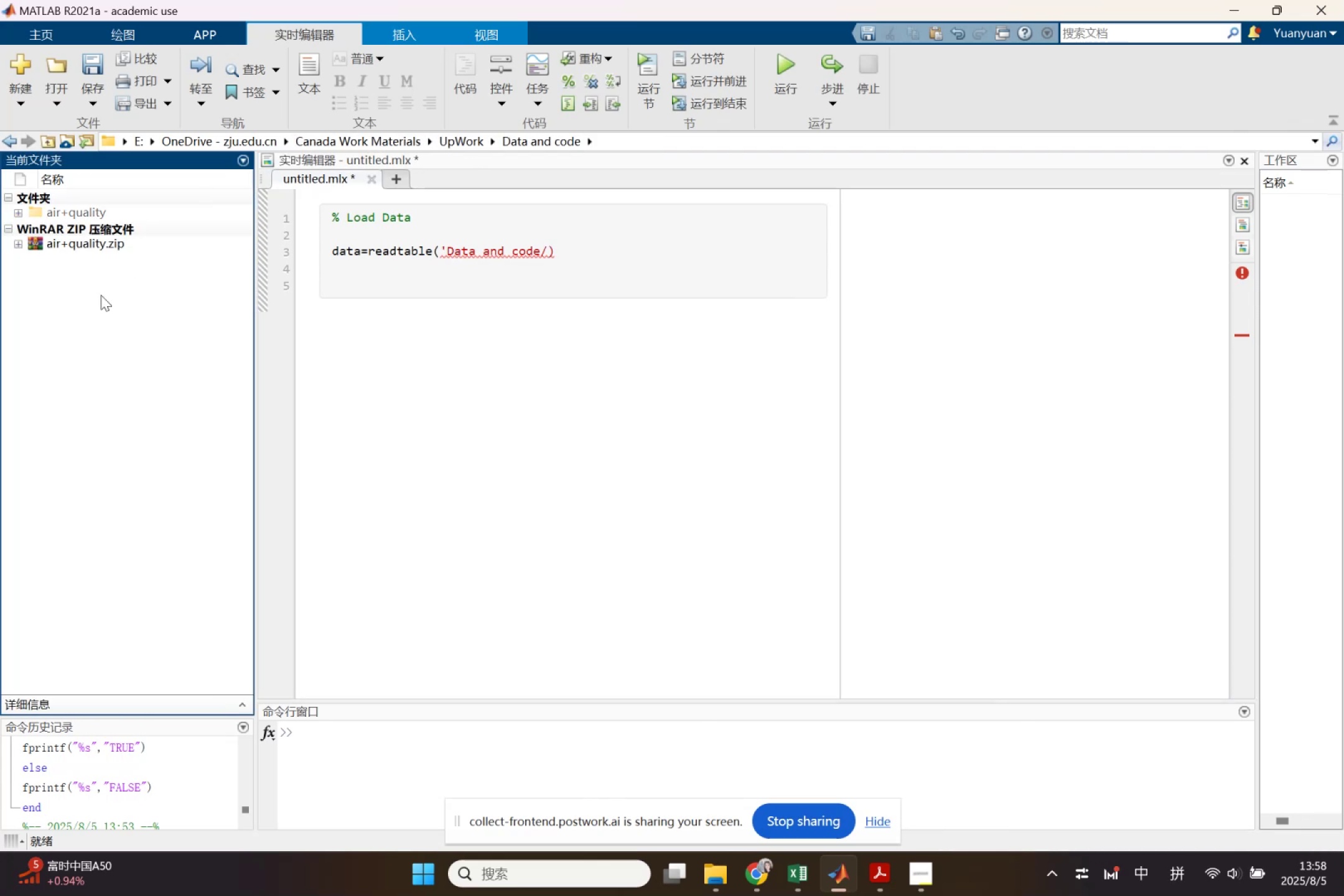 
key(Control+ControlLeft)
 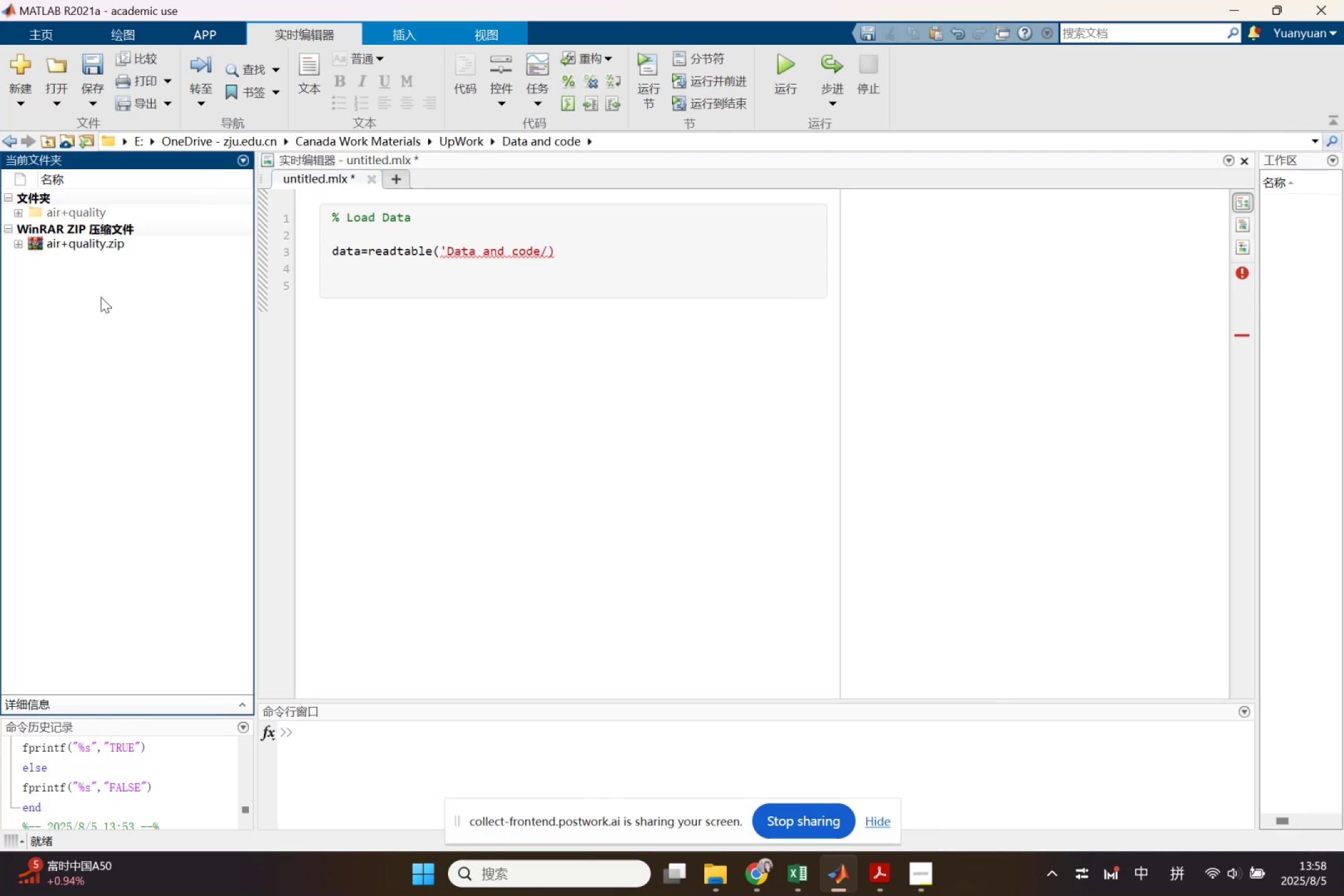 
key(Control+V)
 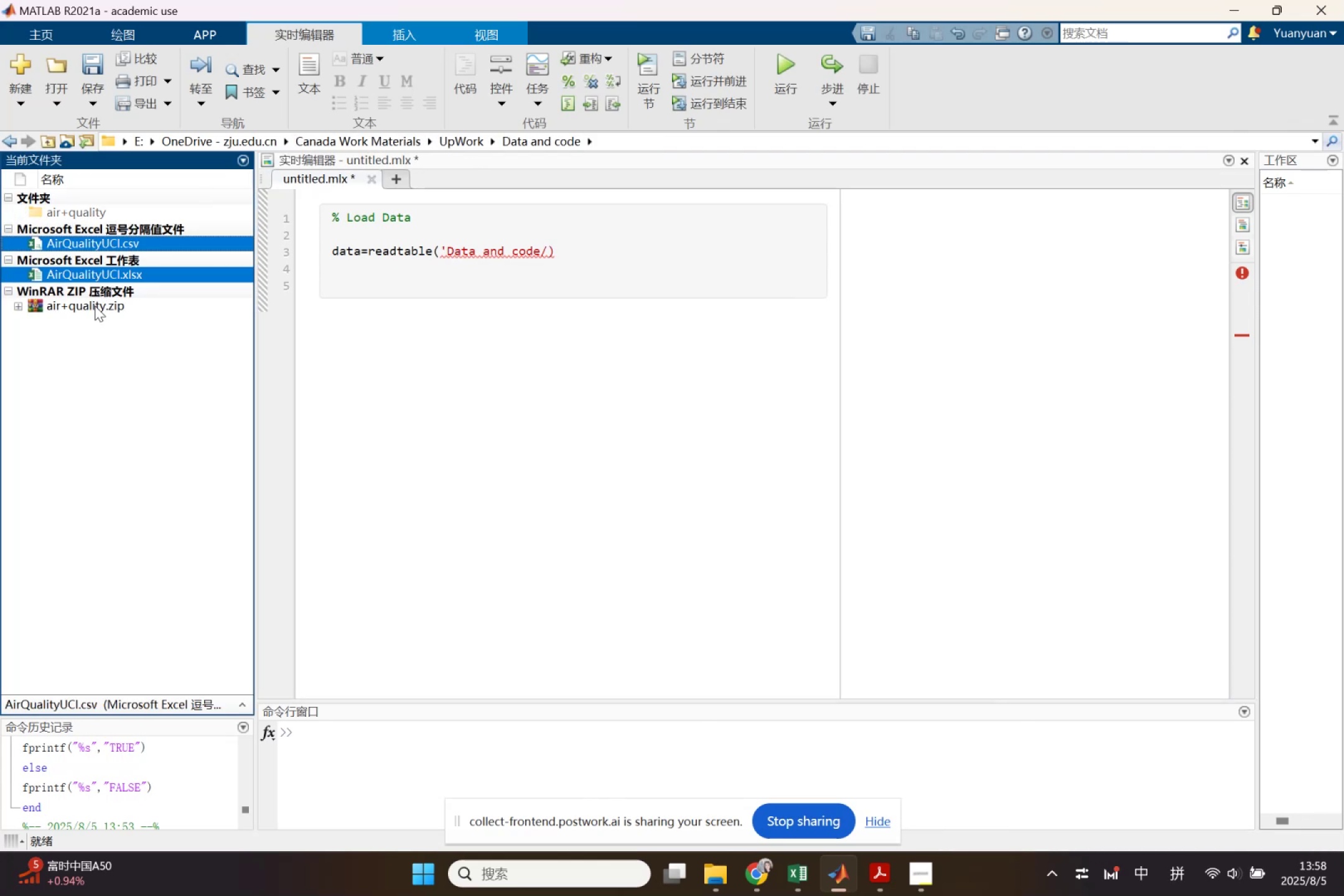 
left_click([98, 353])
 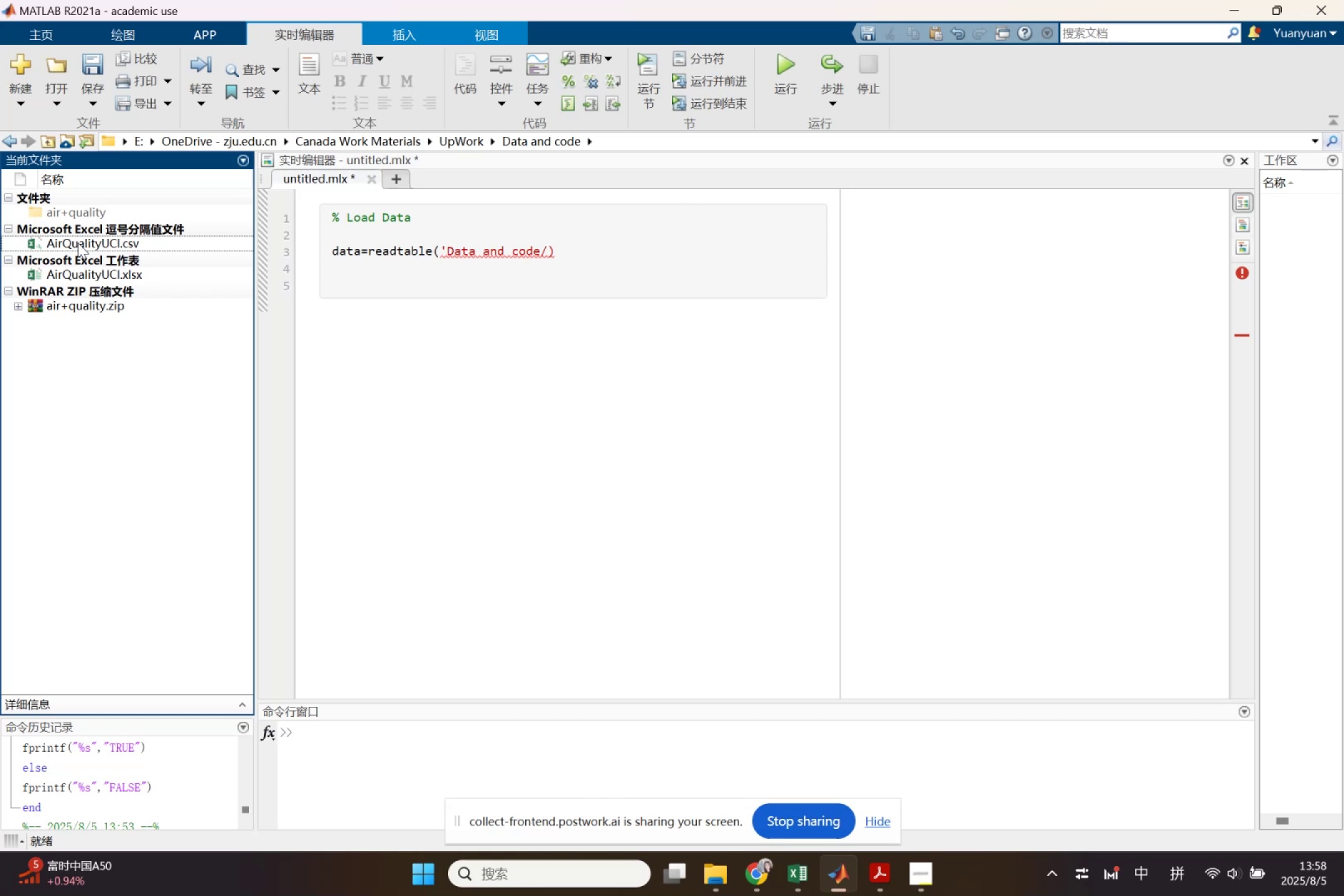 
left_click([141, 352])
 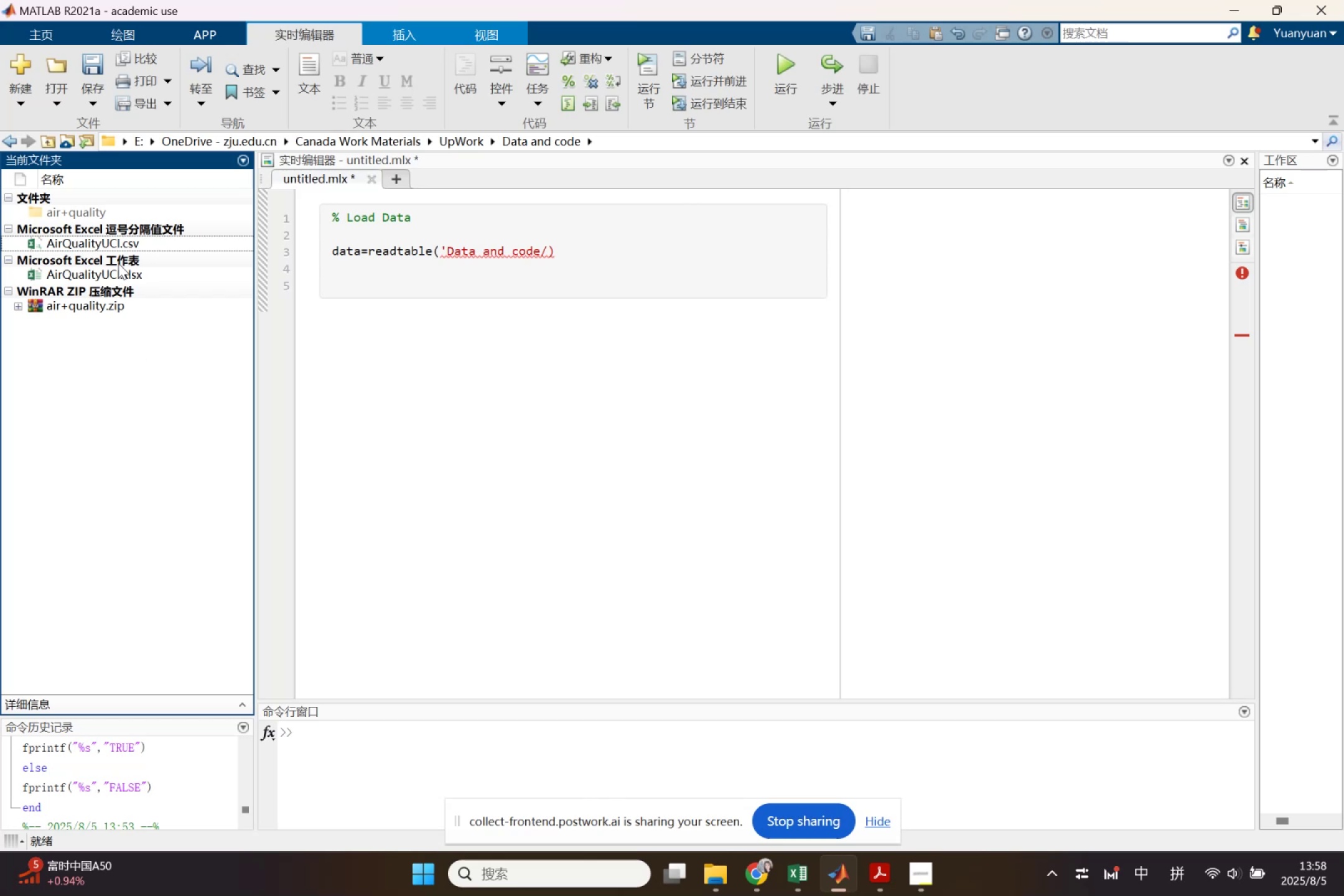 
key(Control+Z)
 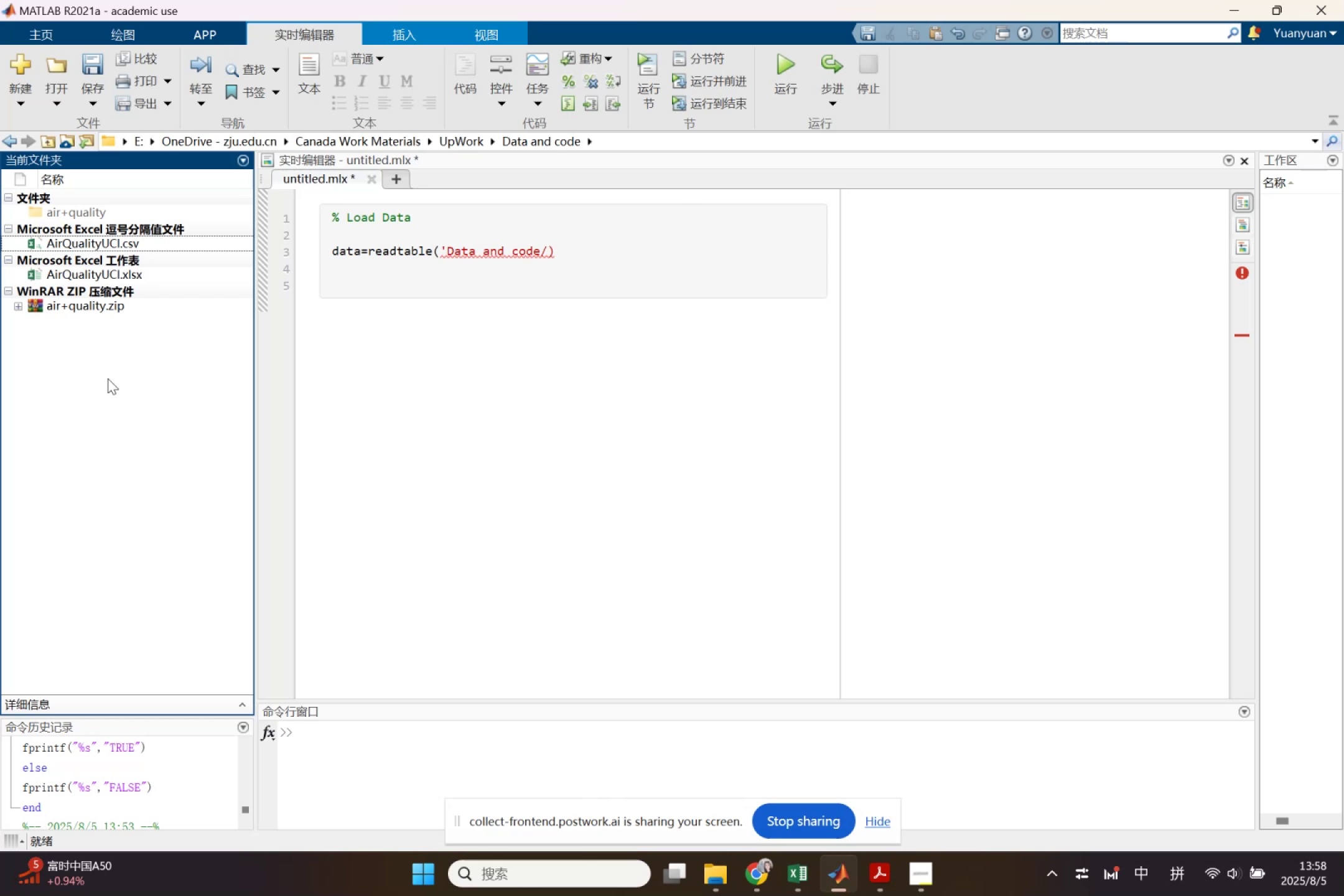 
key(Control+Z)
 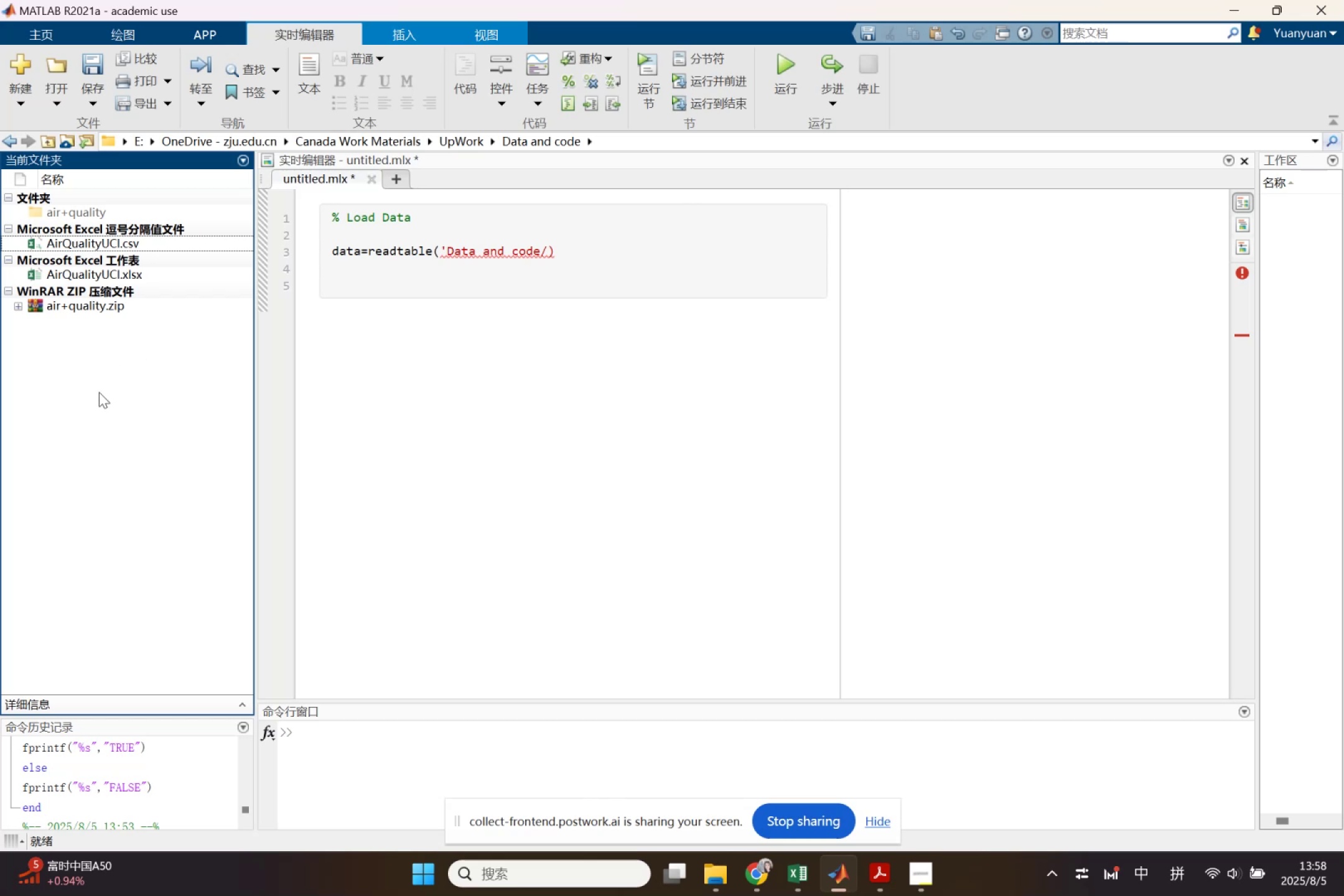 
left_click([99, 387])
 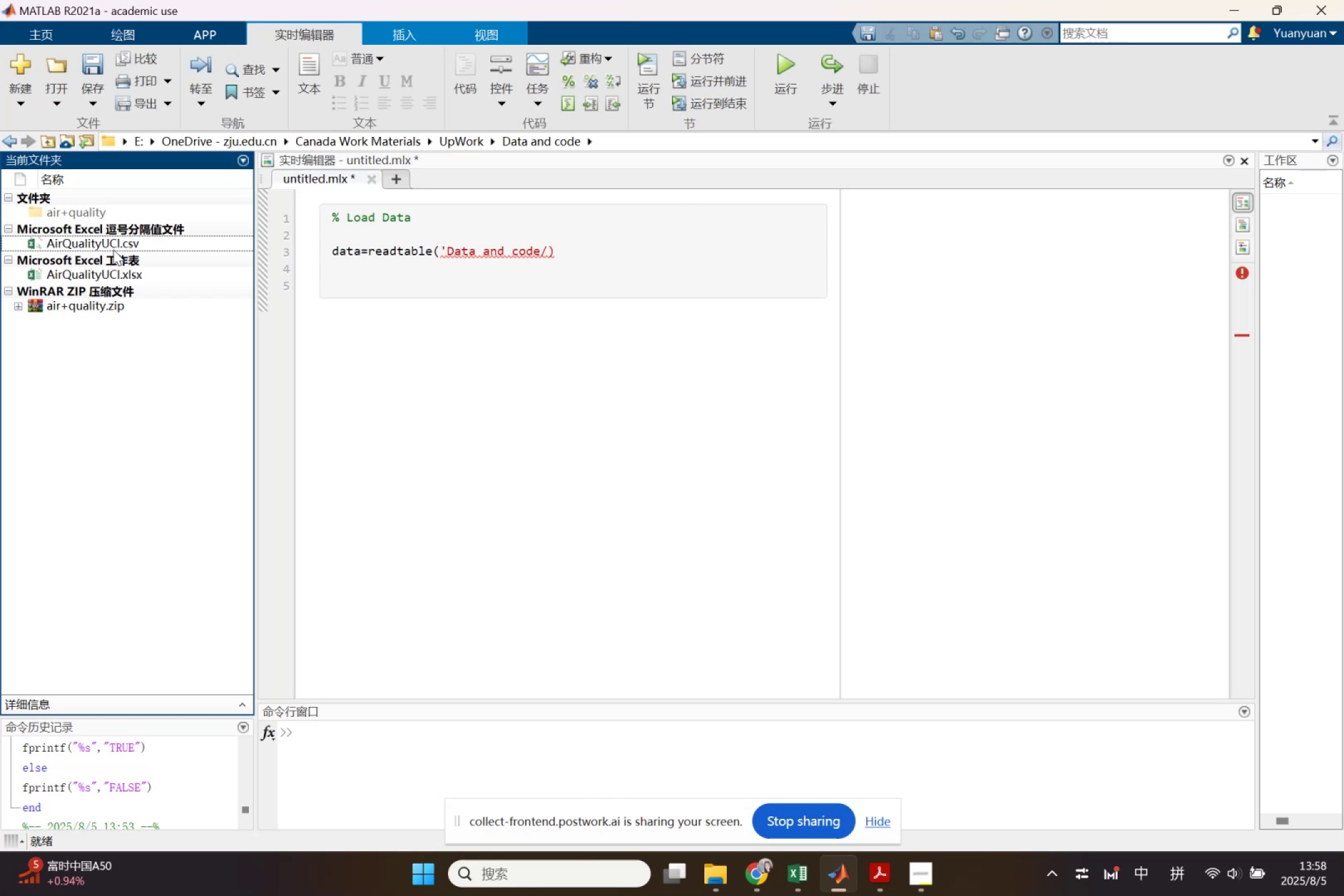 
left_click([114, 243])
 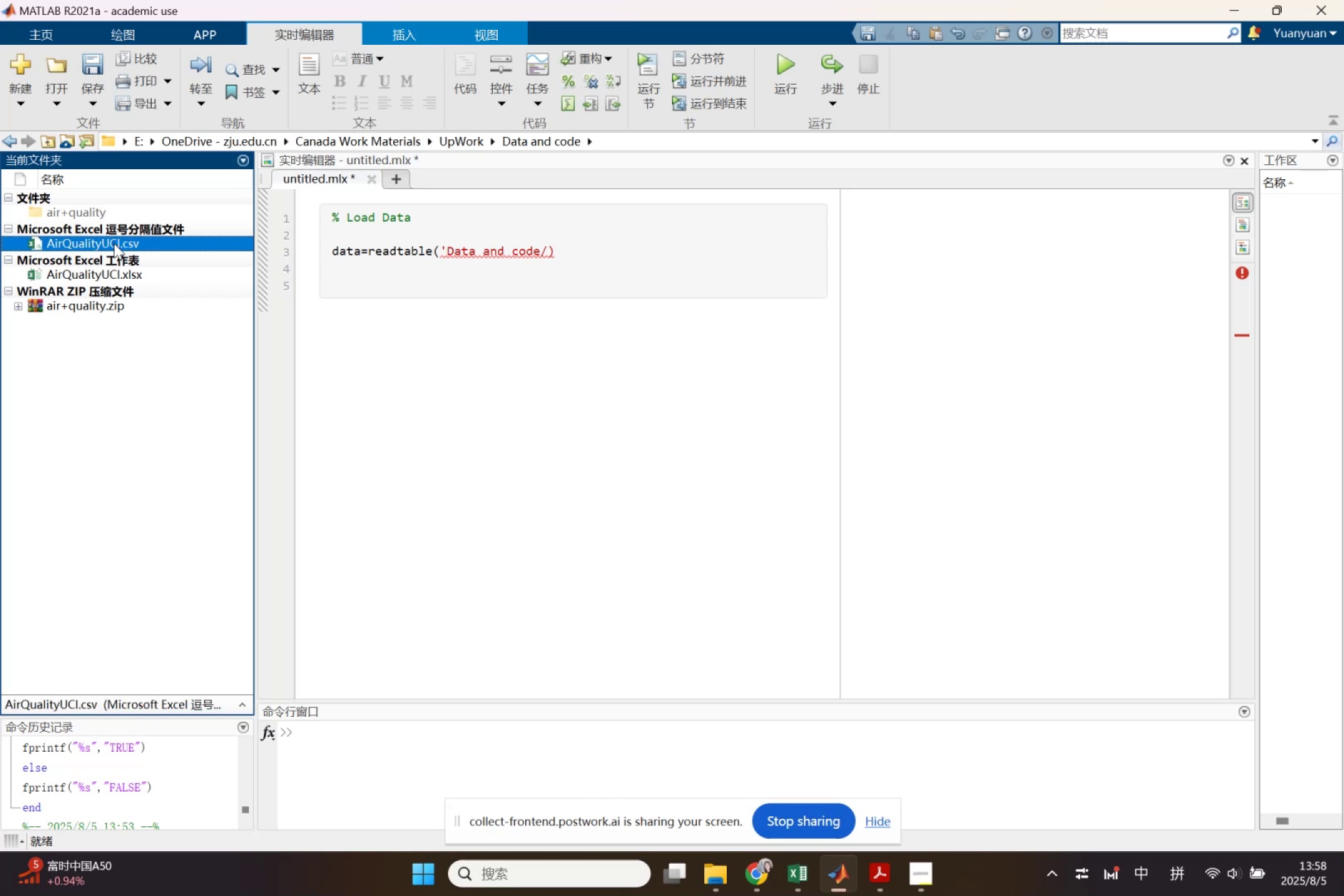 
hold_key(key=ShiftLeft, duration=0.45)
 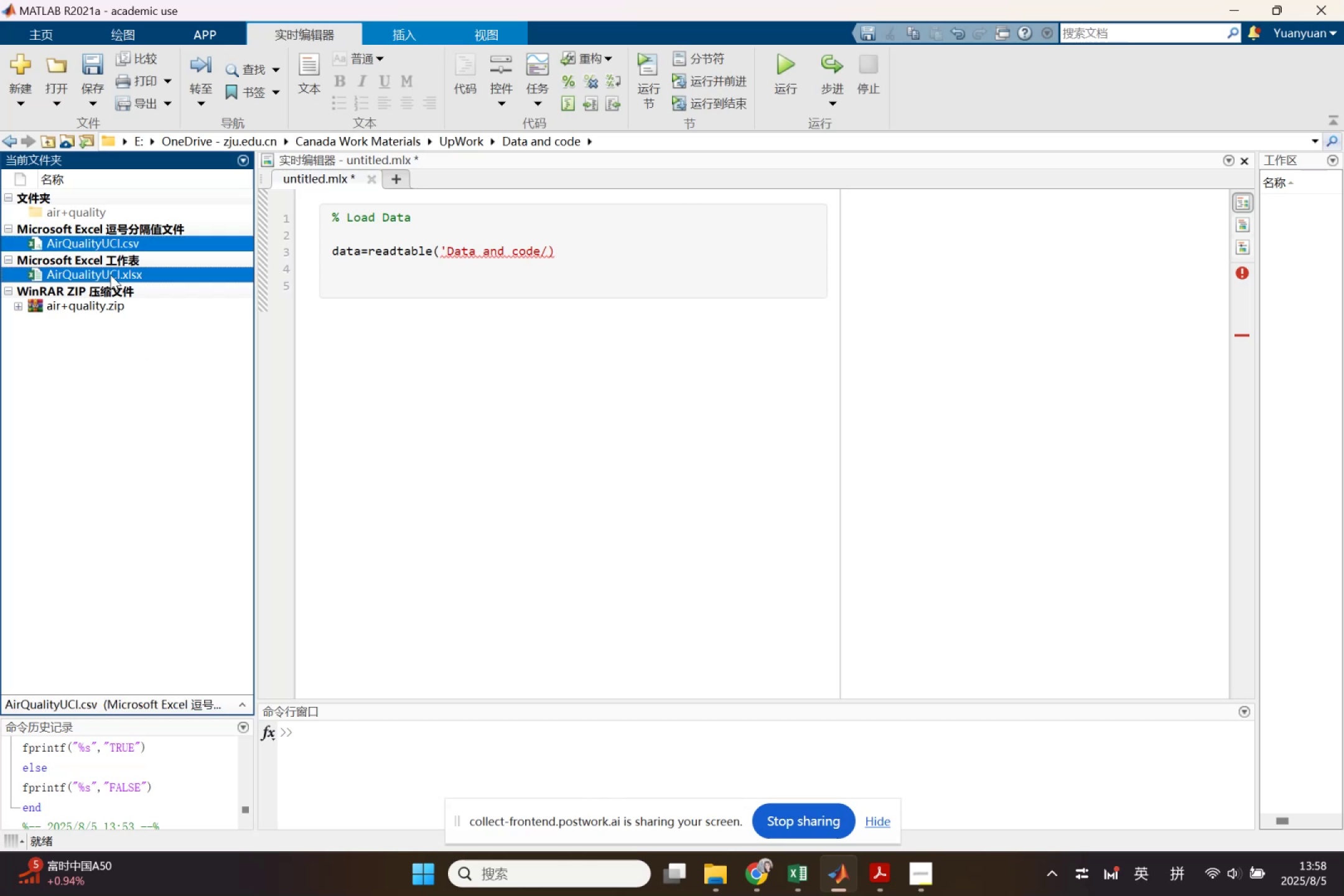 
key(Delete)
 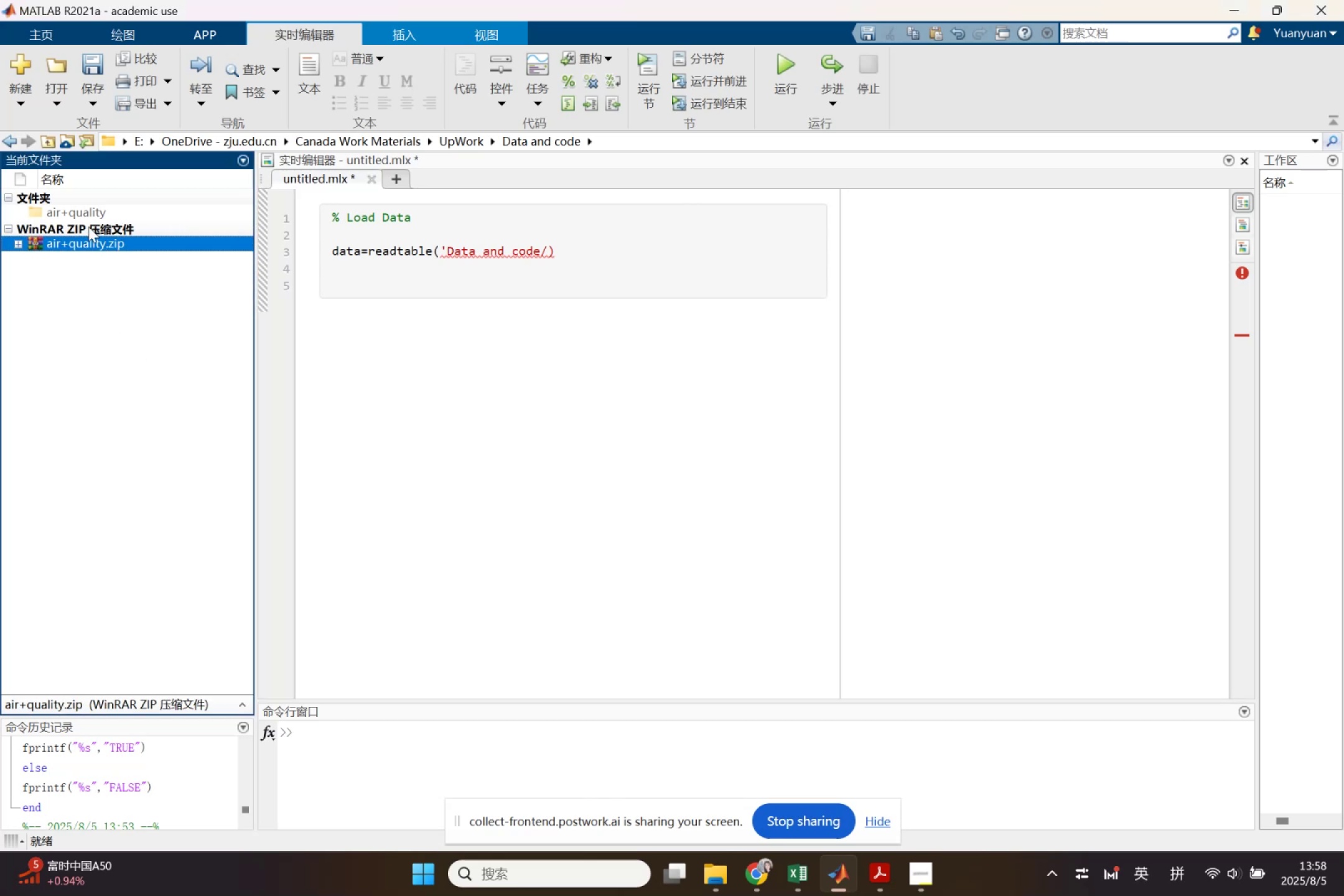 
double_click([78, 215])
 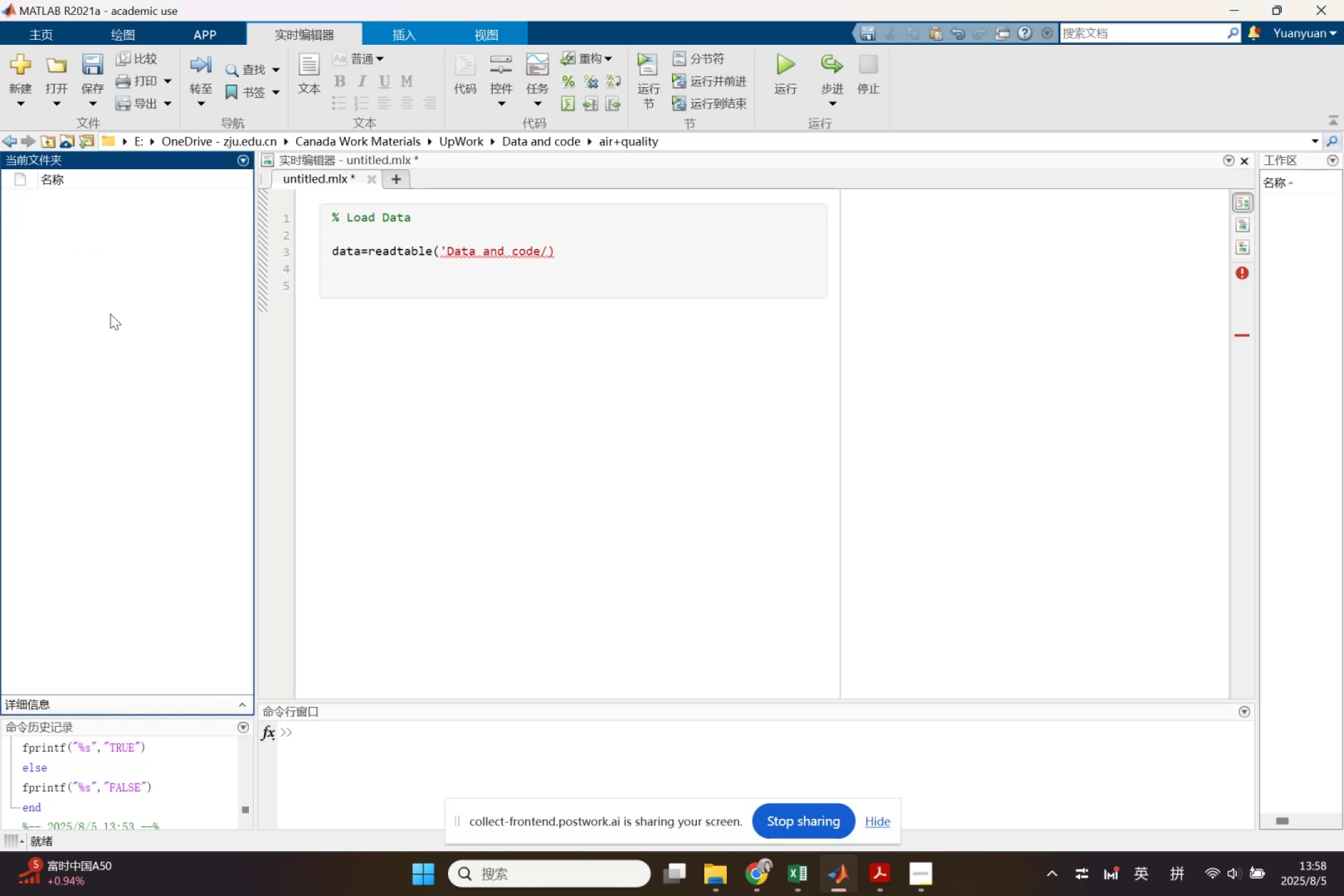 
left_click([118, 328])
 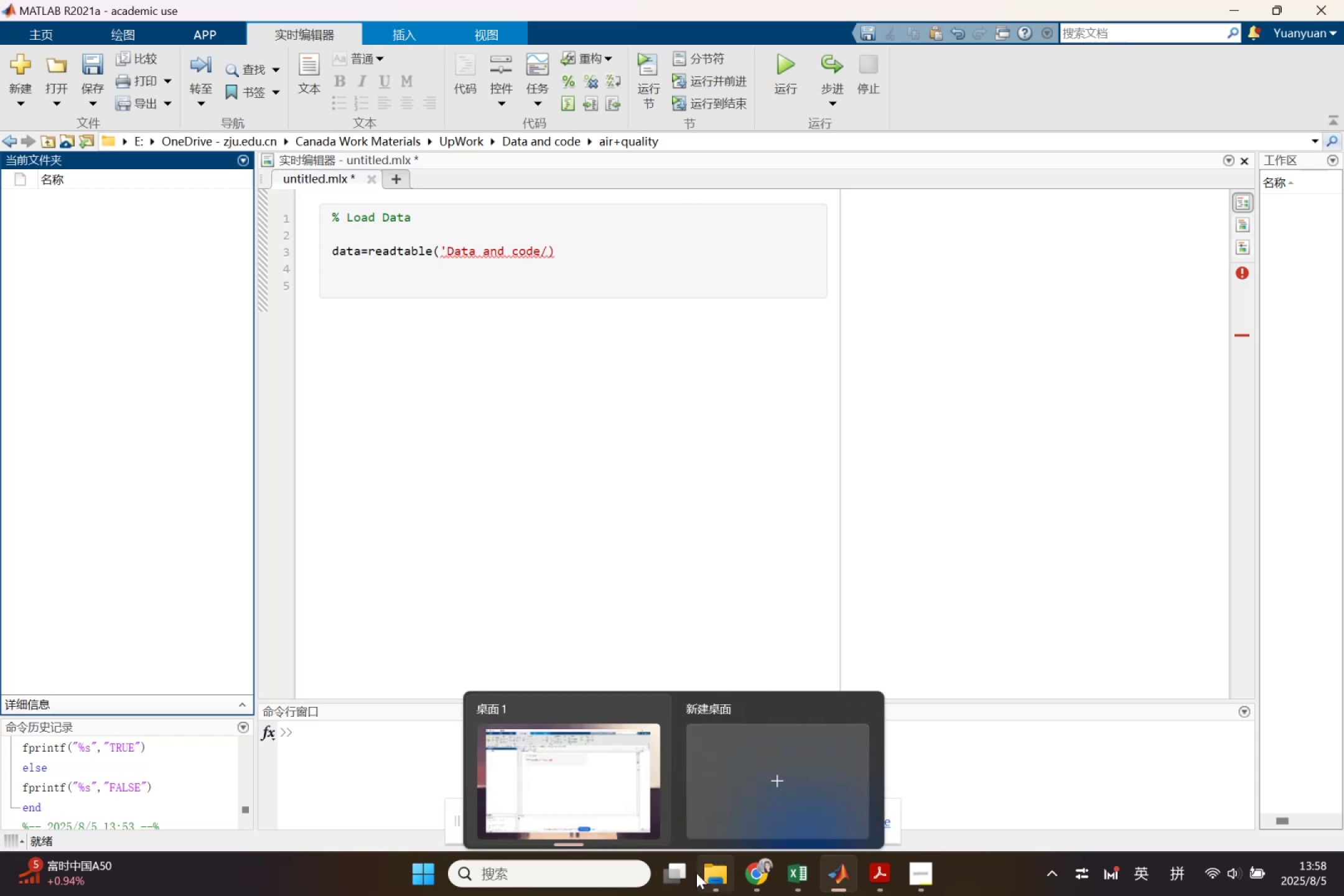 
left_click([709, 874])
 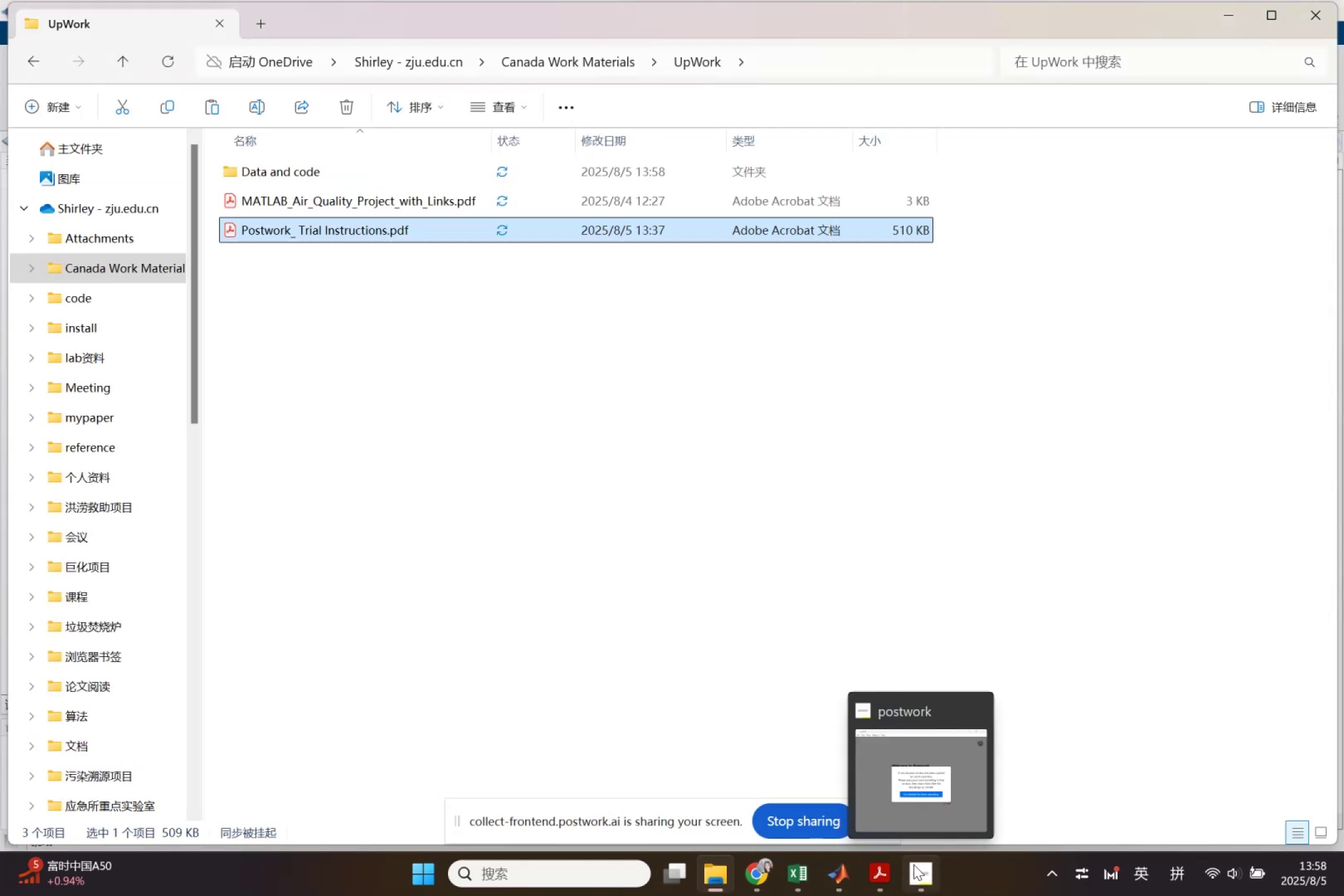 
left_click([888, 872])
 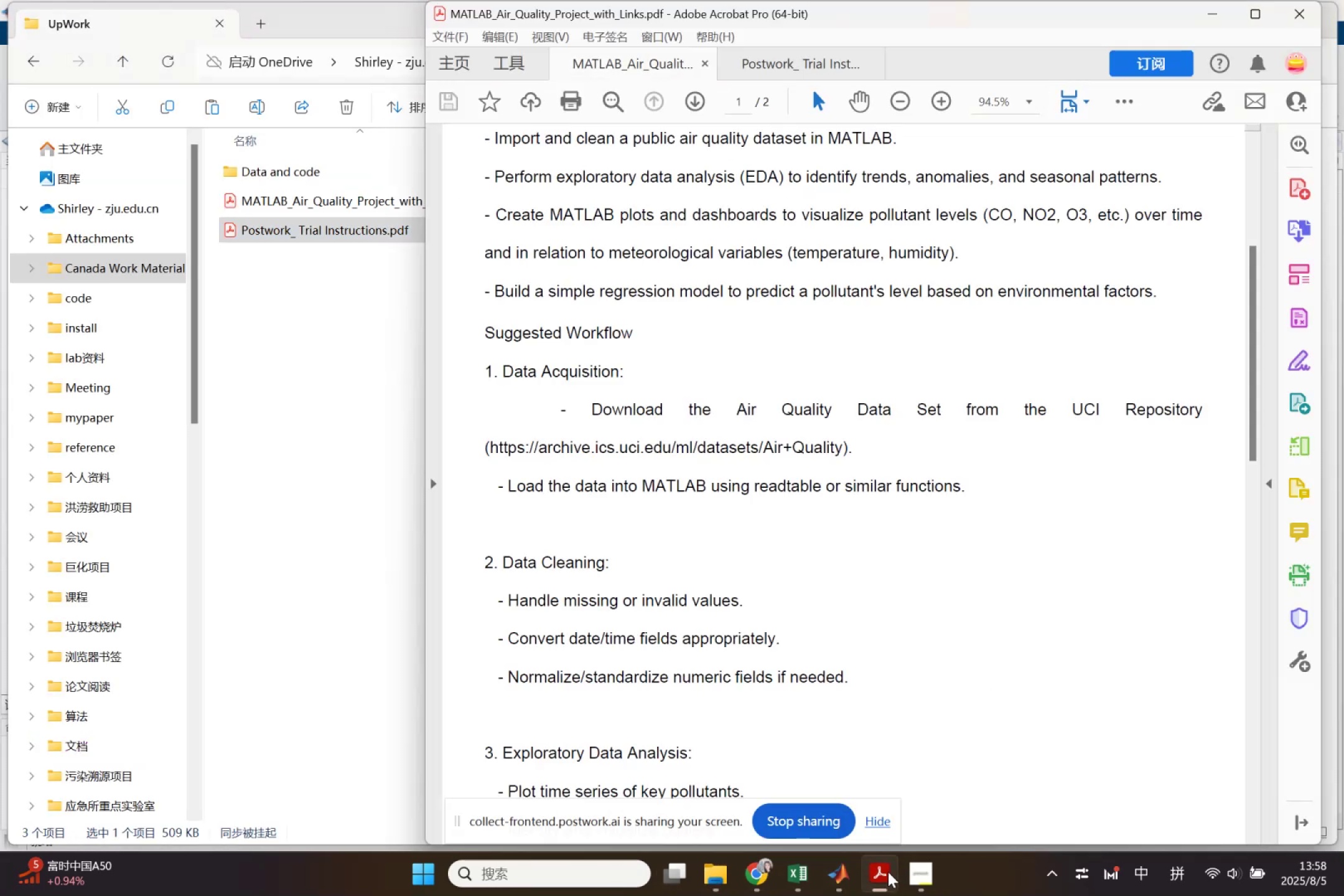 
left_click([888, 872])
 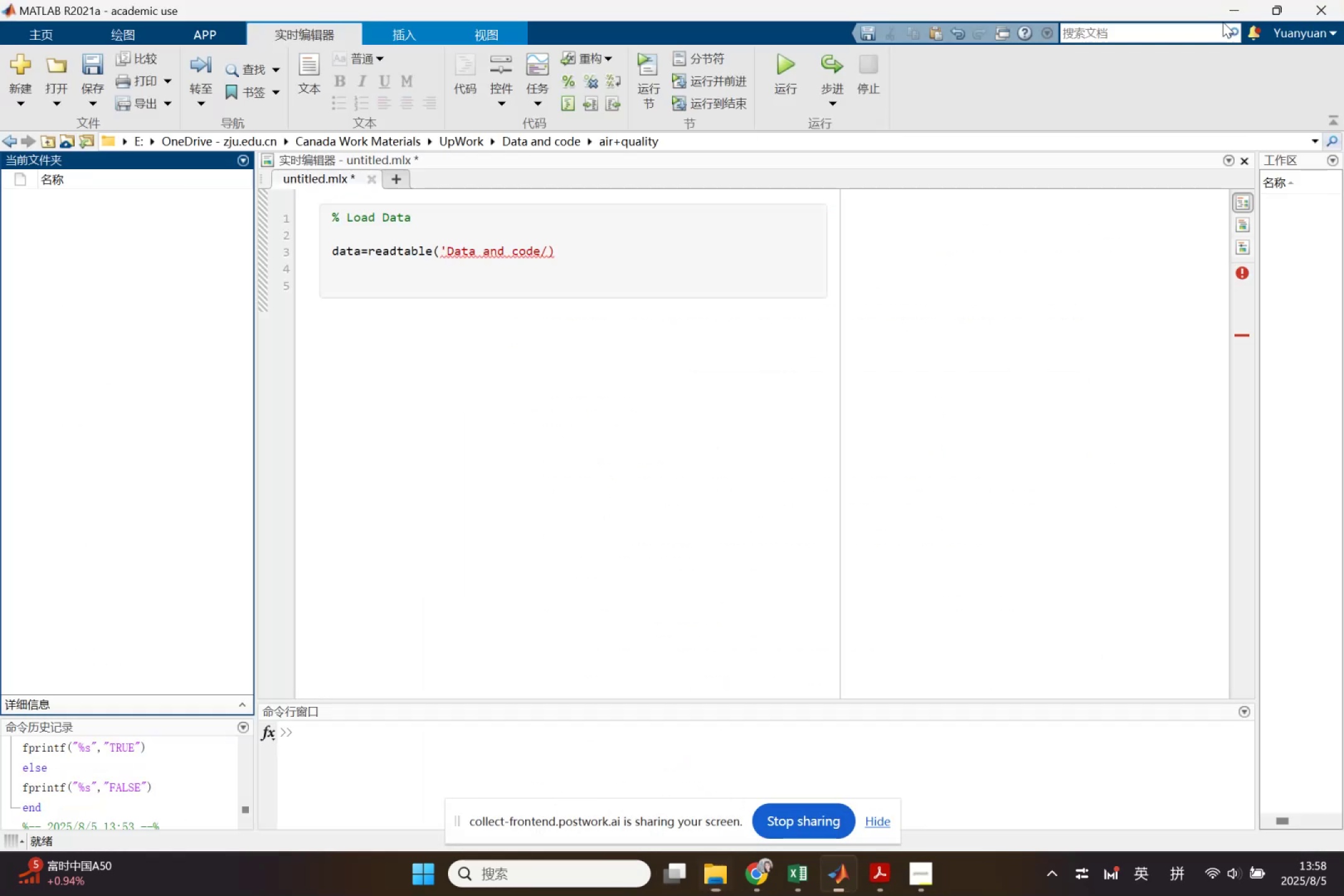 
left_click([1226, 7])
 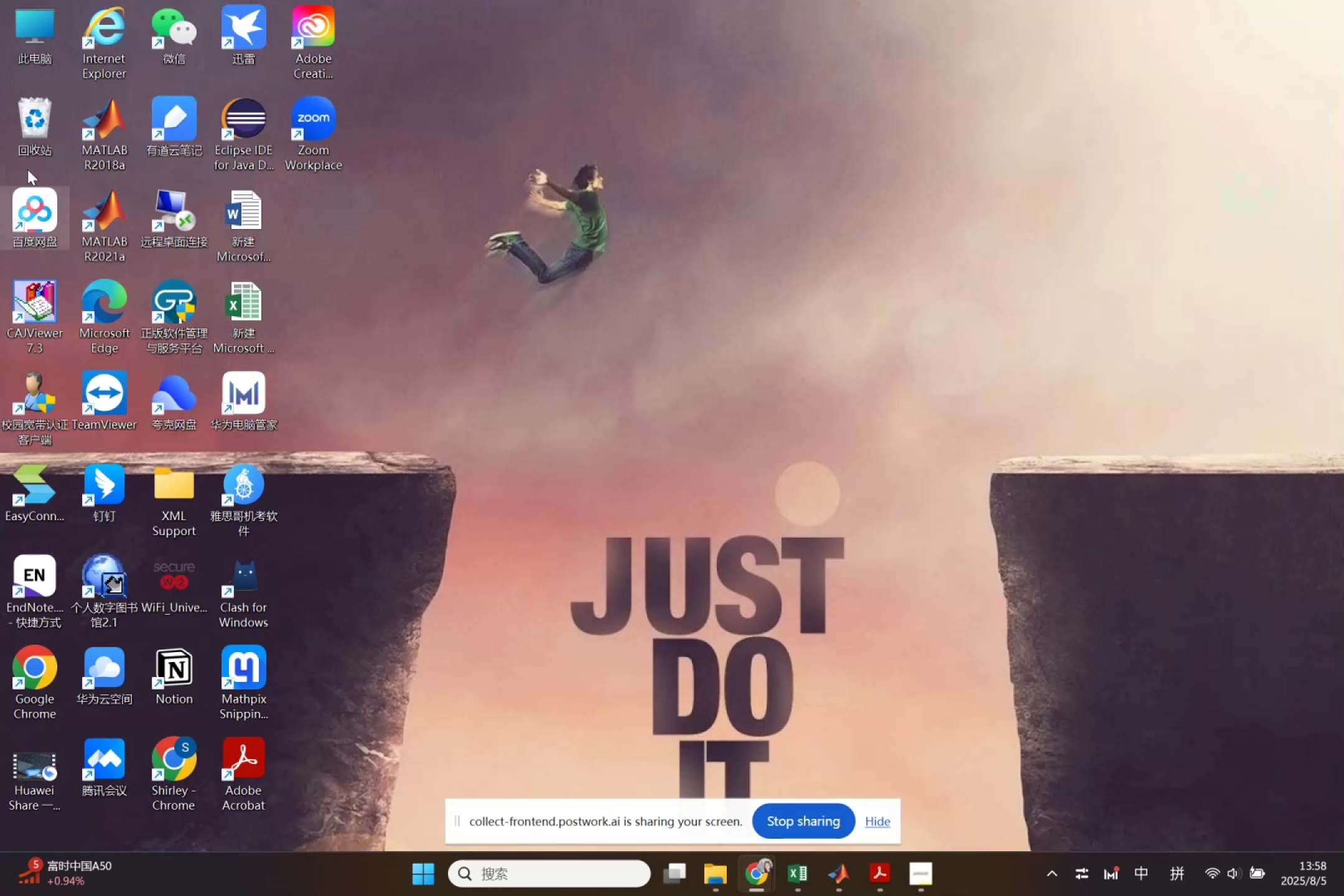 
left_click([56, 130])
 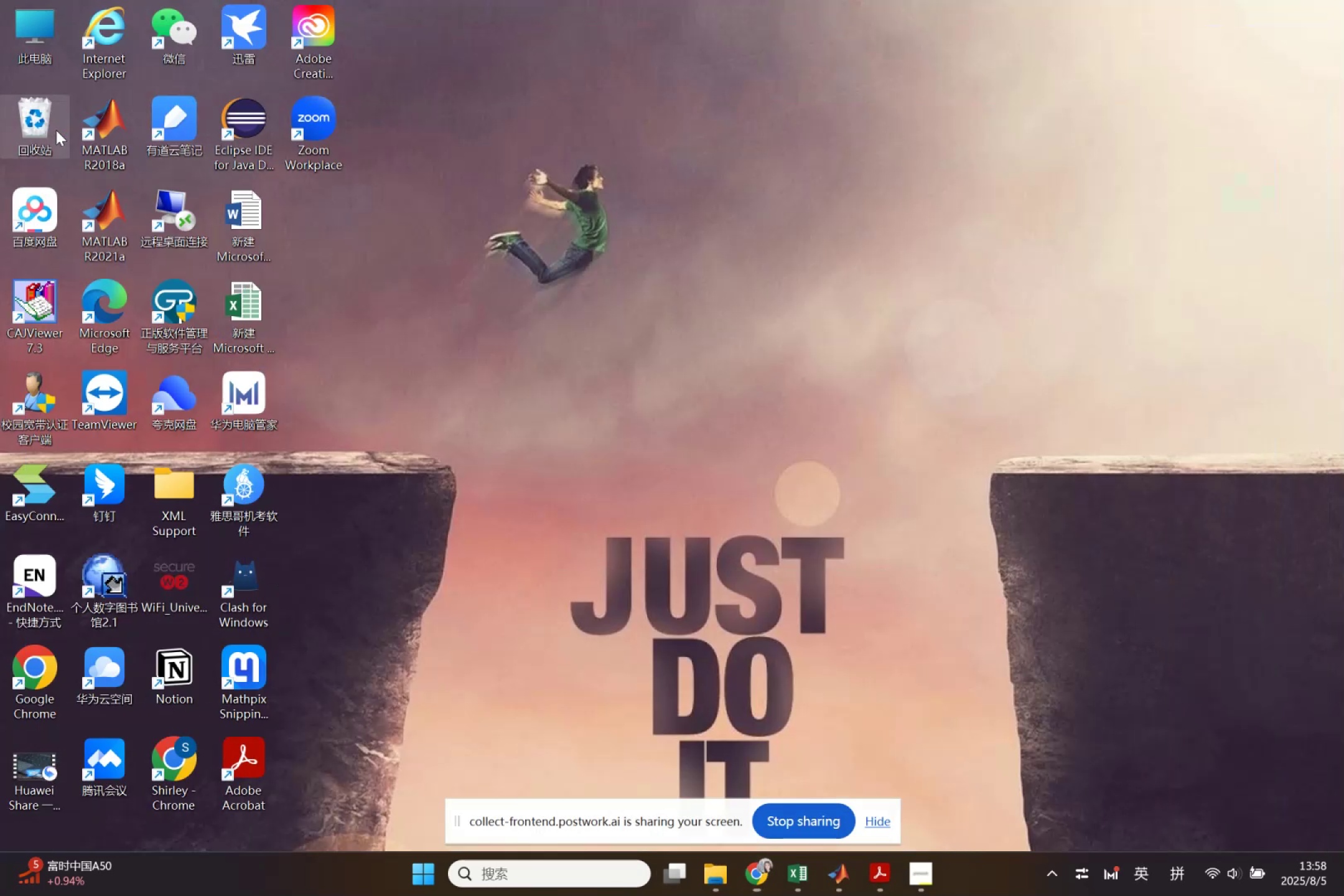 
right_click([56, 130])
 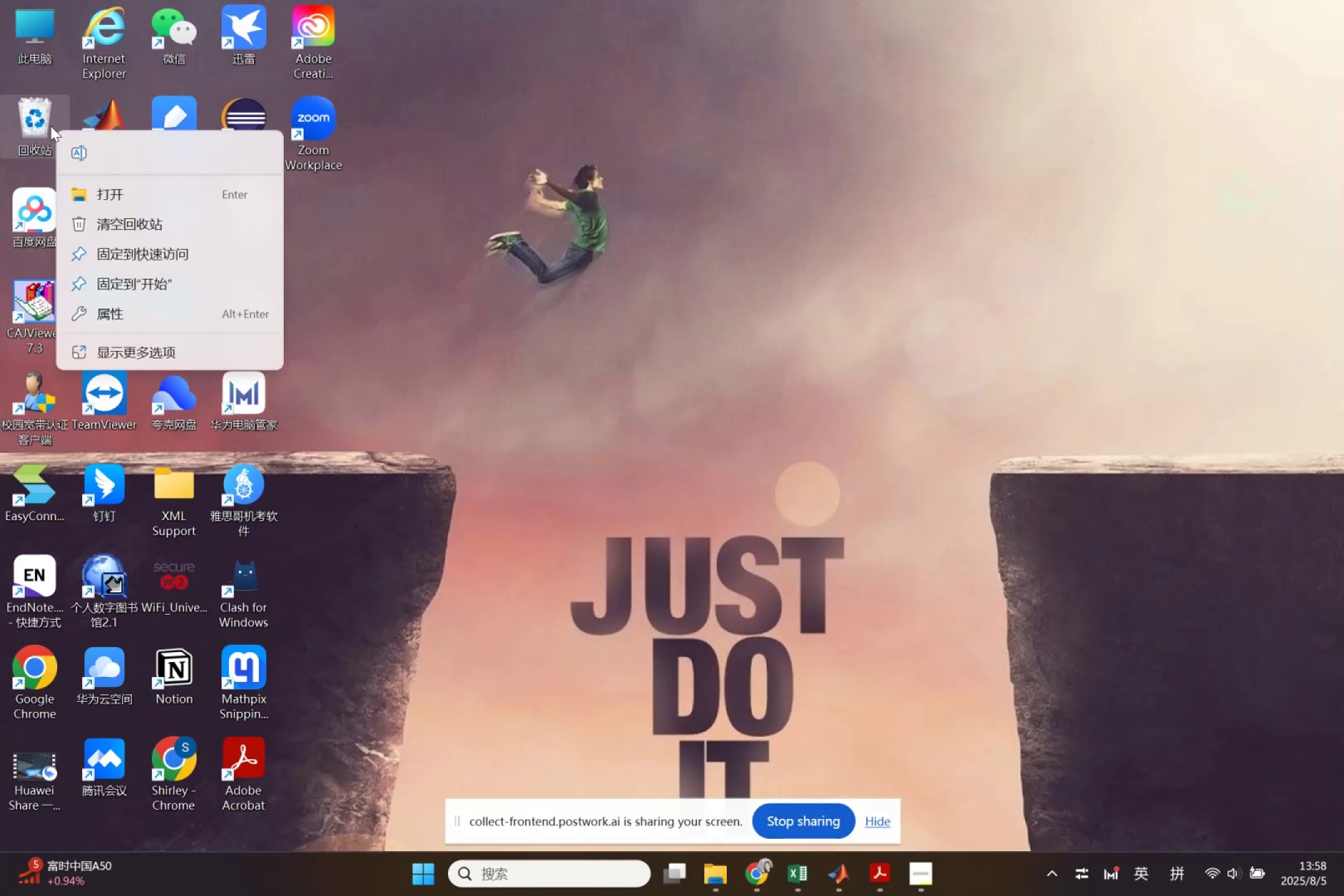 
double_click([50, 126])
 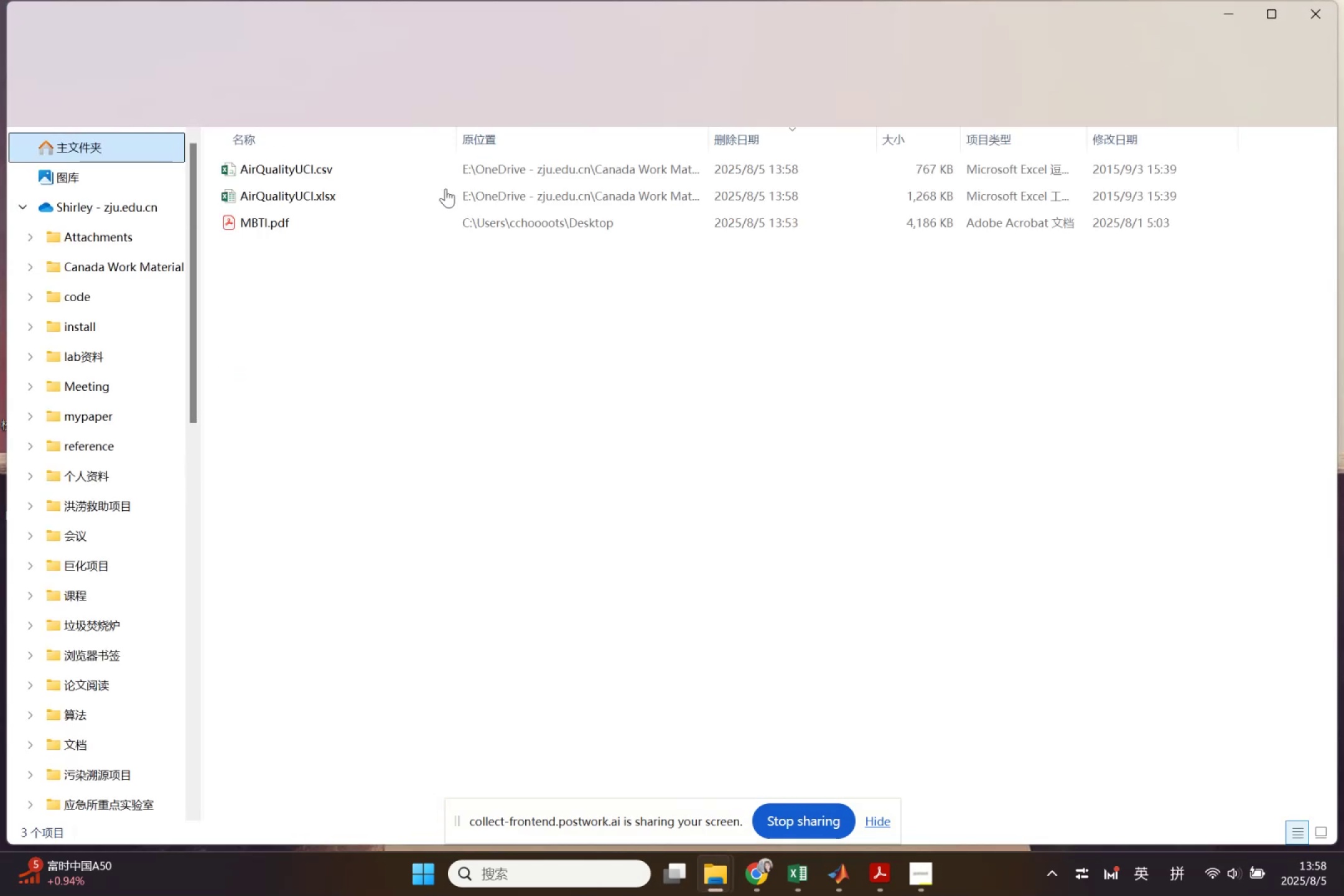 
left_click([400, 201])
 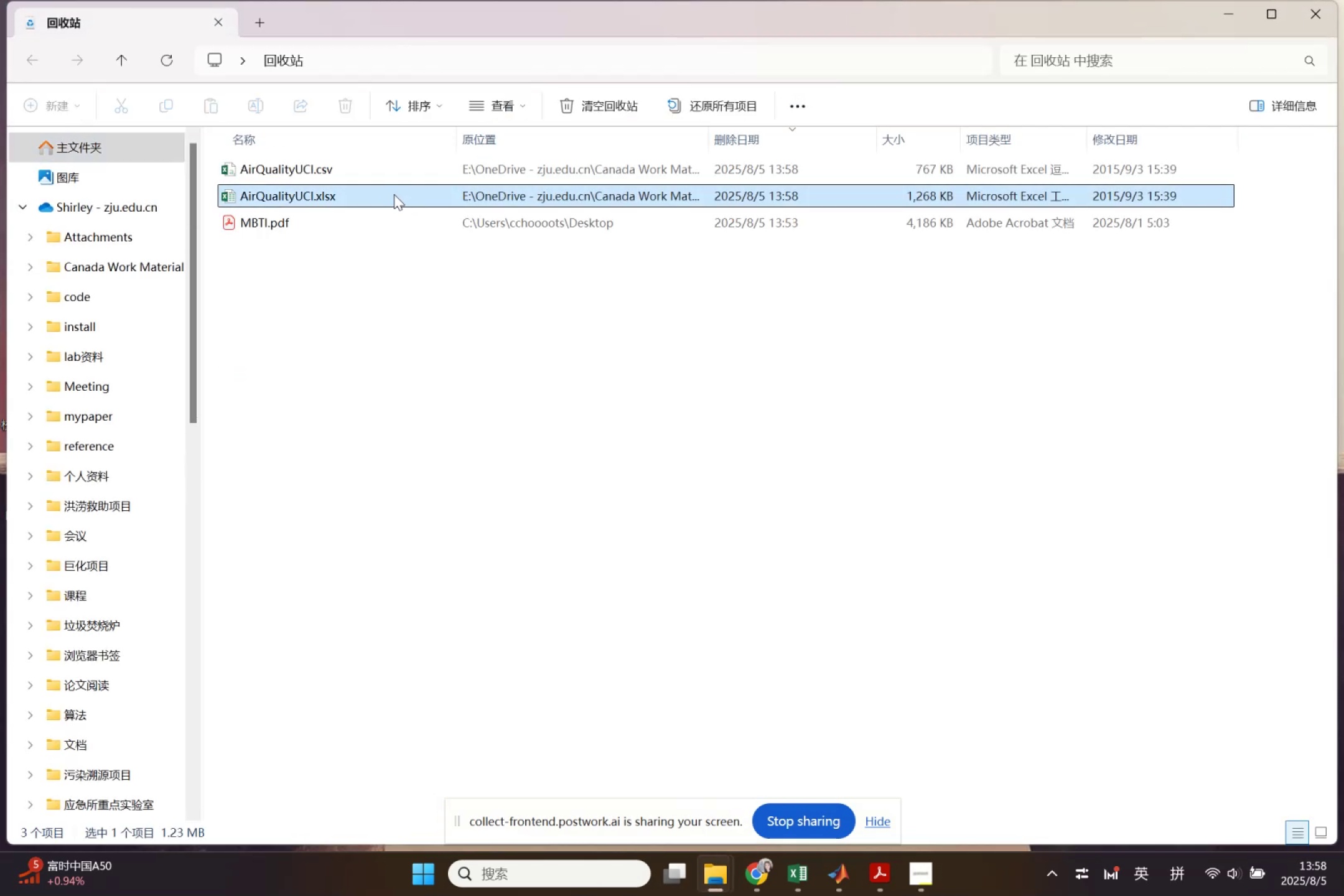 
hold_key(key=ShiftLeft, duration=0.36)
left_click([369, 170])
 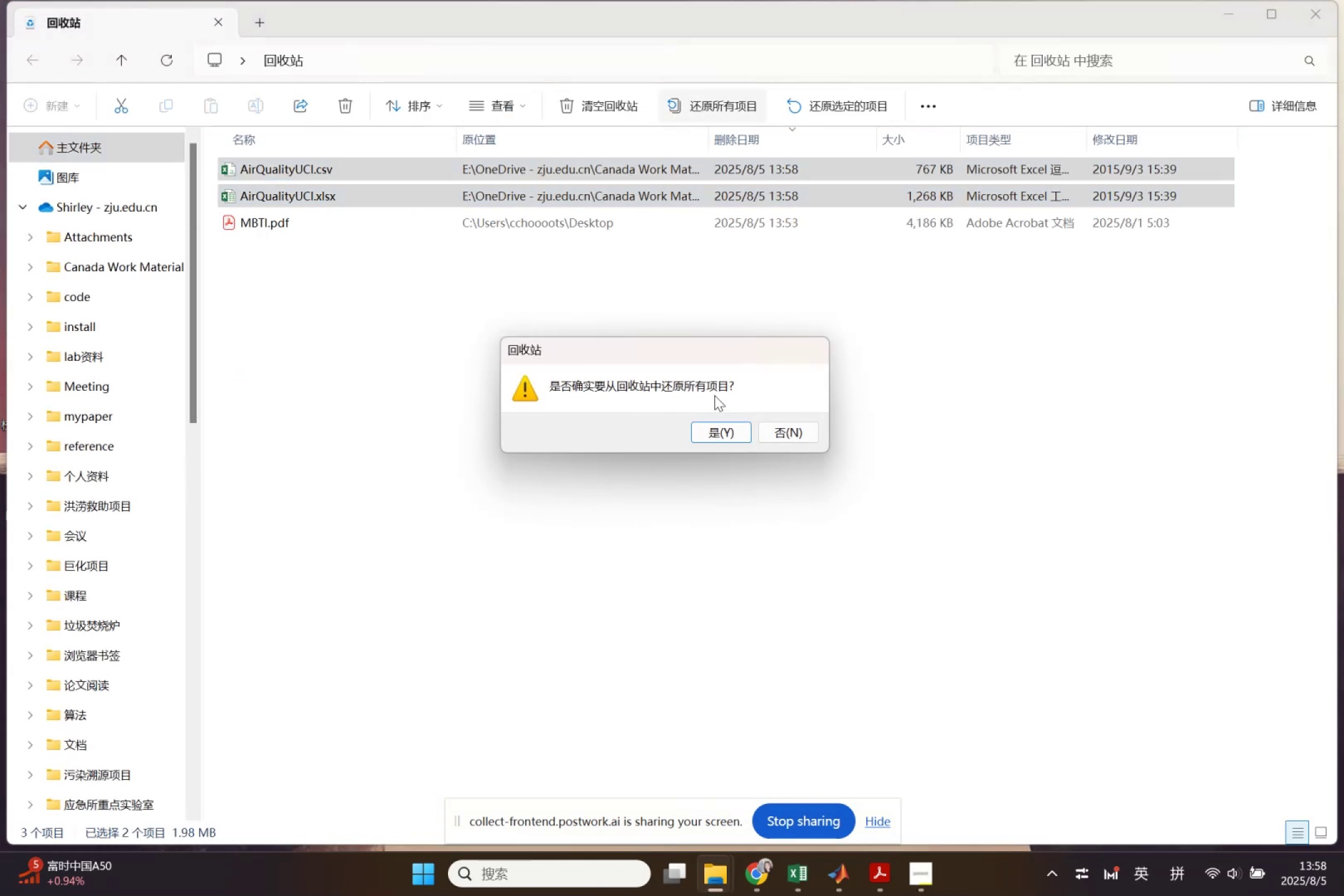 
left_click([771, 429])
 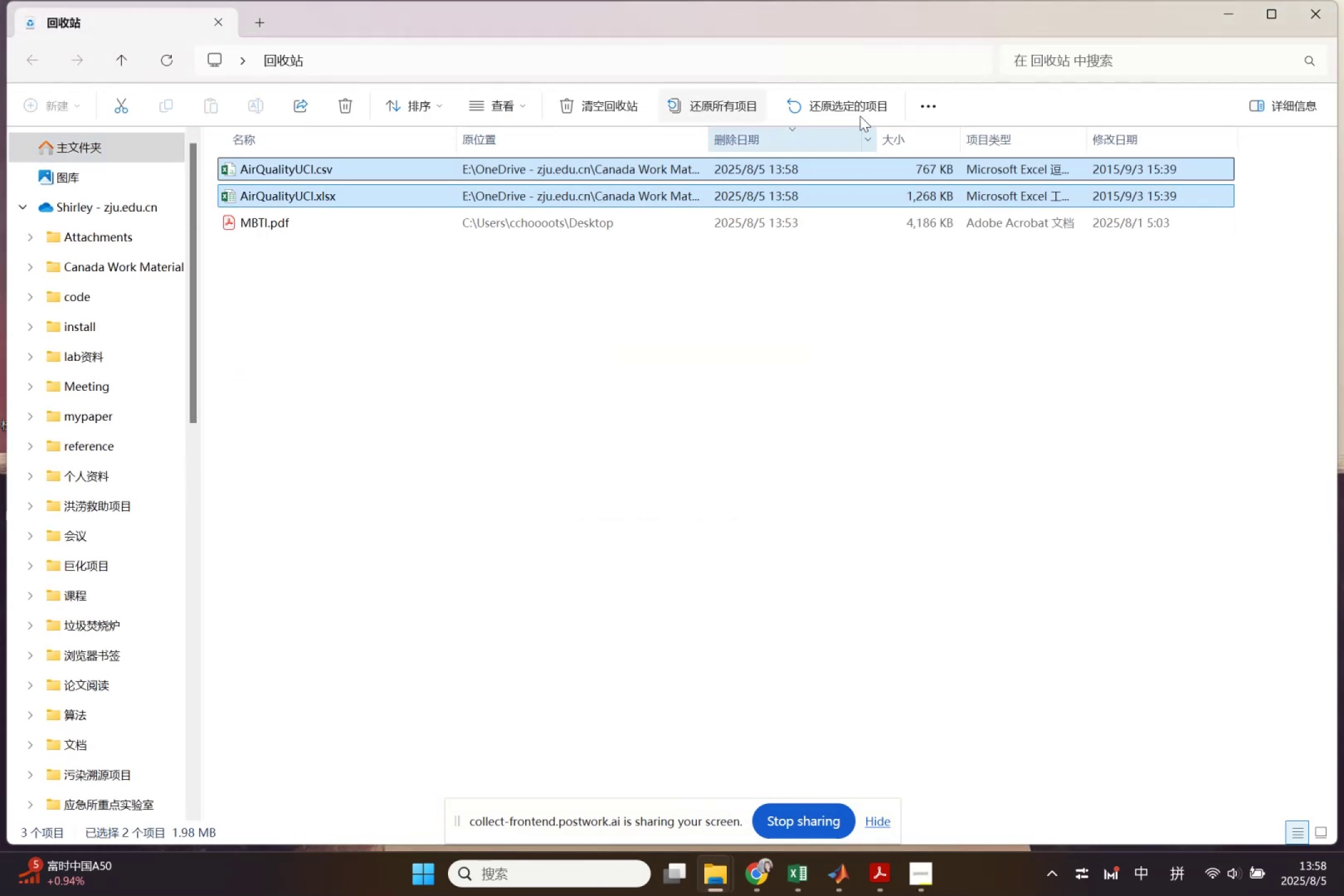 
left_click([858, 106])
 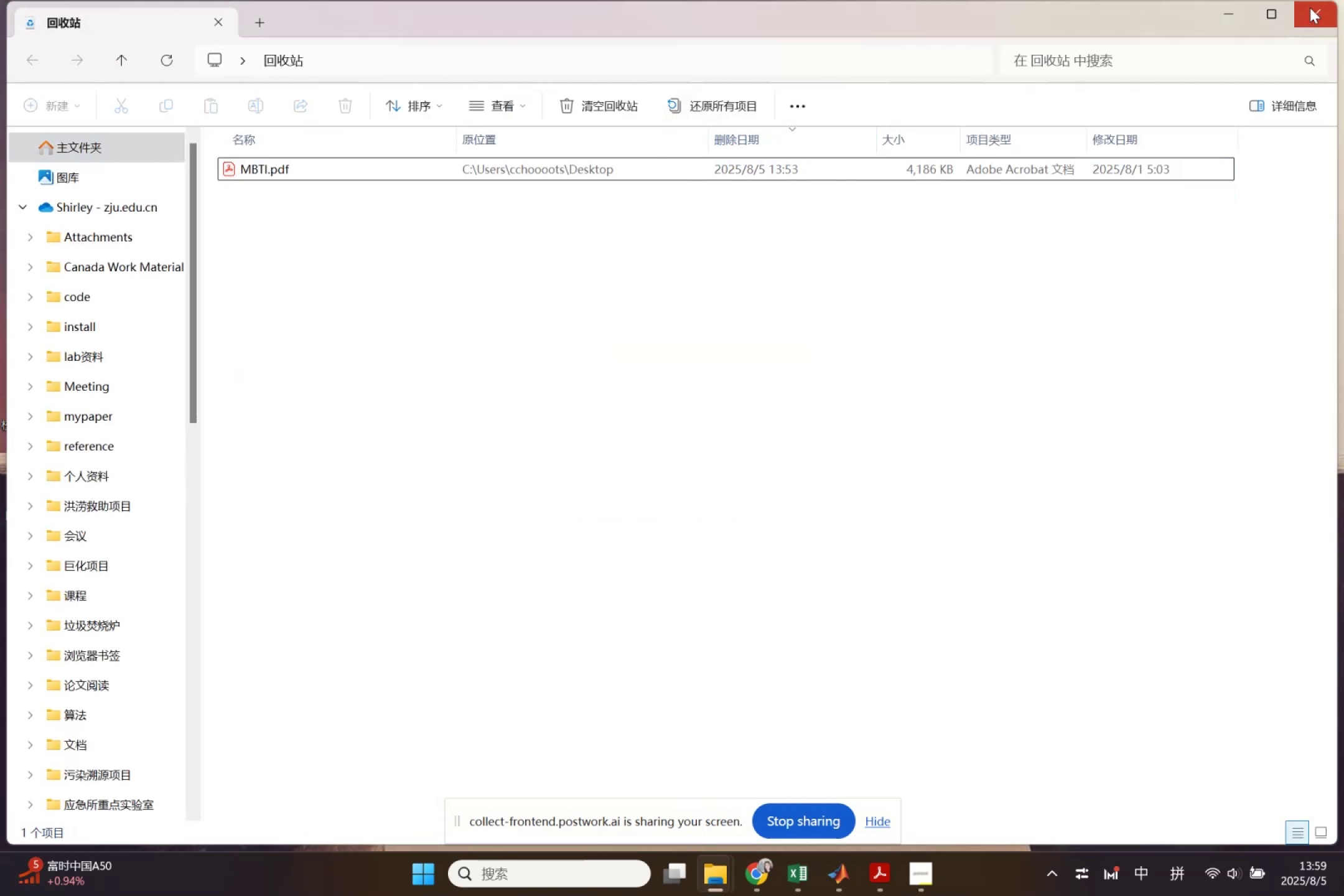 
double_click([870, 625])
 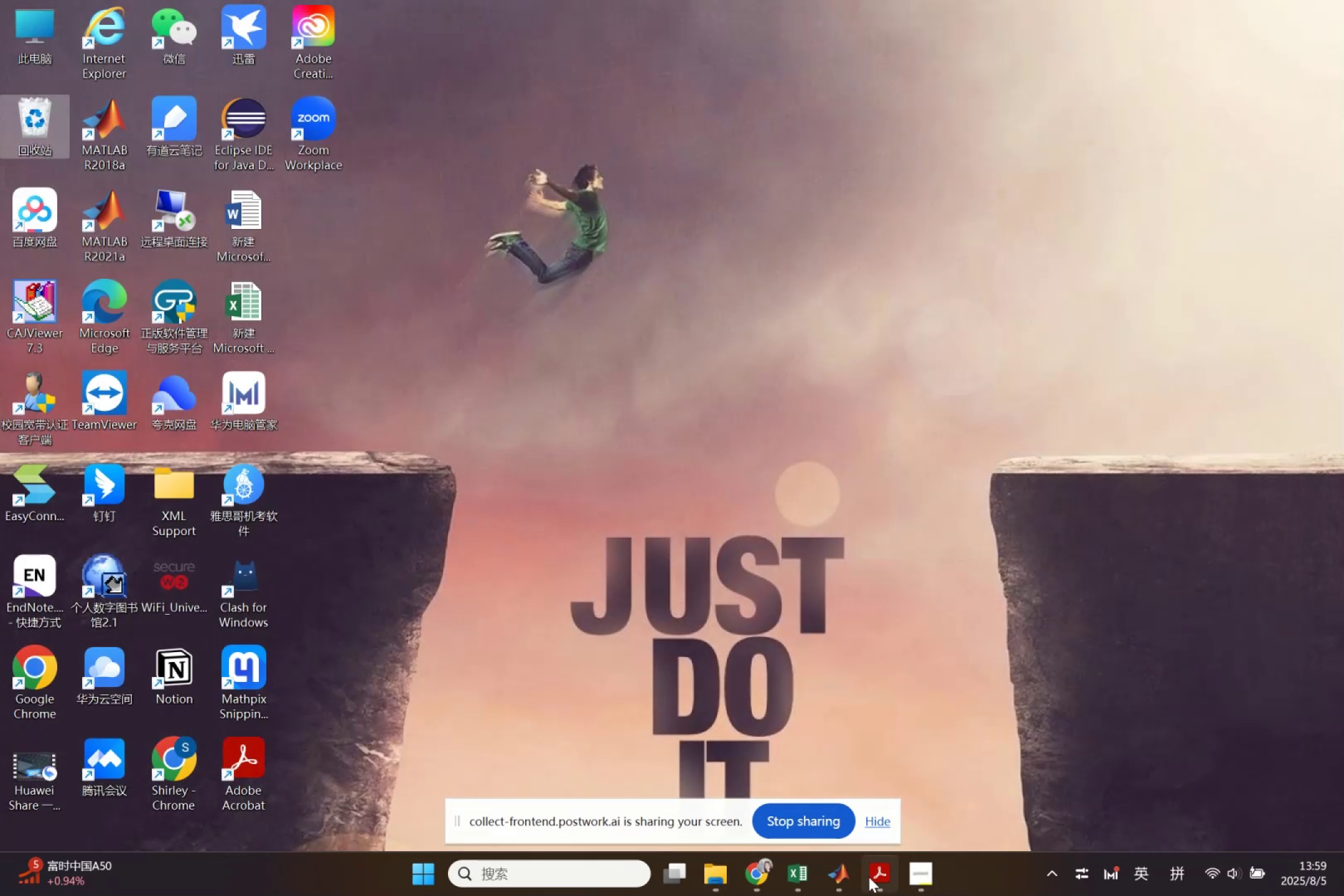 
left_click([841, 877])
 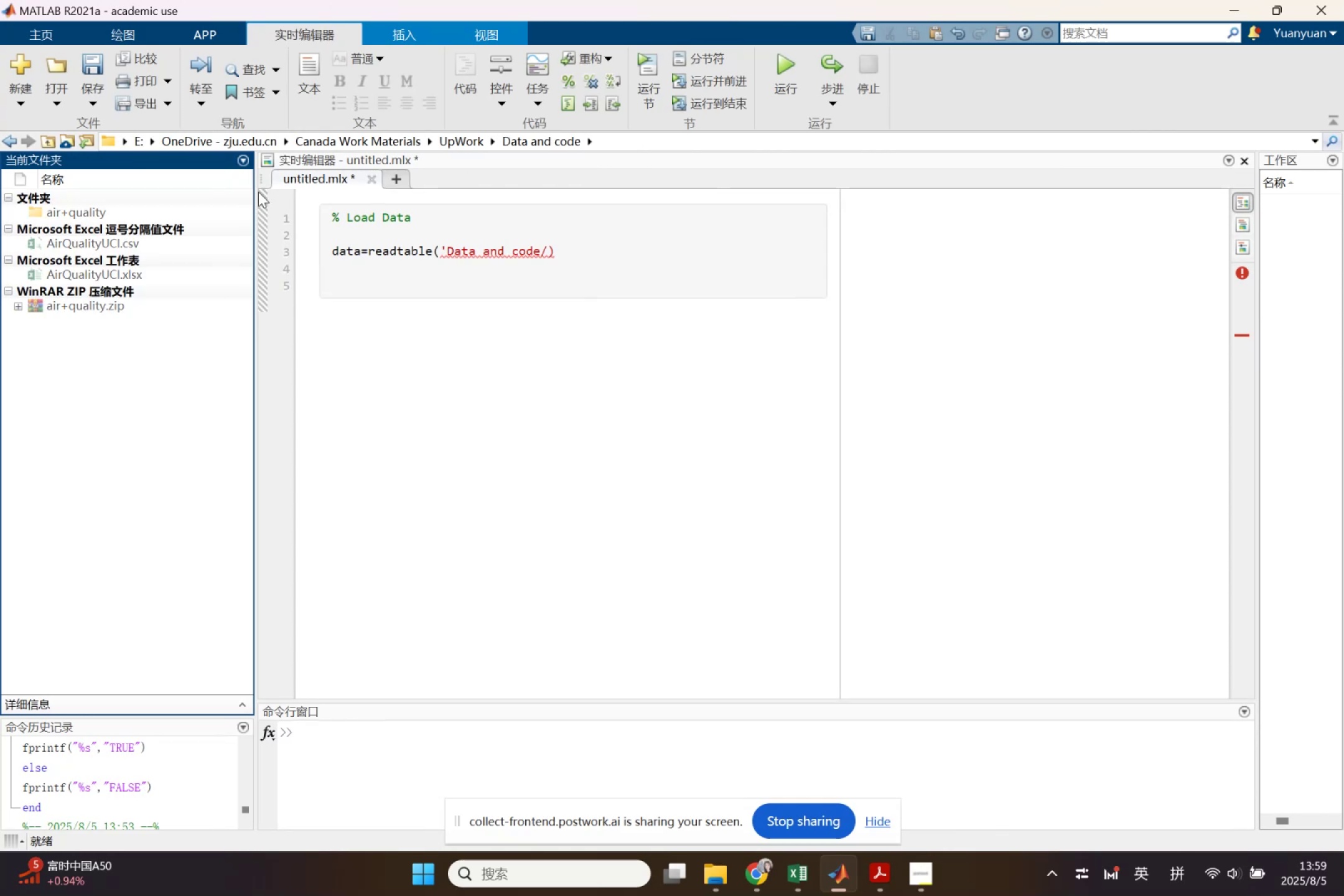 
left_click([109, 248])
 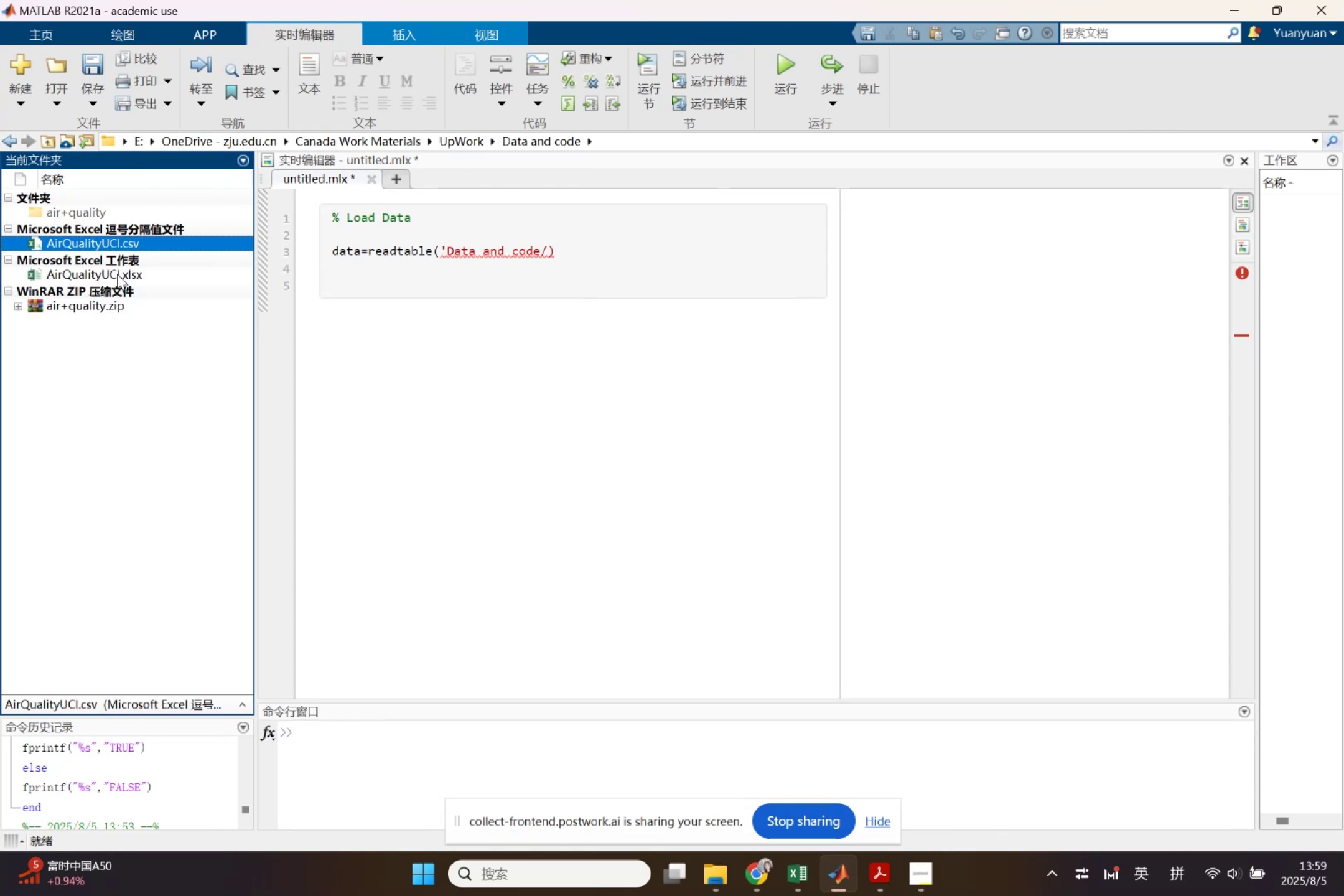 
hold_key(key=ShiftLeft, duration=0.48)
left_click([117, 277])
 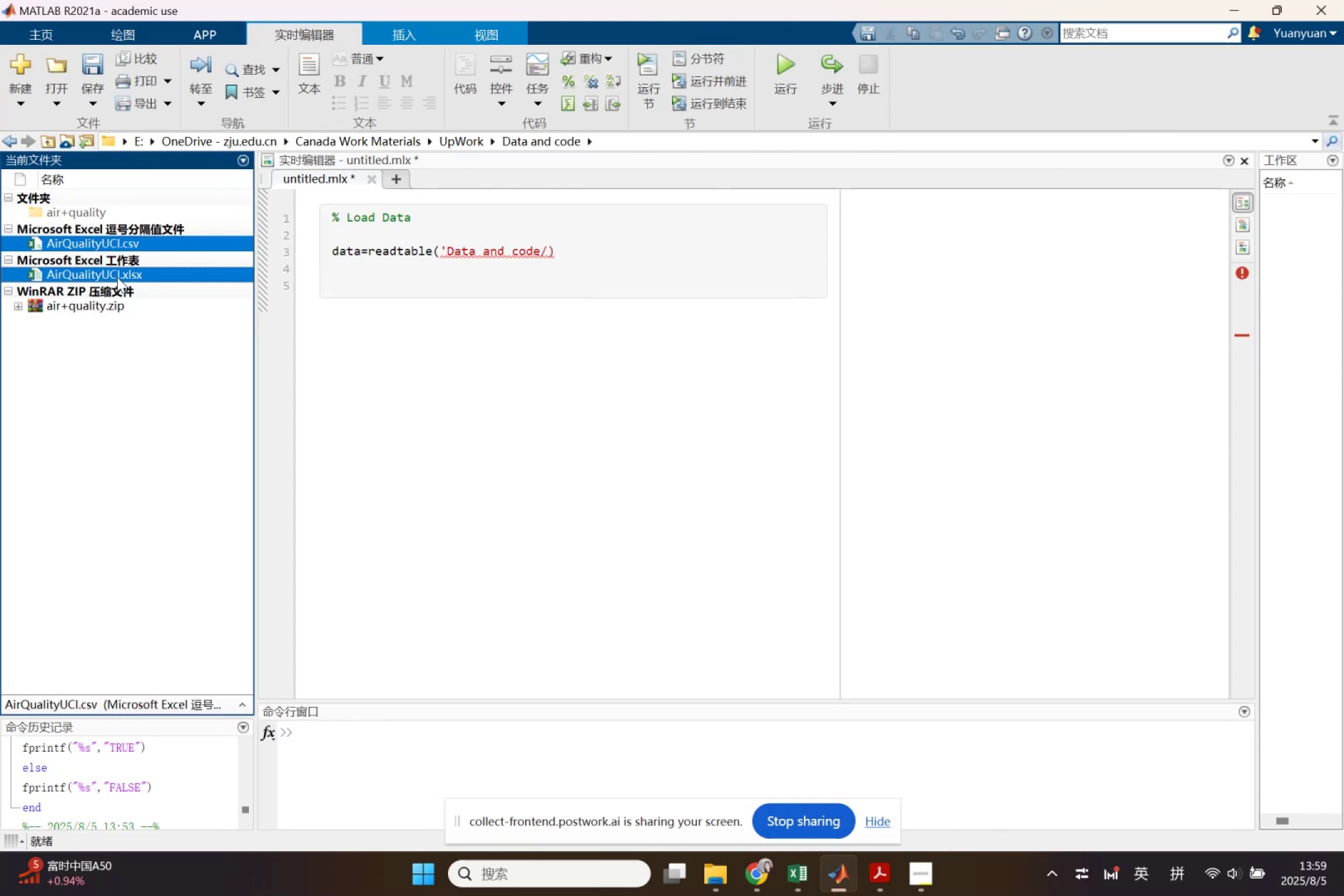 
key(Control+X)
 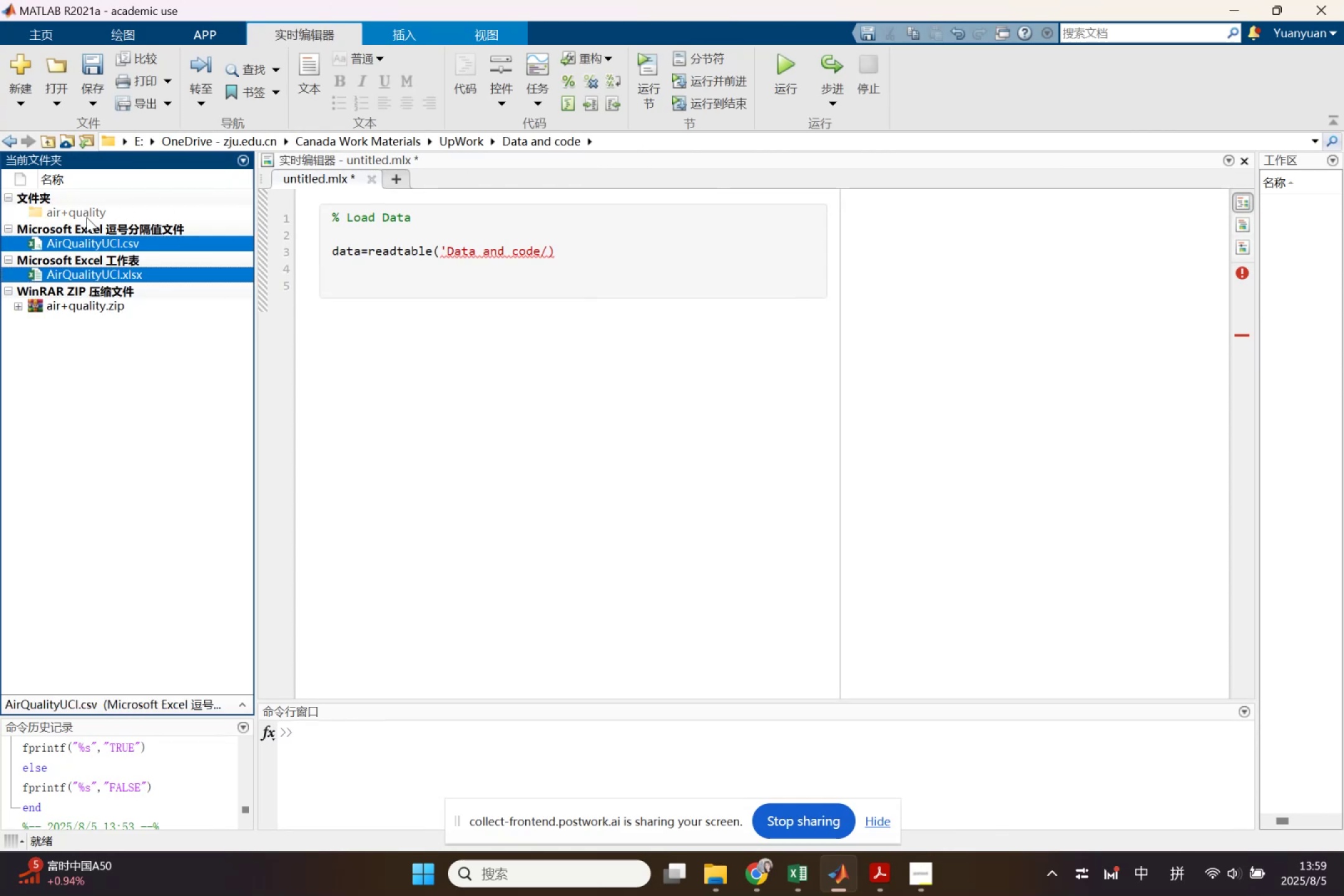 
key(Control+V)
 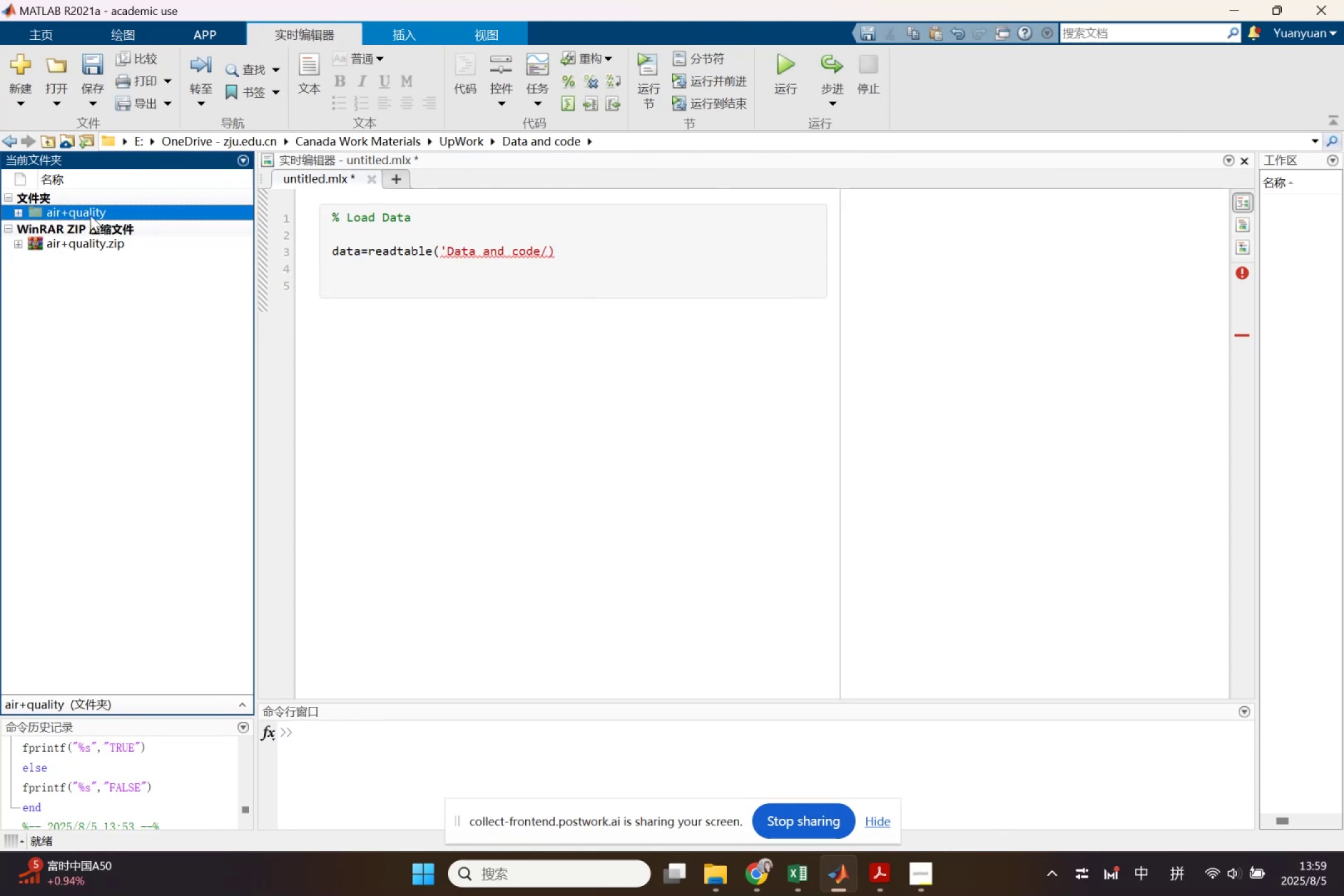 
double_click([90, 215])
 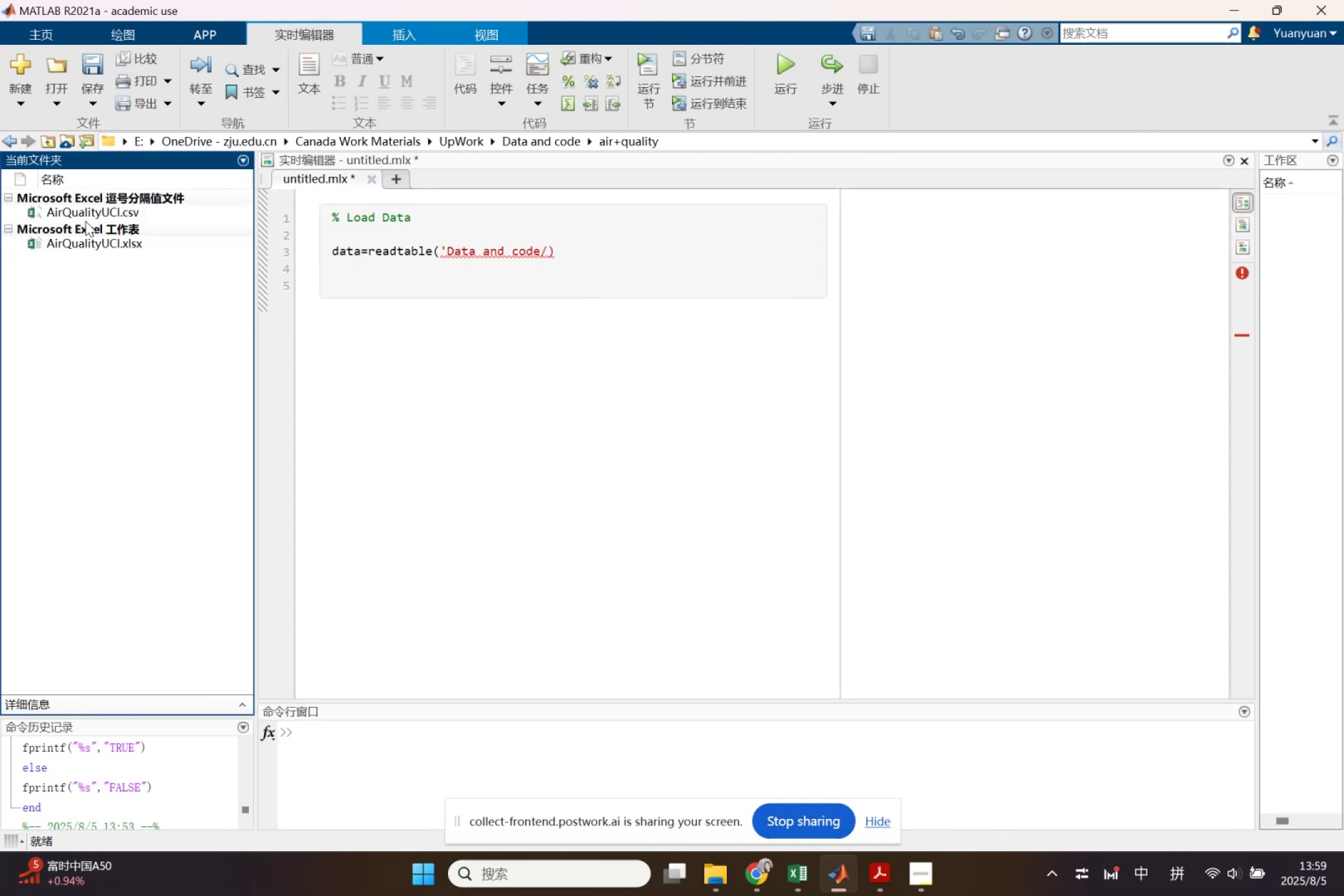 
left_click([82, 278])
 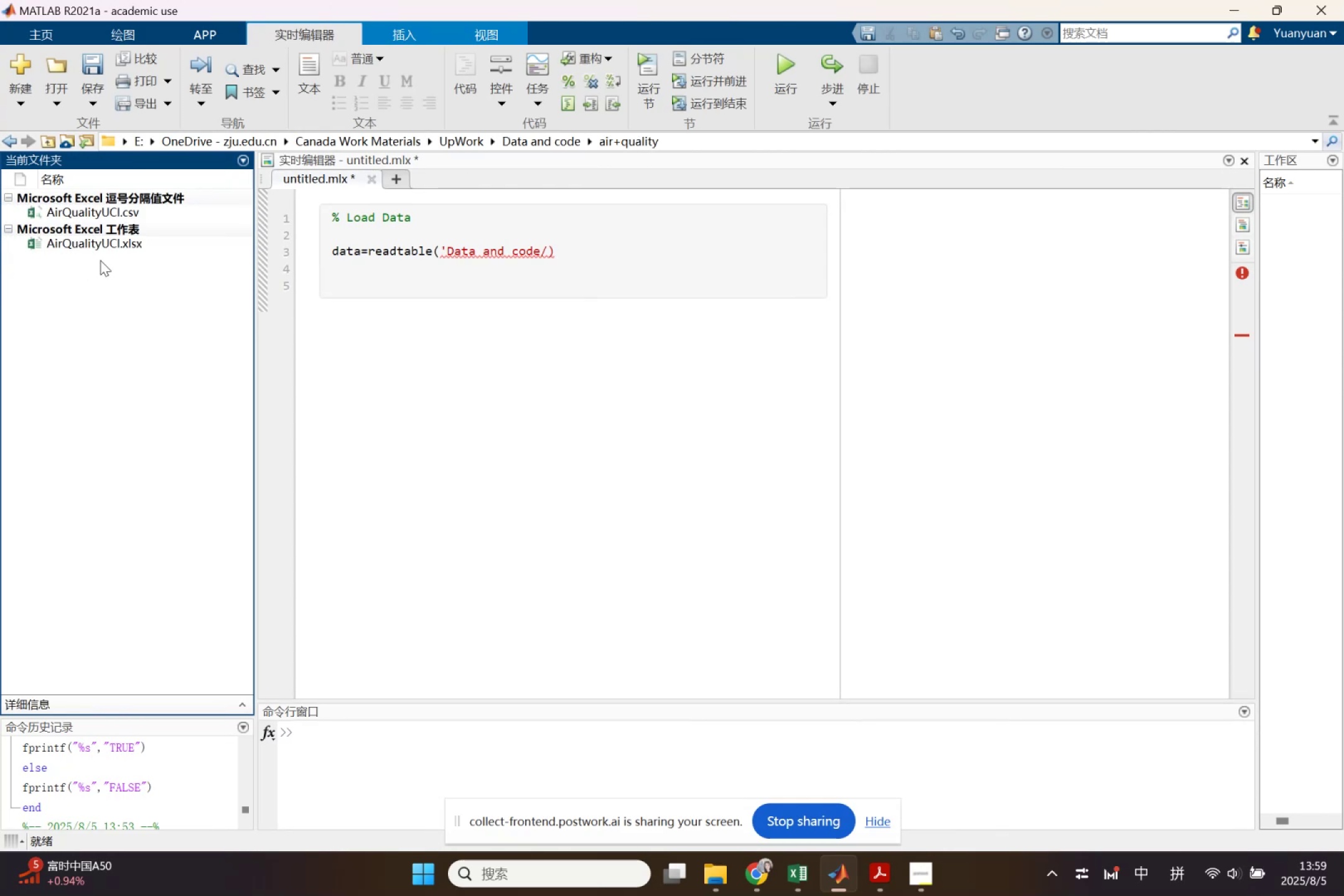 
left_click([103, 246])
 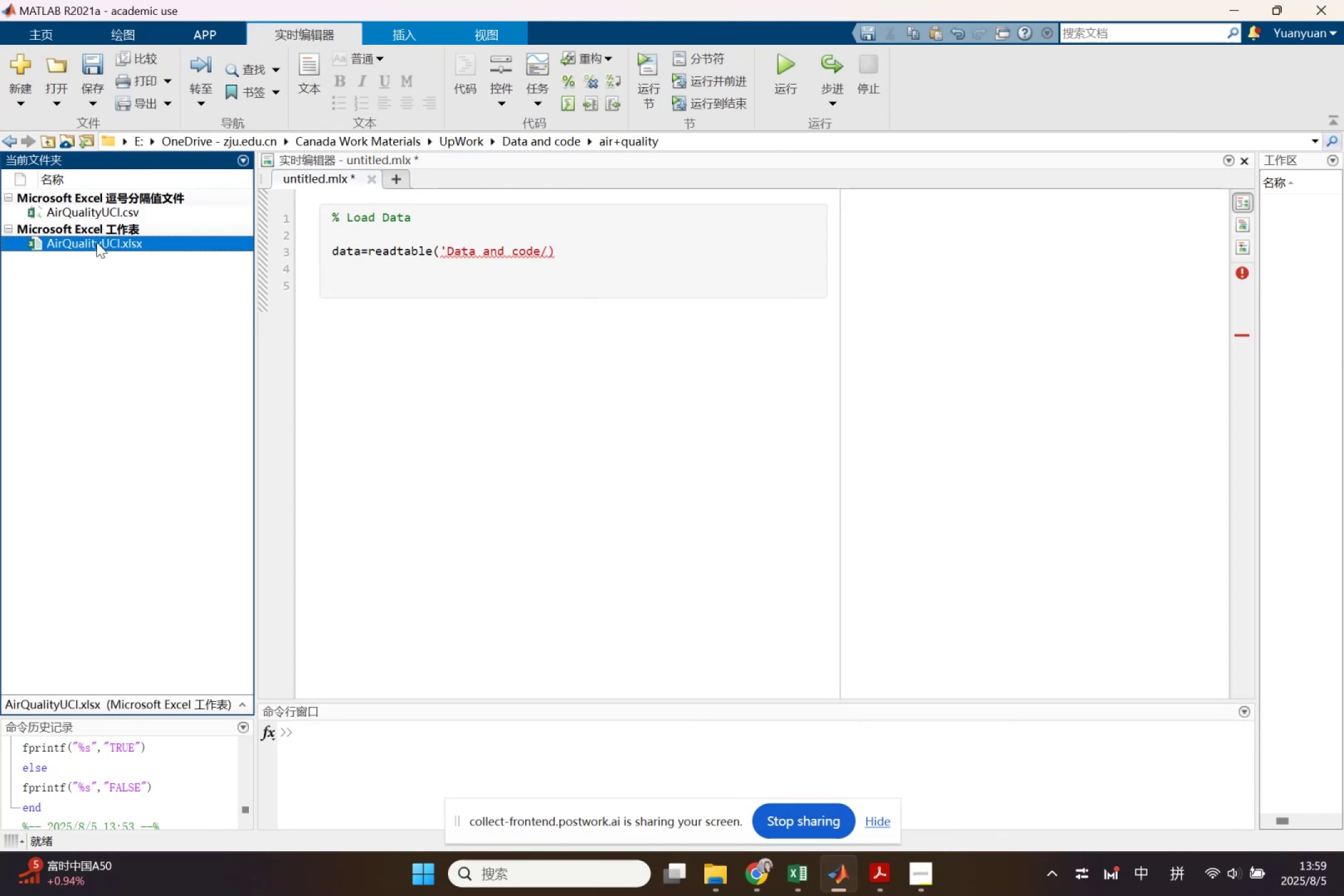 
left_click([96, 241])
 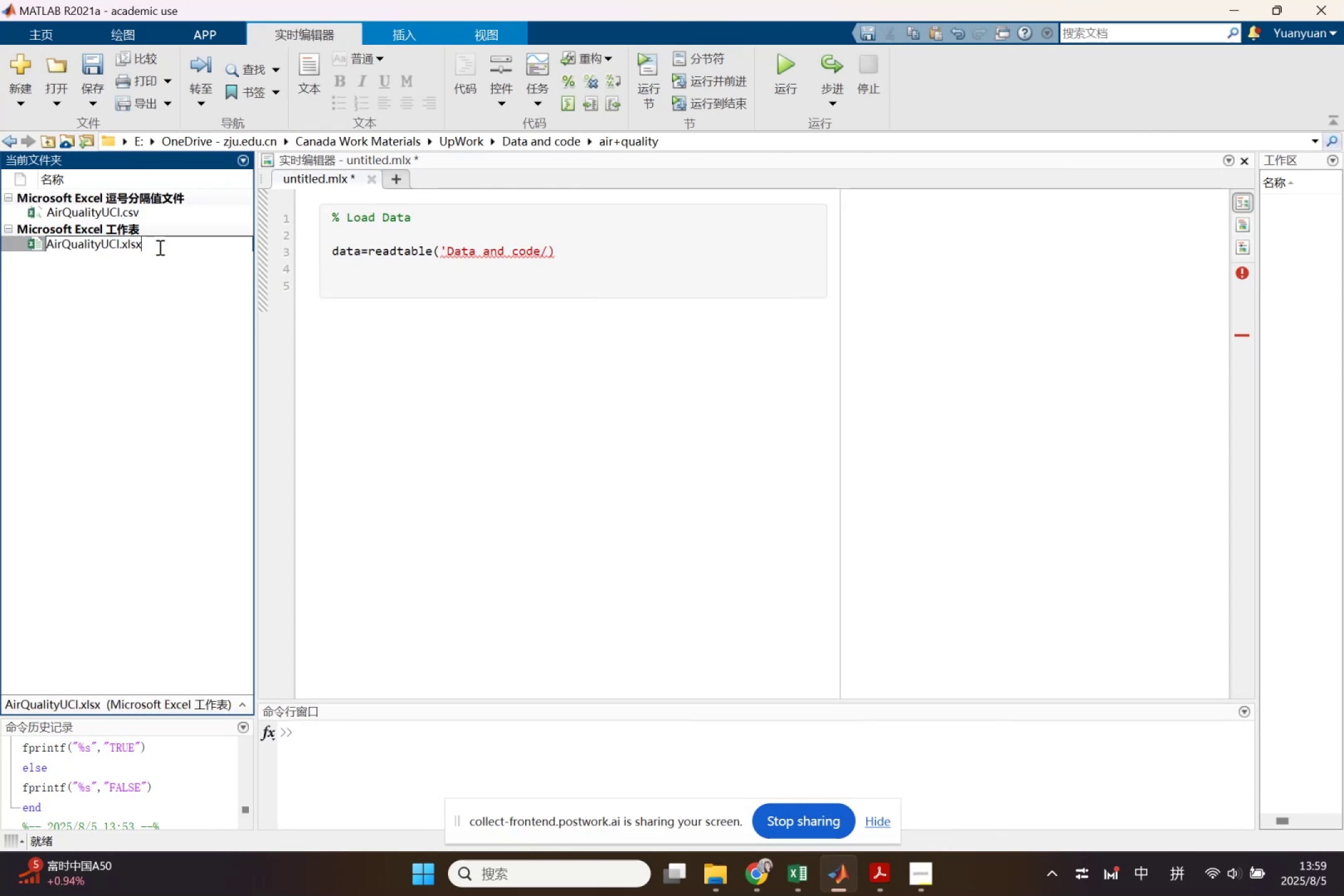 
key(Control+ControlLeft)
 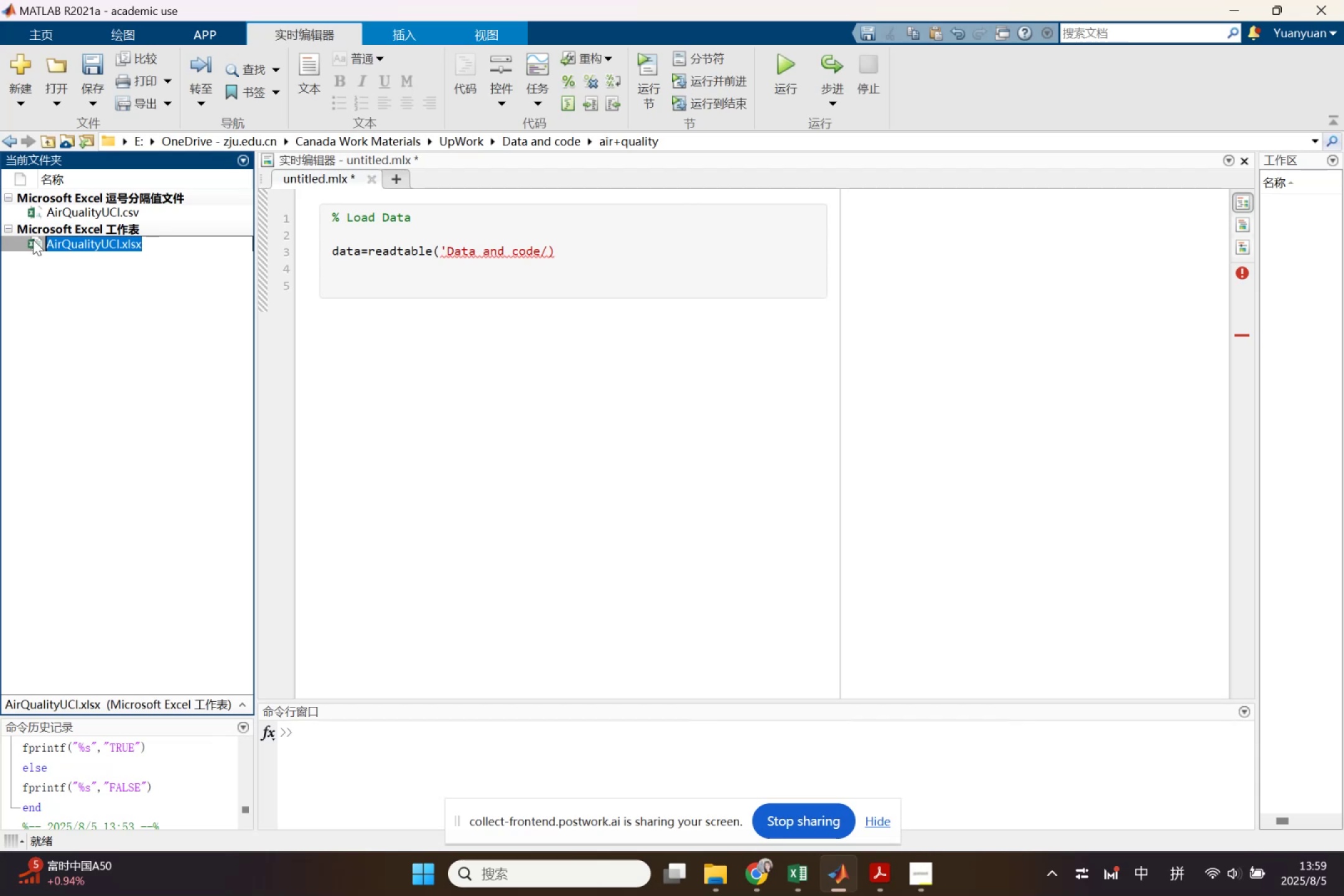 
key(Control+C)
 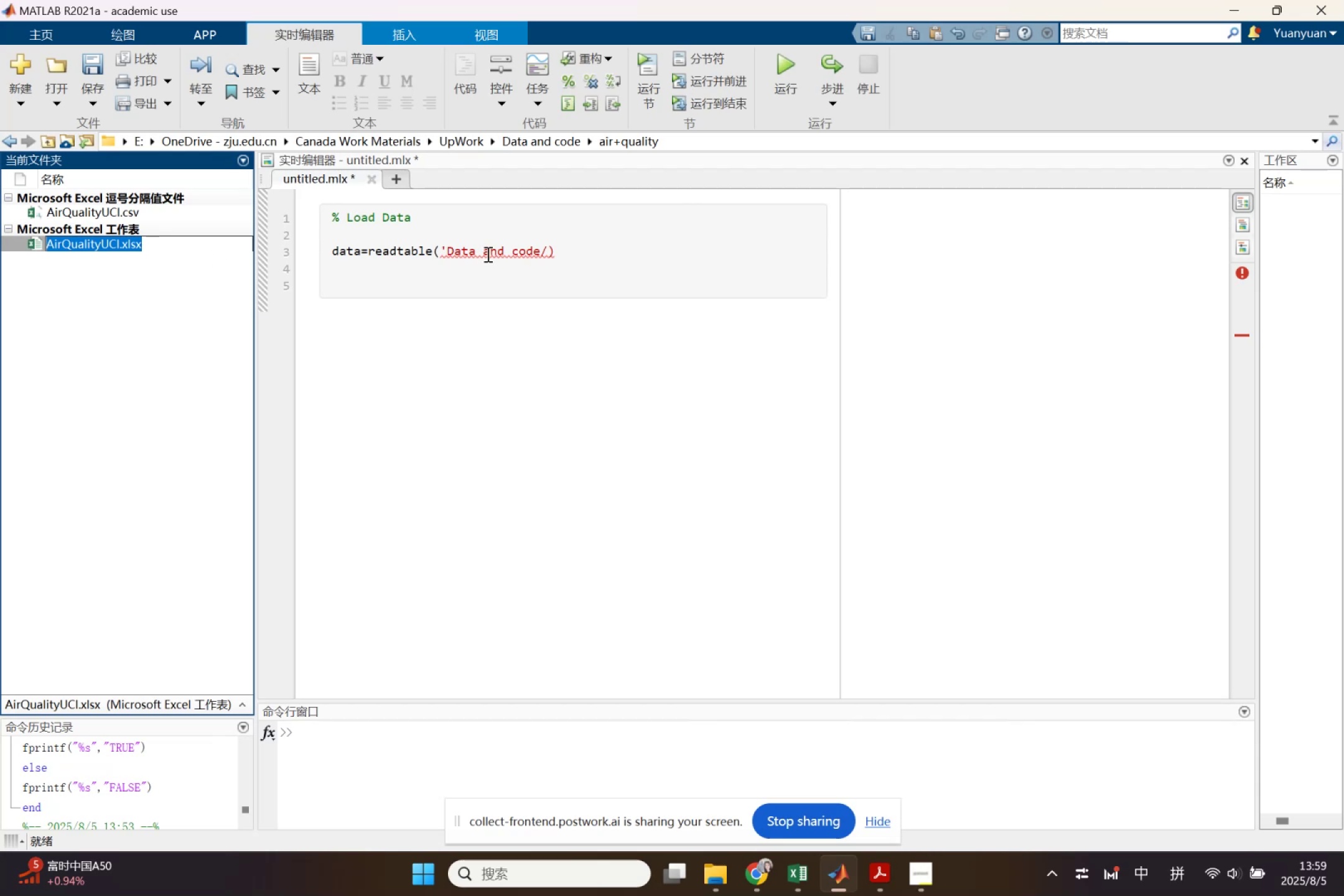 
left_click([488, 254])
 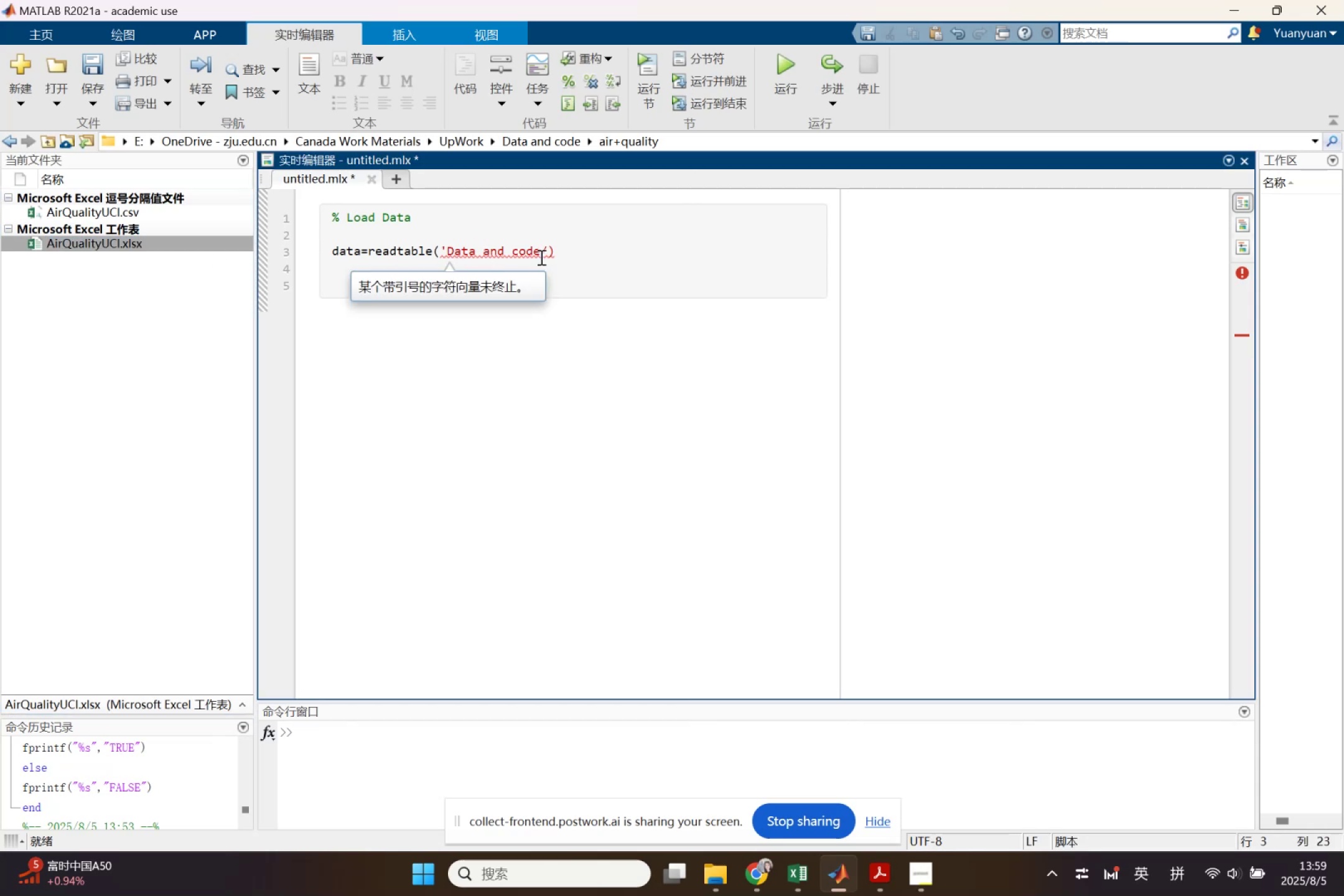 
left_click([546, 252])
 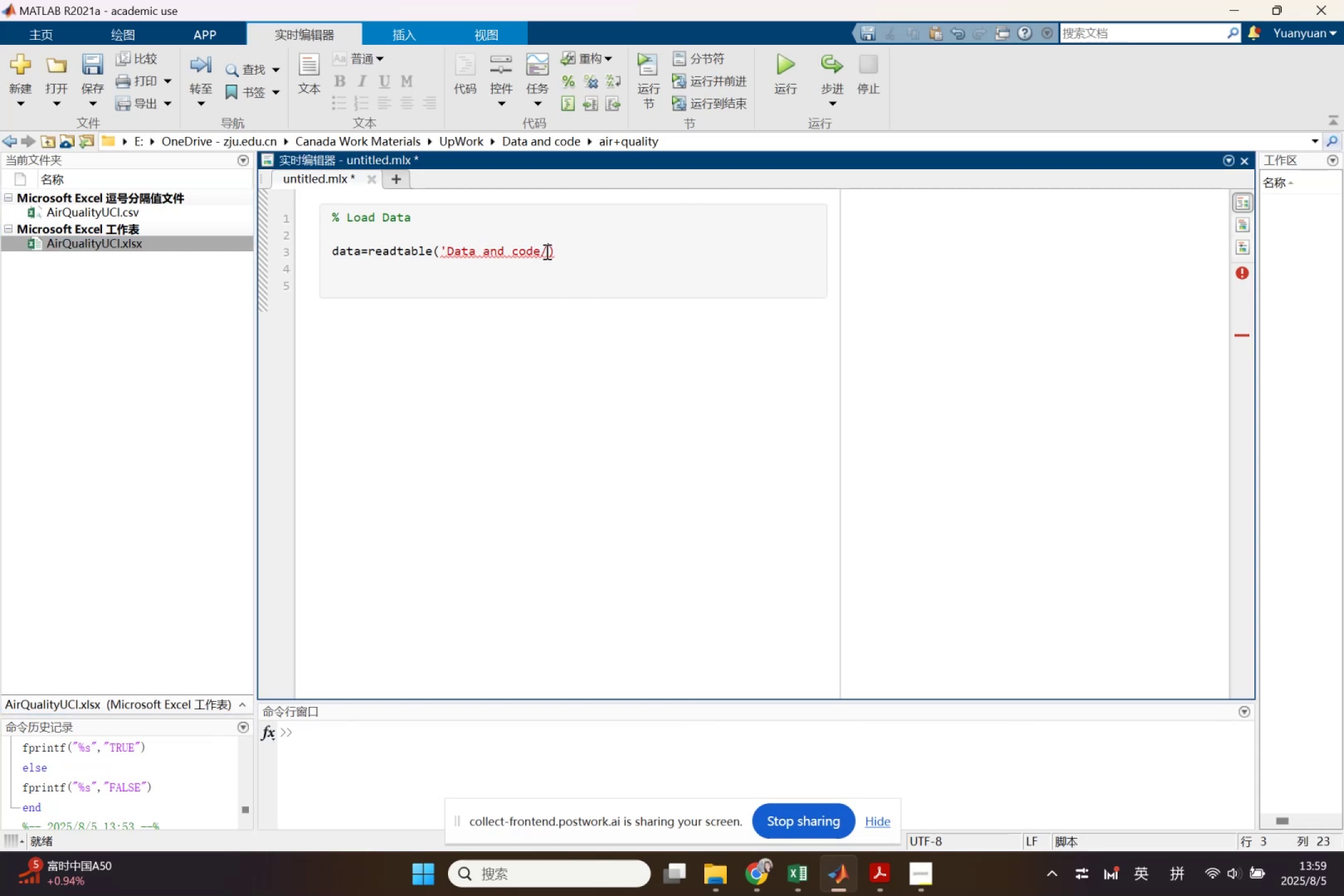 
key(Control+V)
 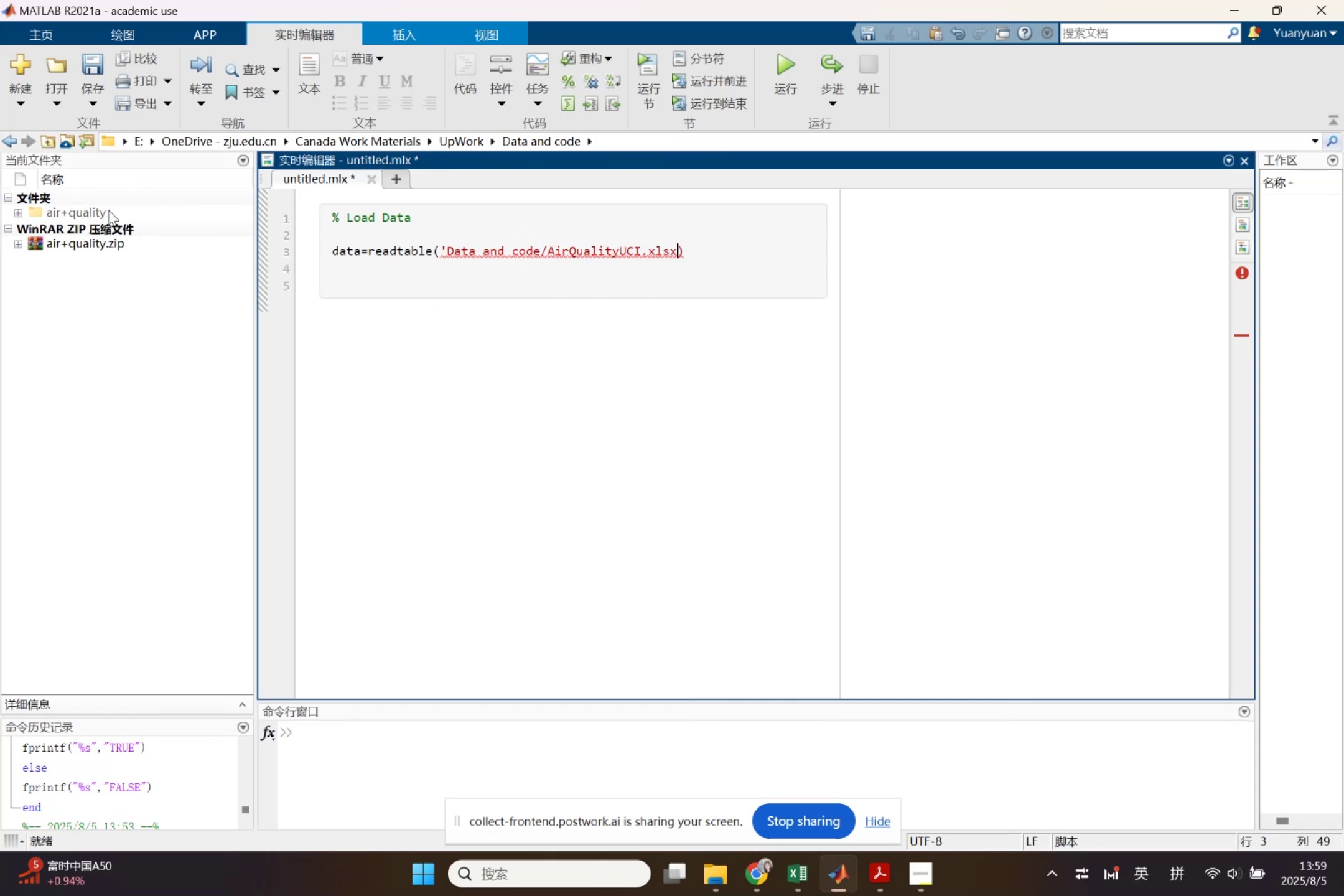 
wait(6.67)
 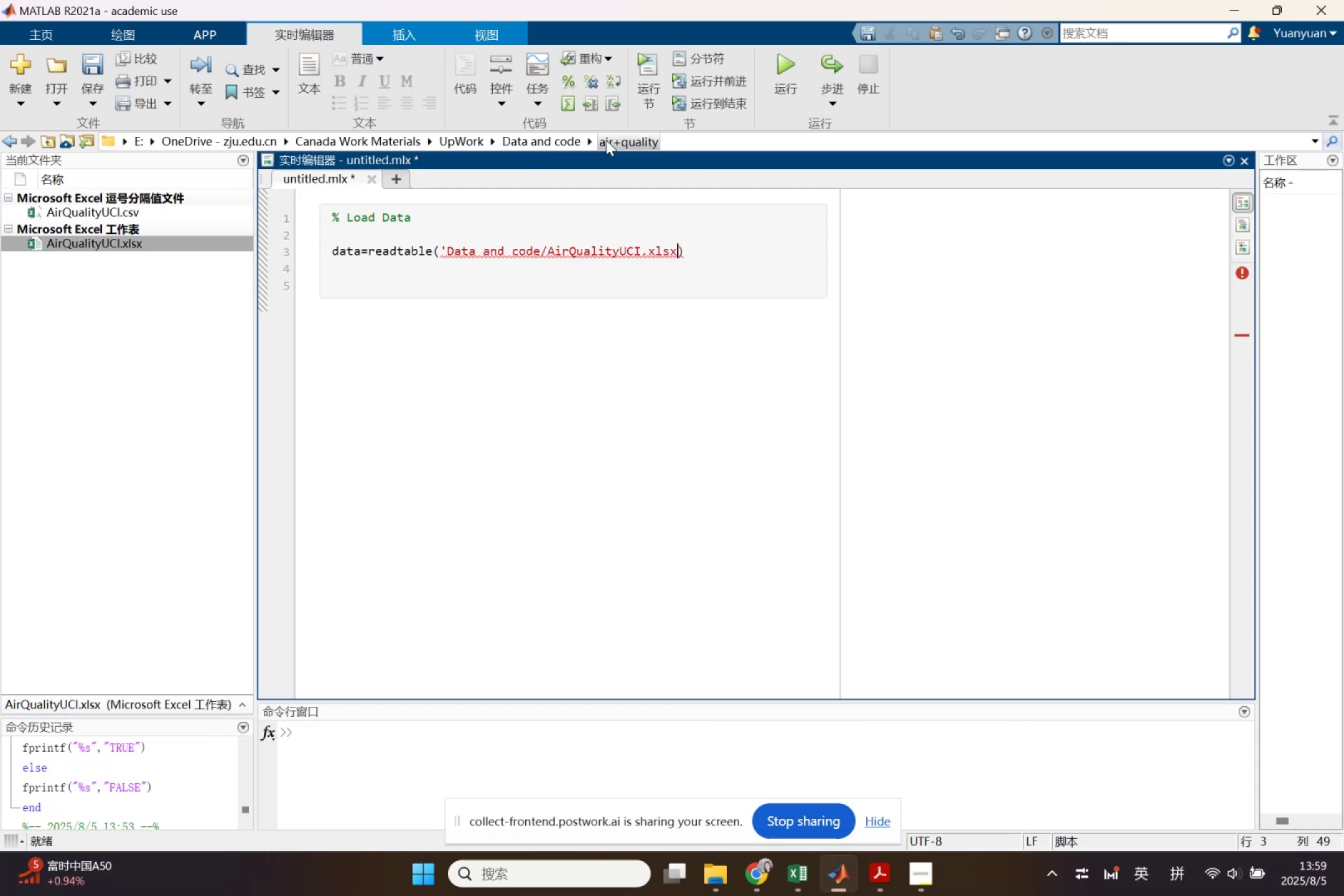 
left_click([70, 215])
 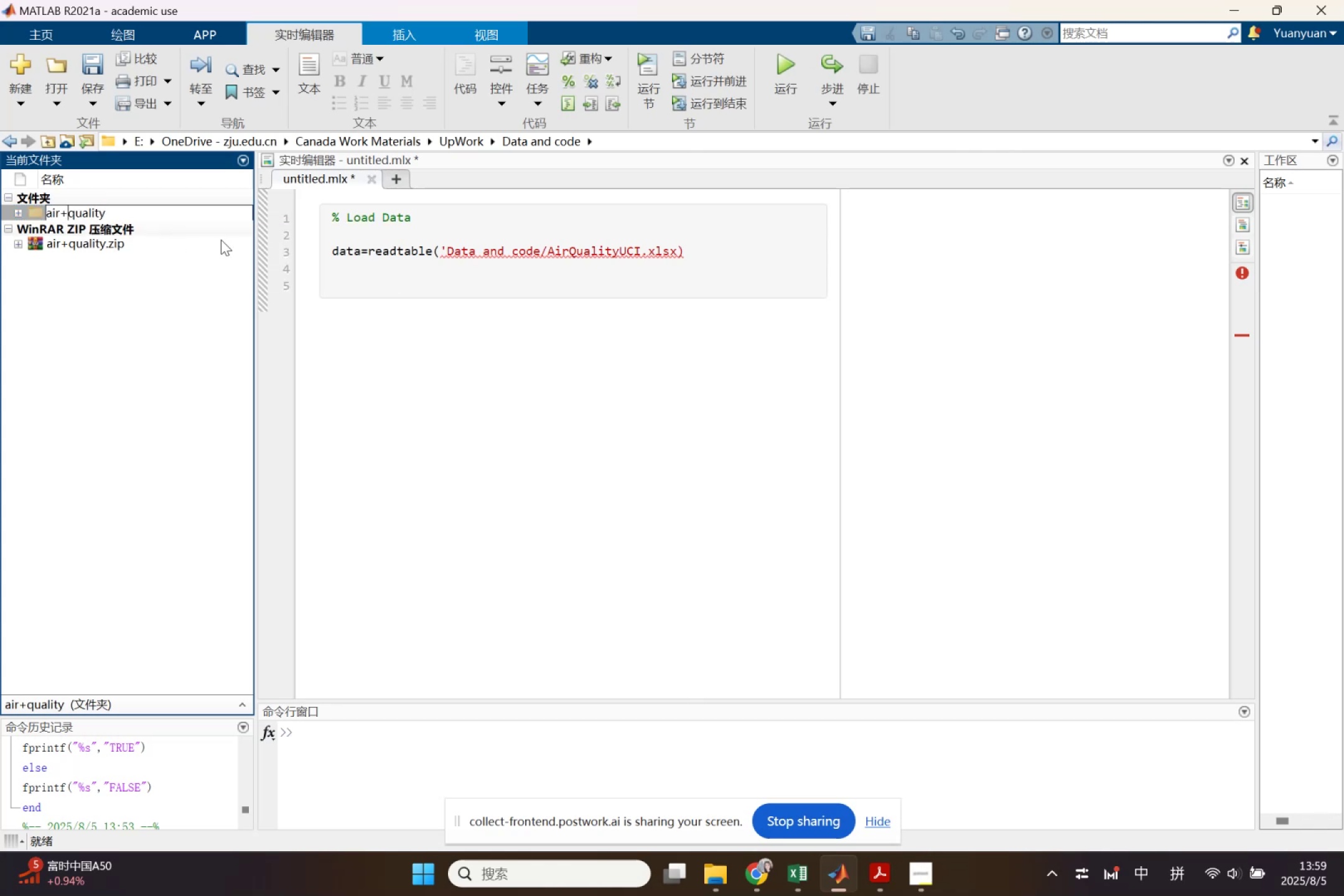 
key(Backspace)
 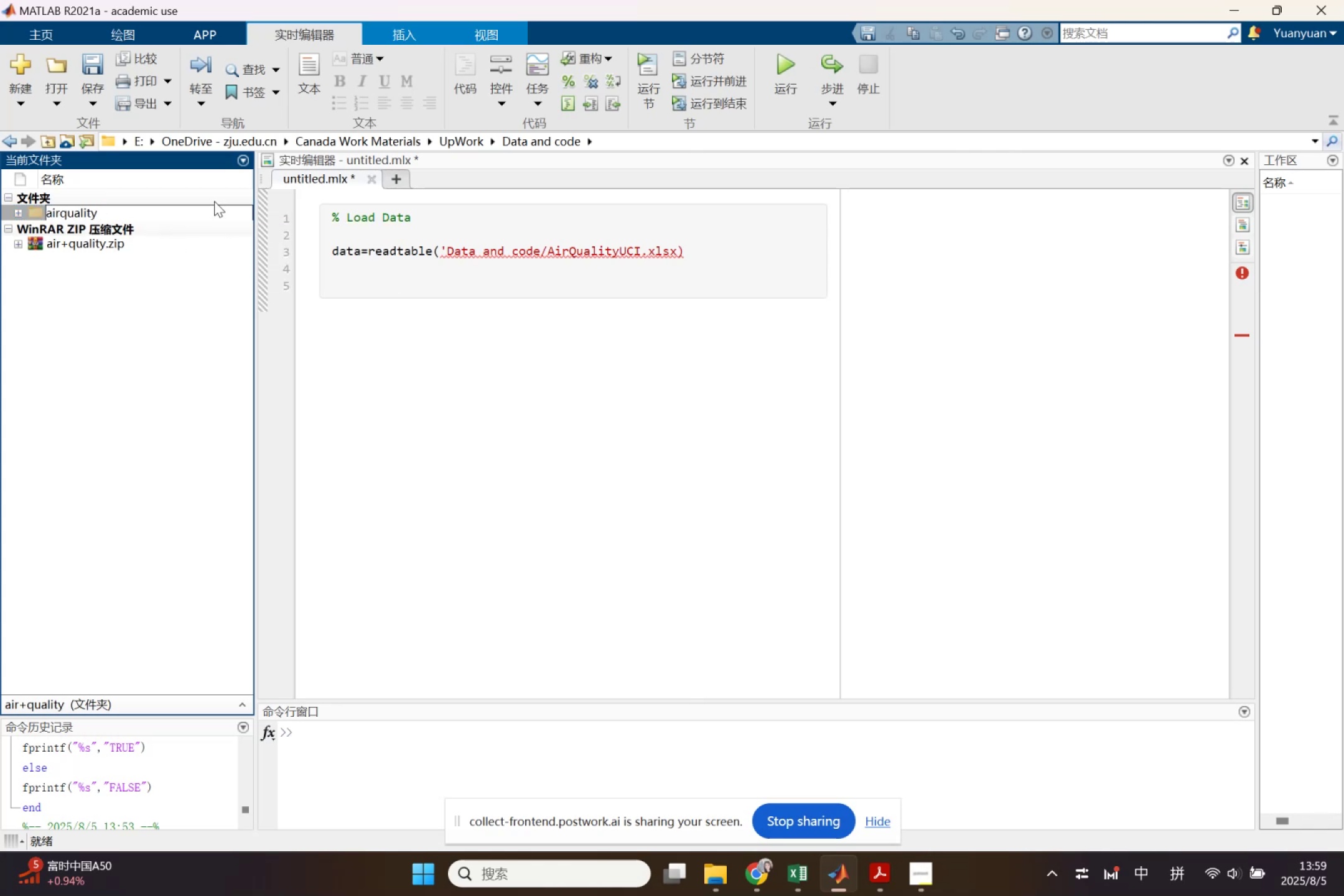 
key(Shift+Minus)
 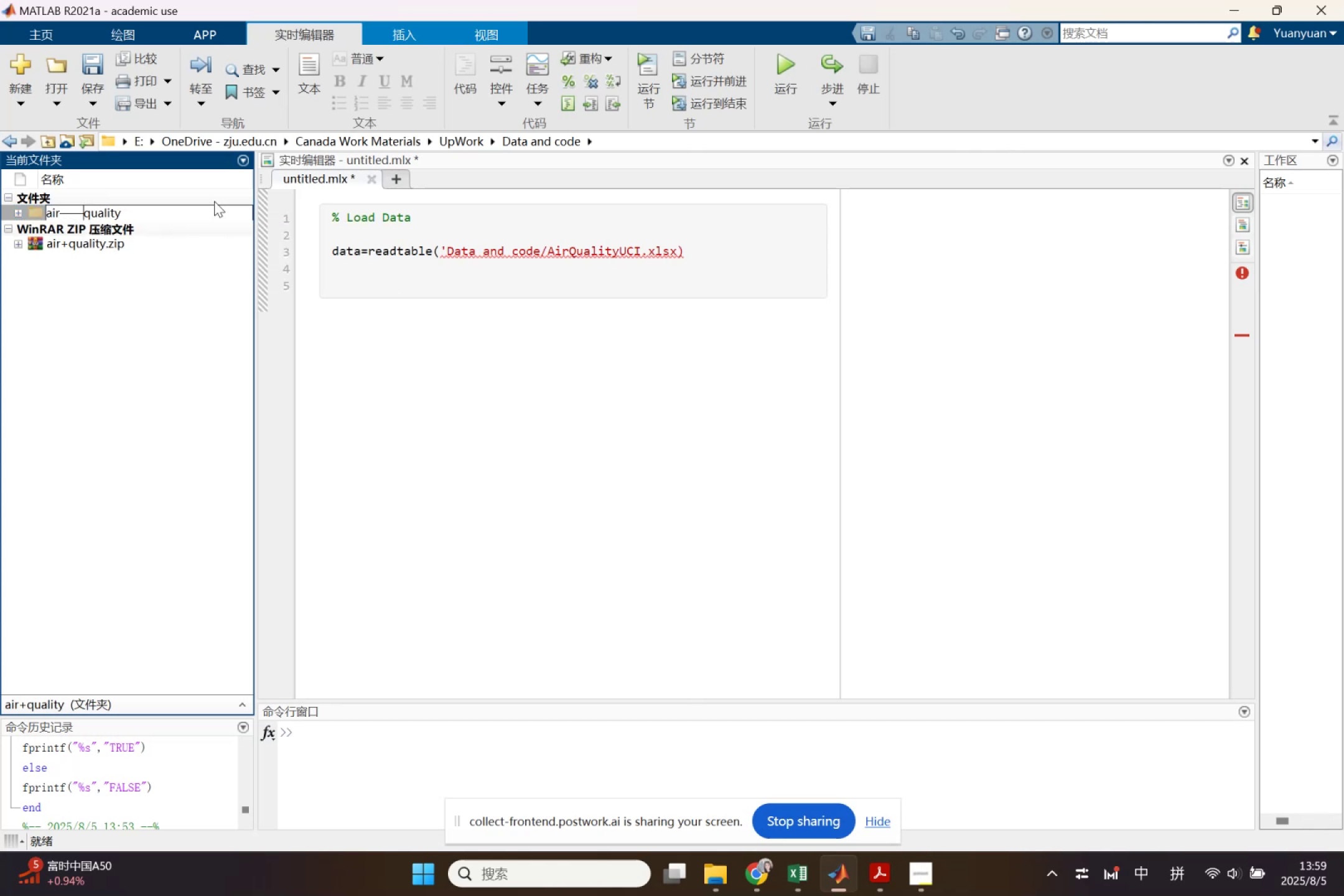 
key(Backspace)
 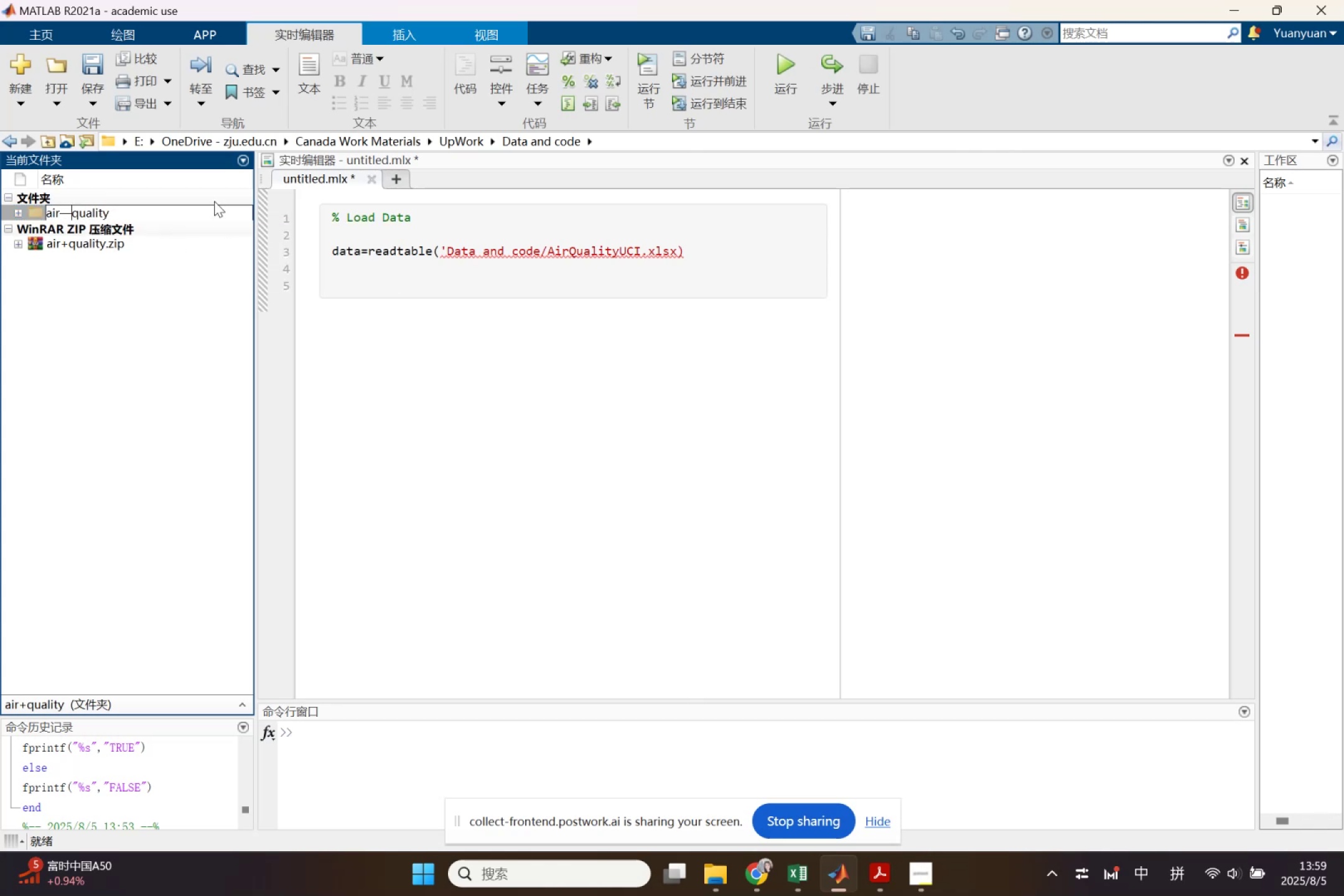 
key(Backspace)
 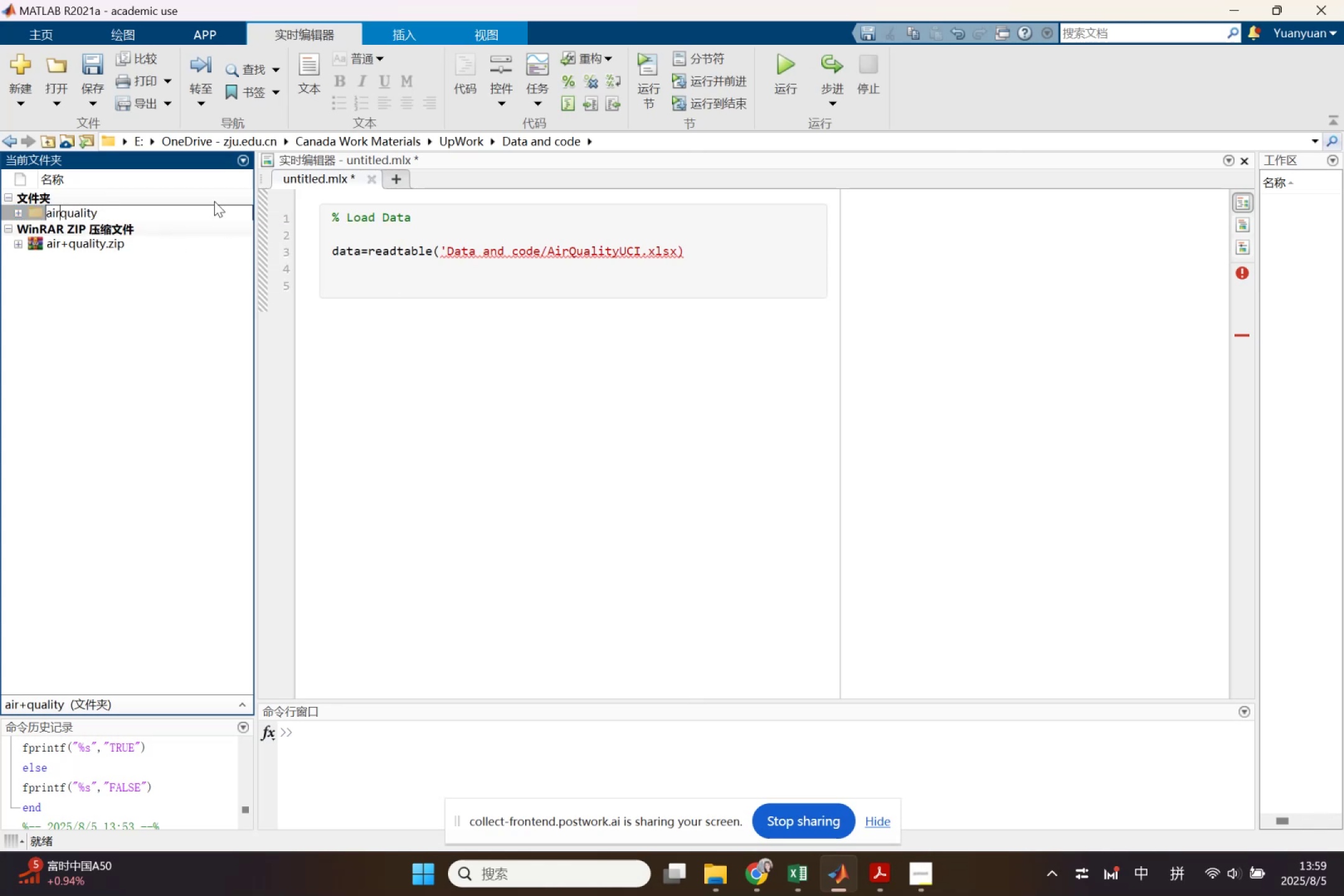 
key(Shift+ShiftLeft)
 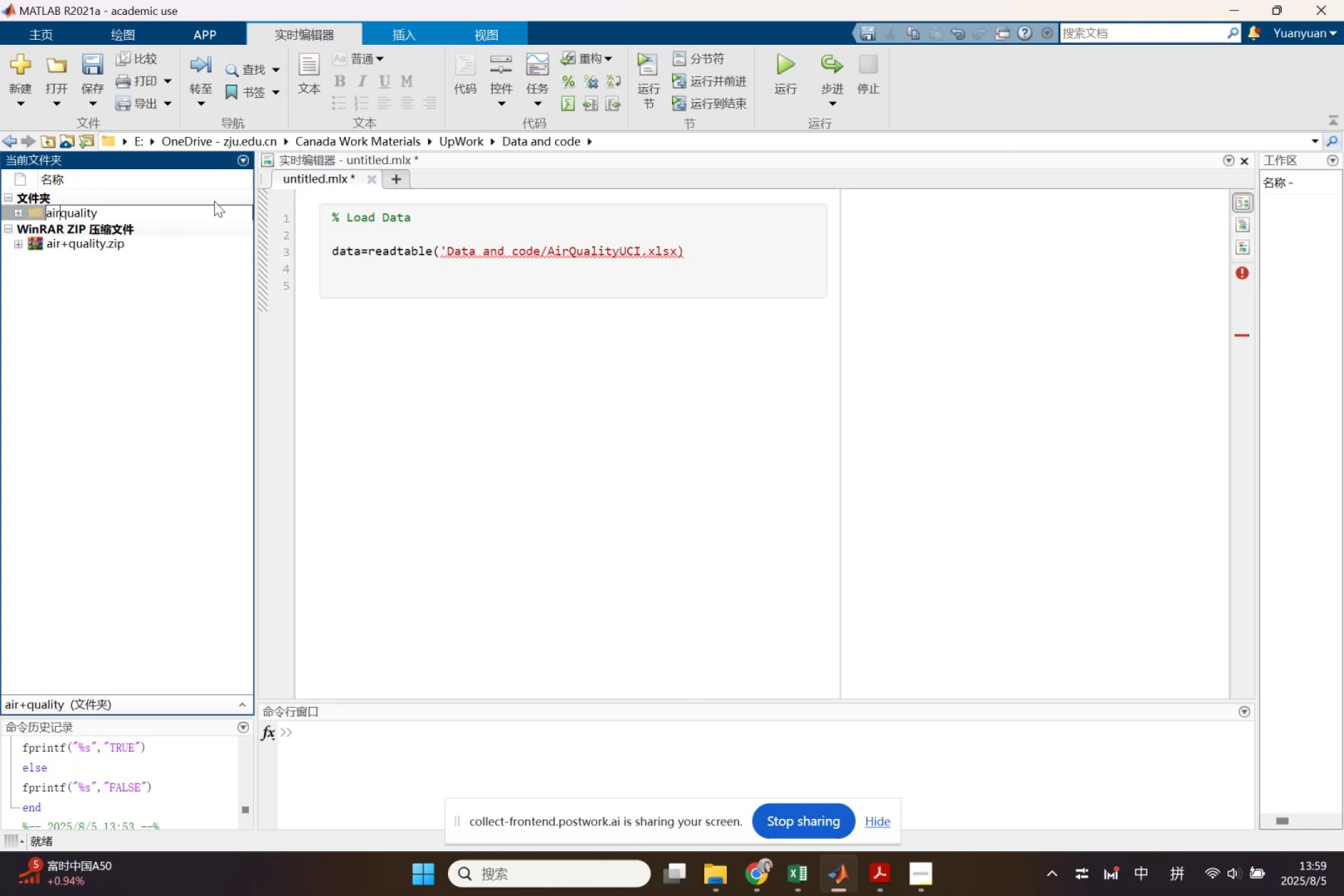 
key(Shift+Minus)
 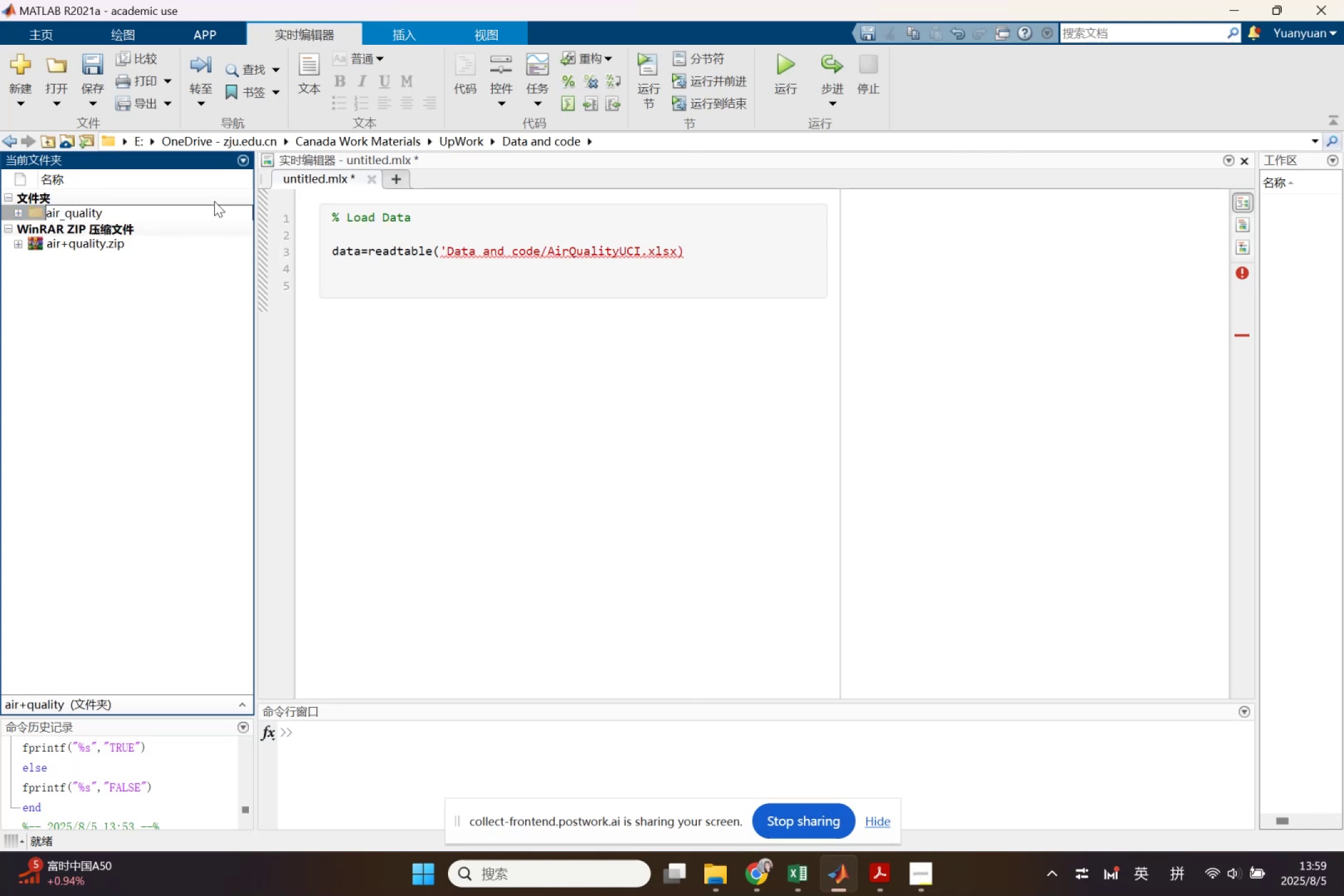 
key(Enter)
 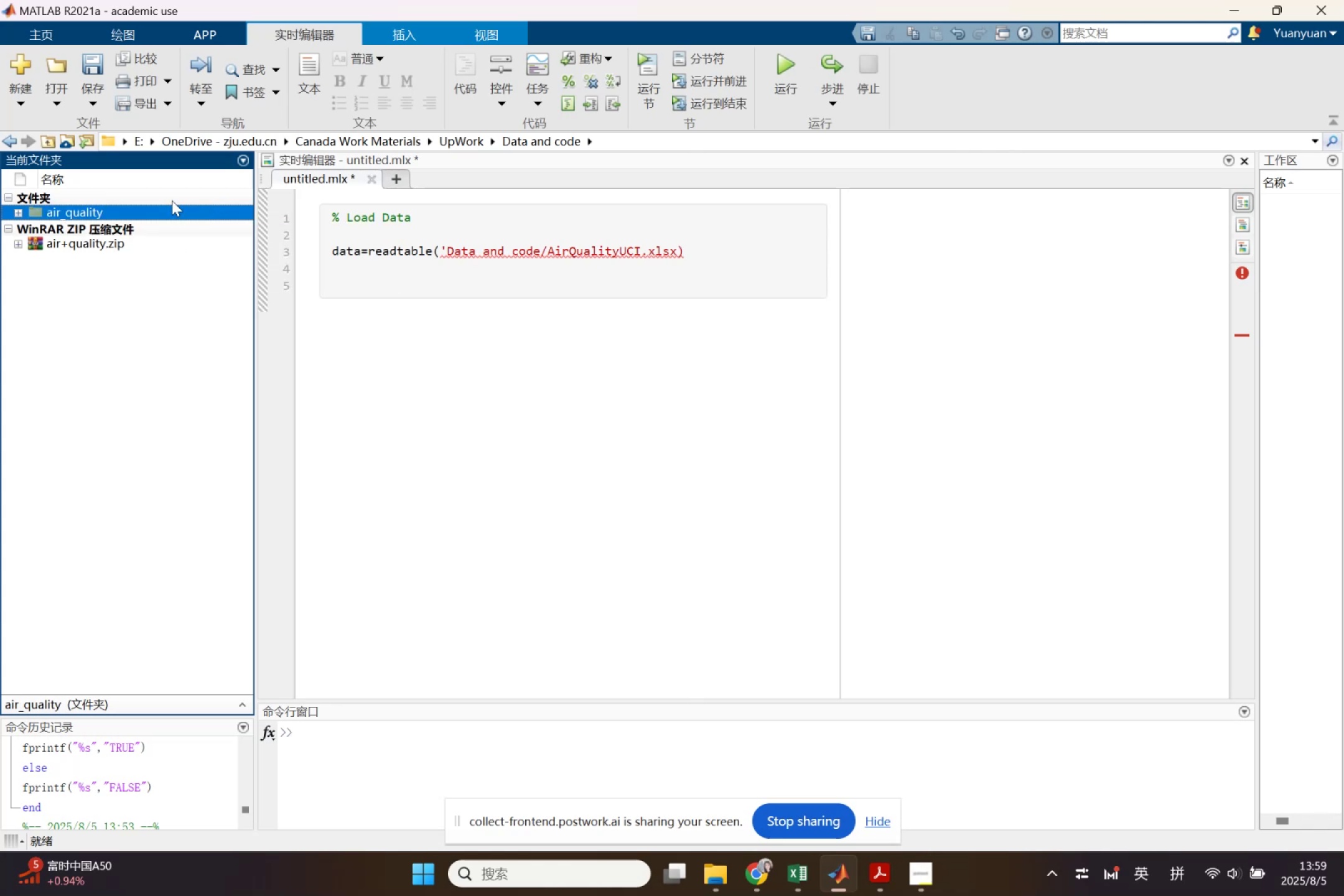 
left_click([78, 213])
 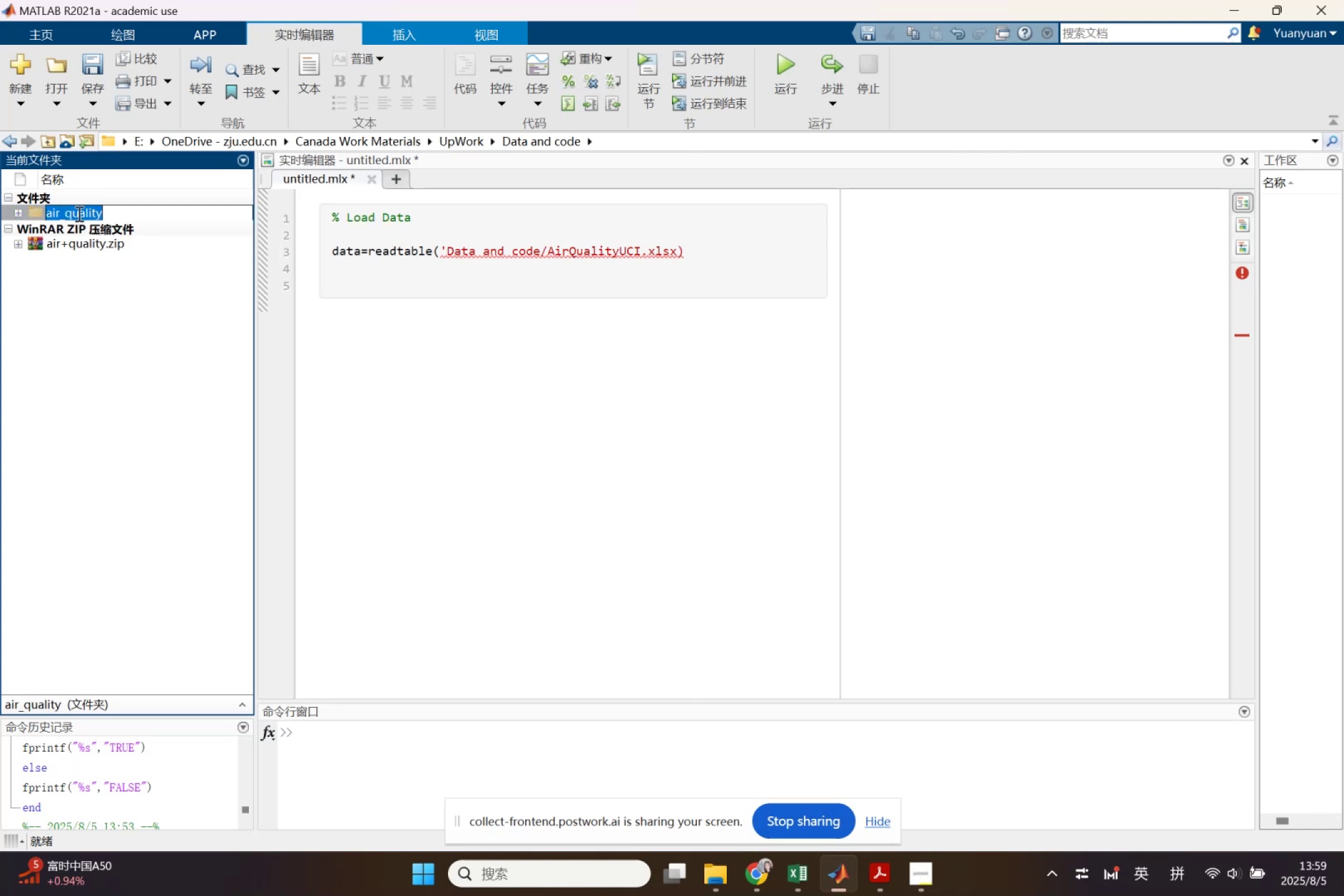 
key(Control+ControlLeft)
 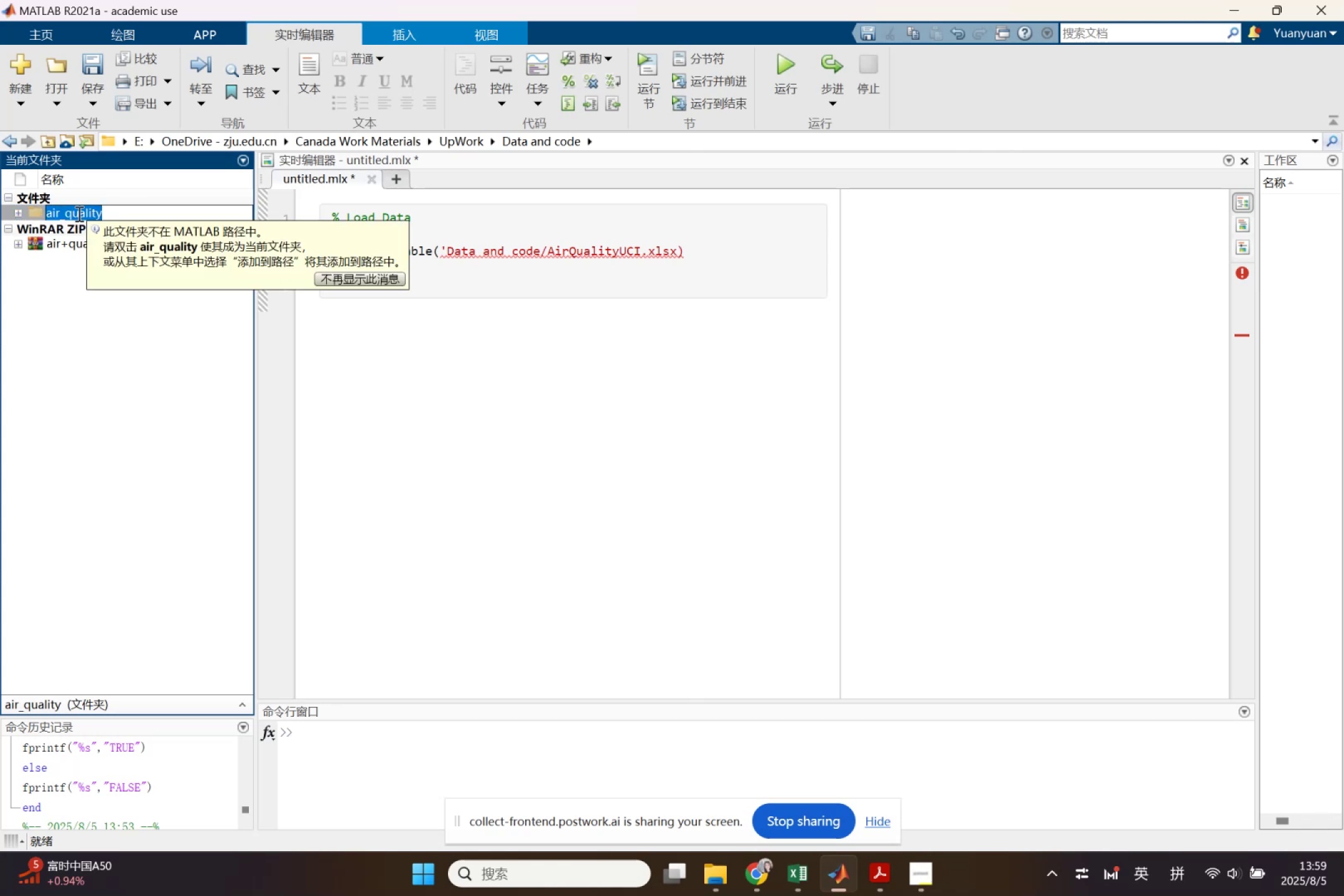 
key(Control+C)
 